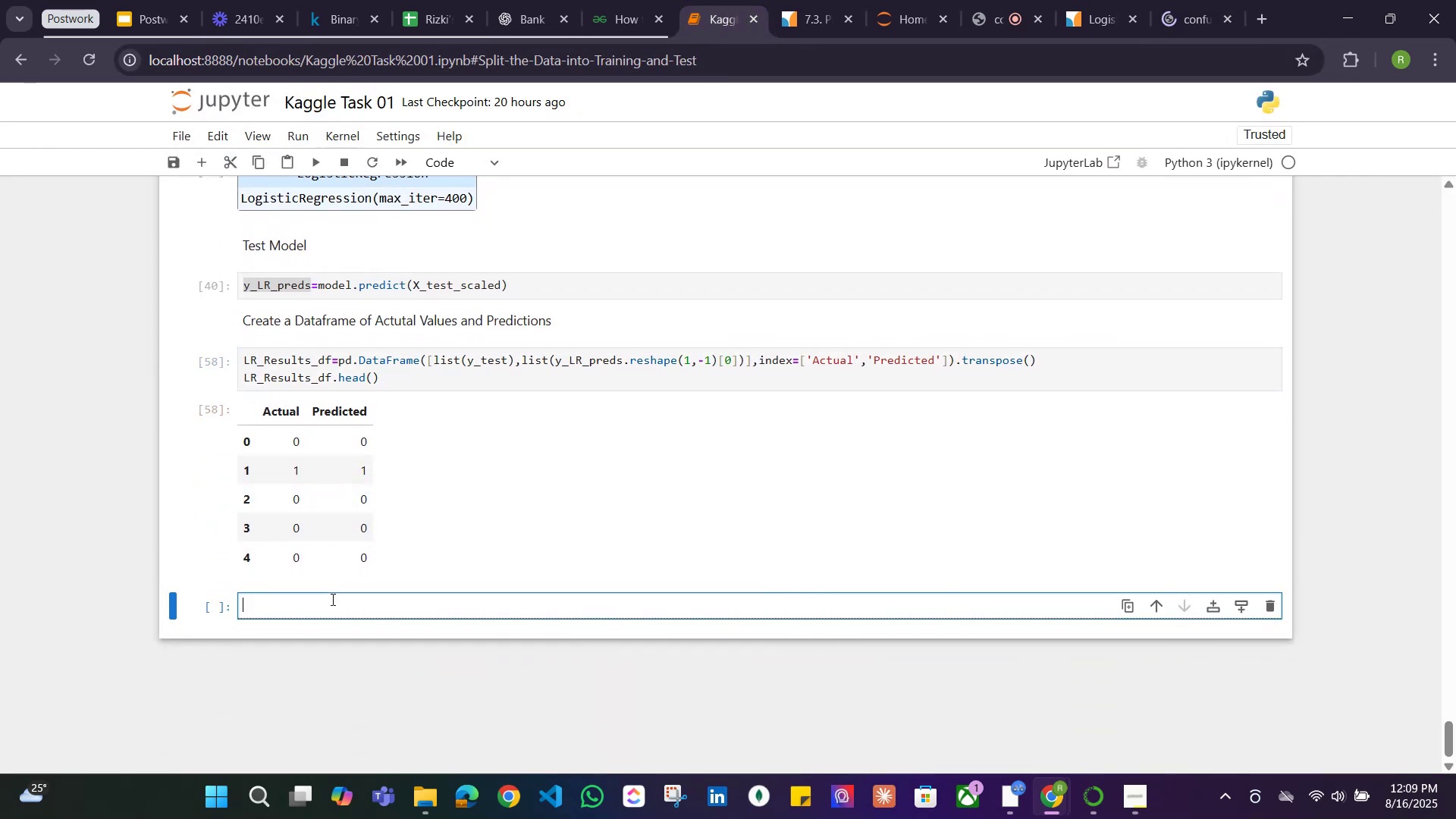 
key(Control+V)
 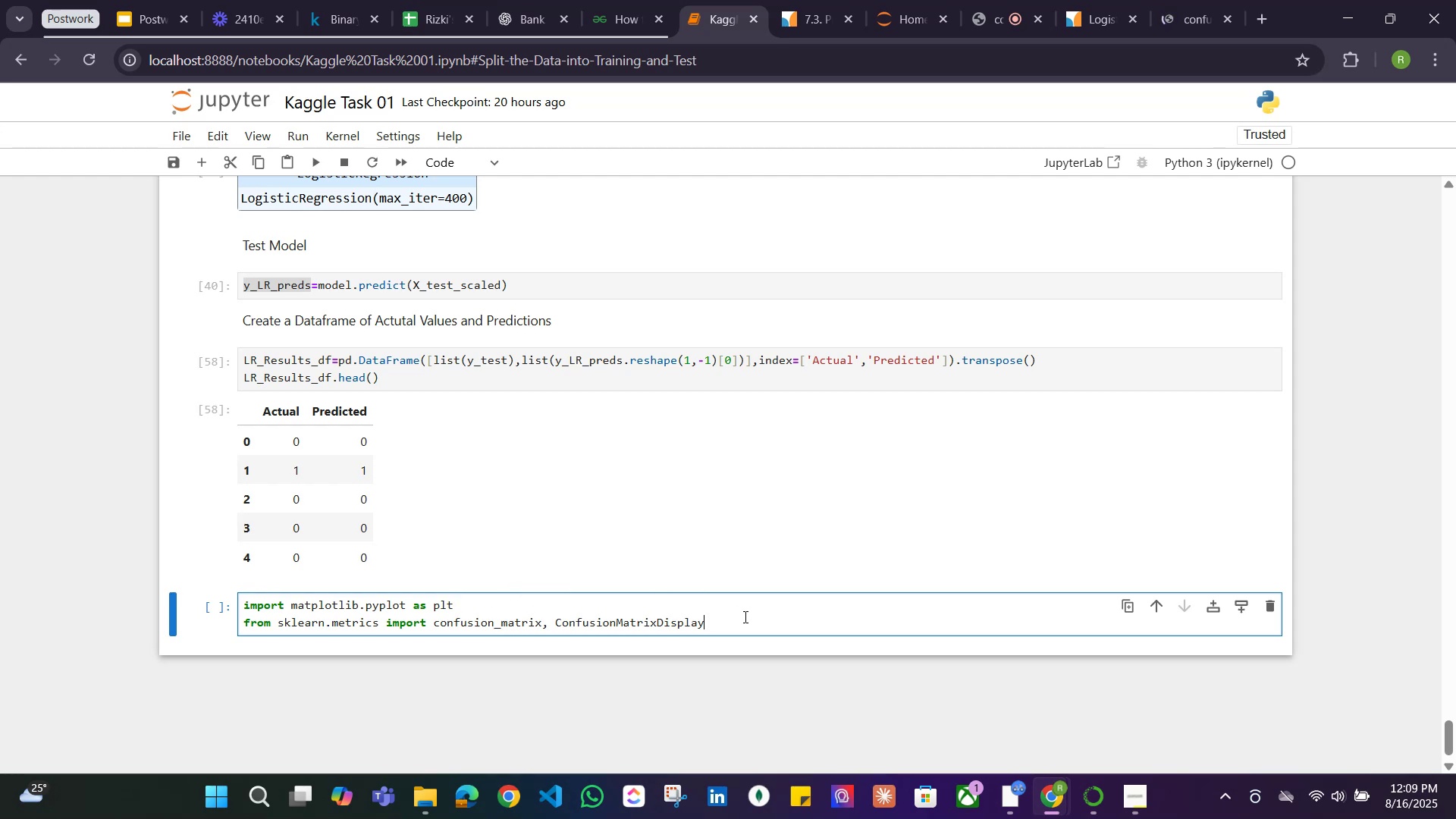 
key(Enter)
 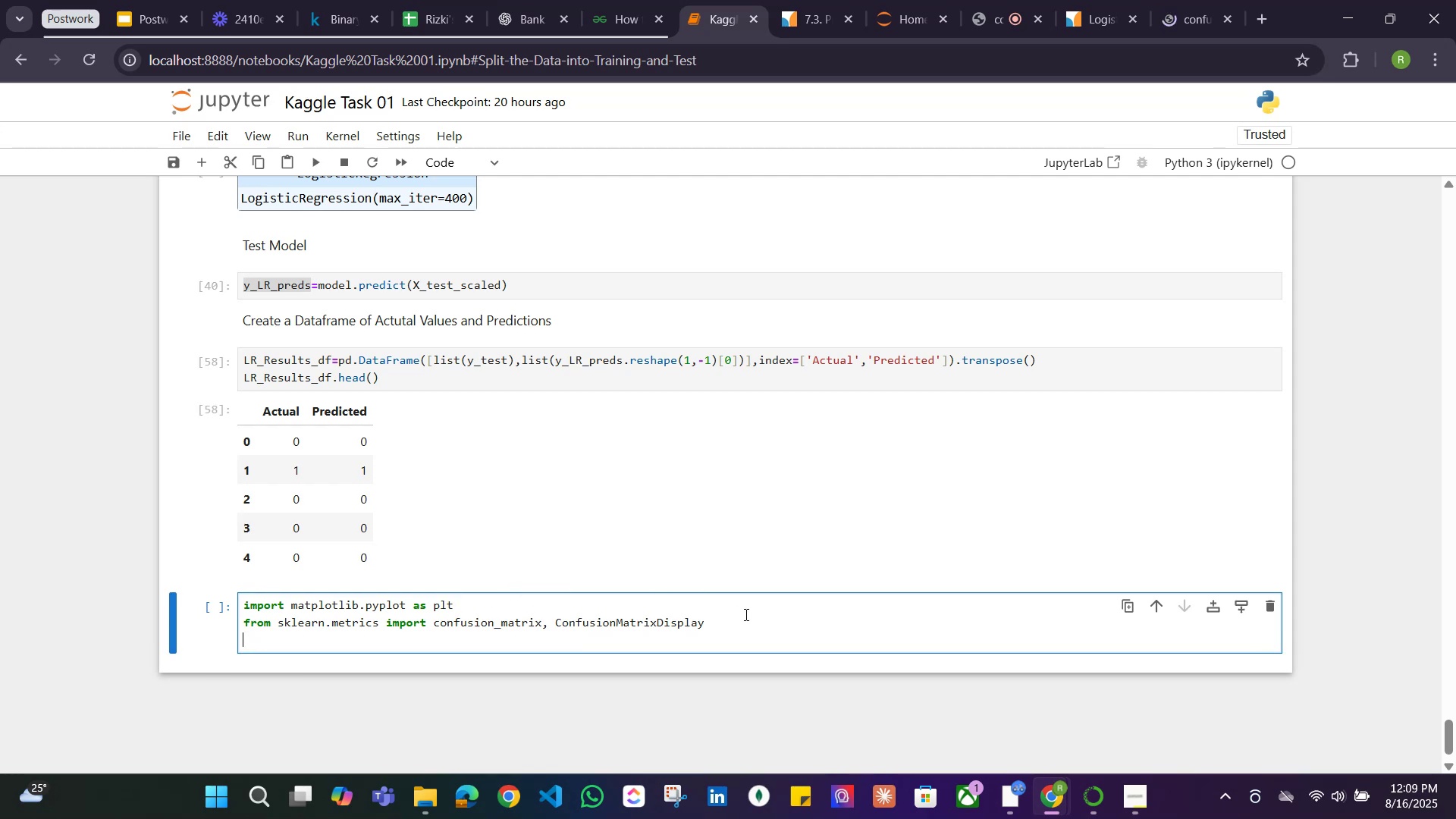 
key(Enter)
 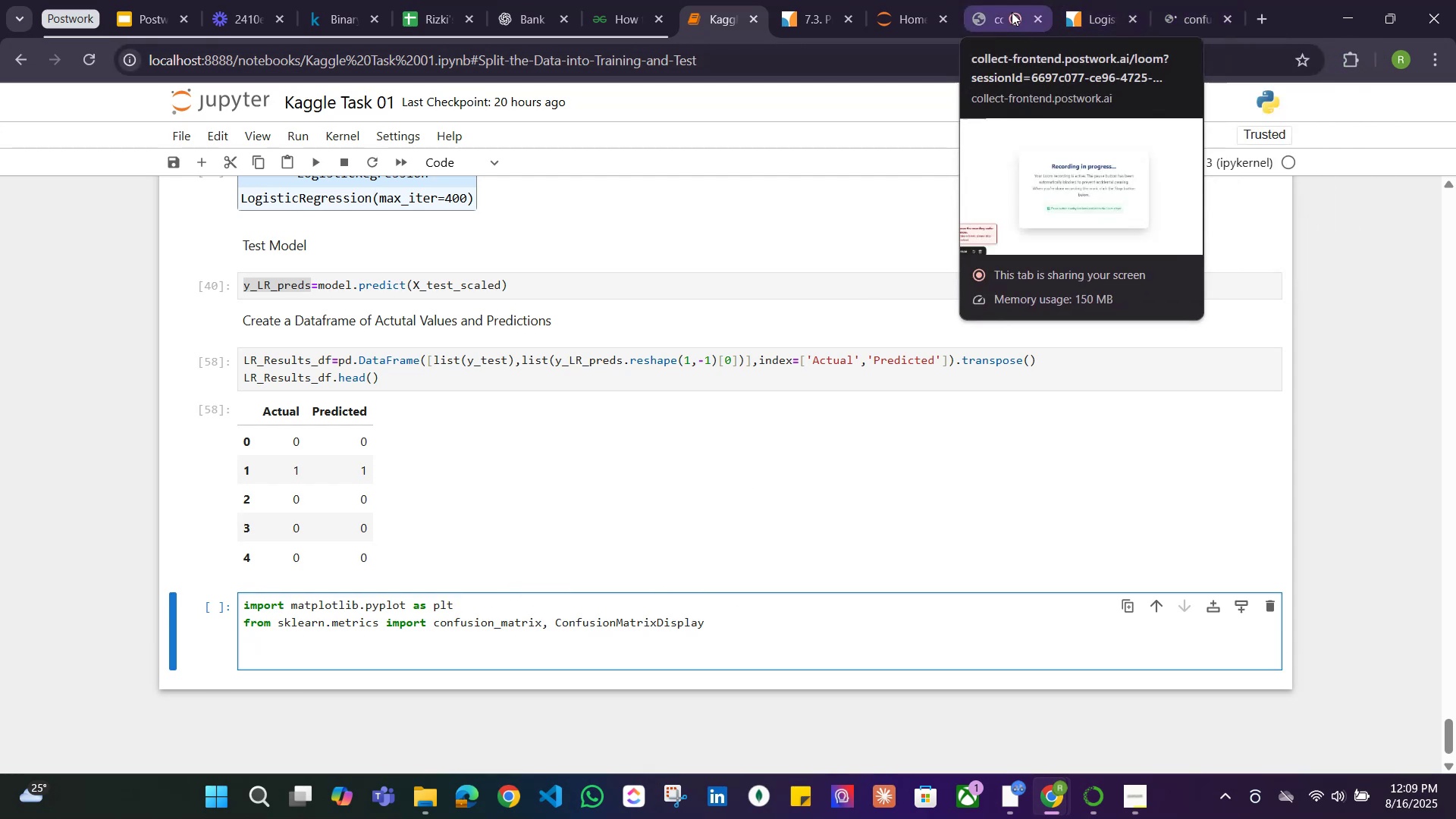 
left_click([1178, 12])
 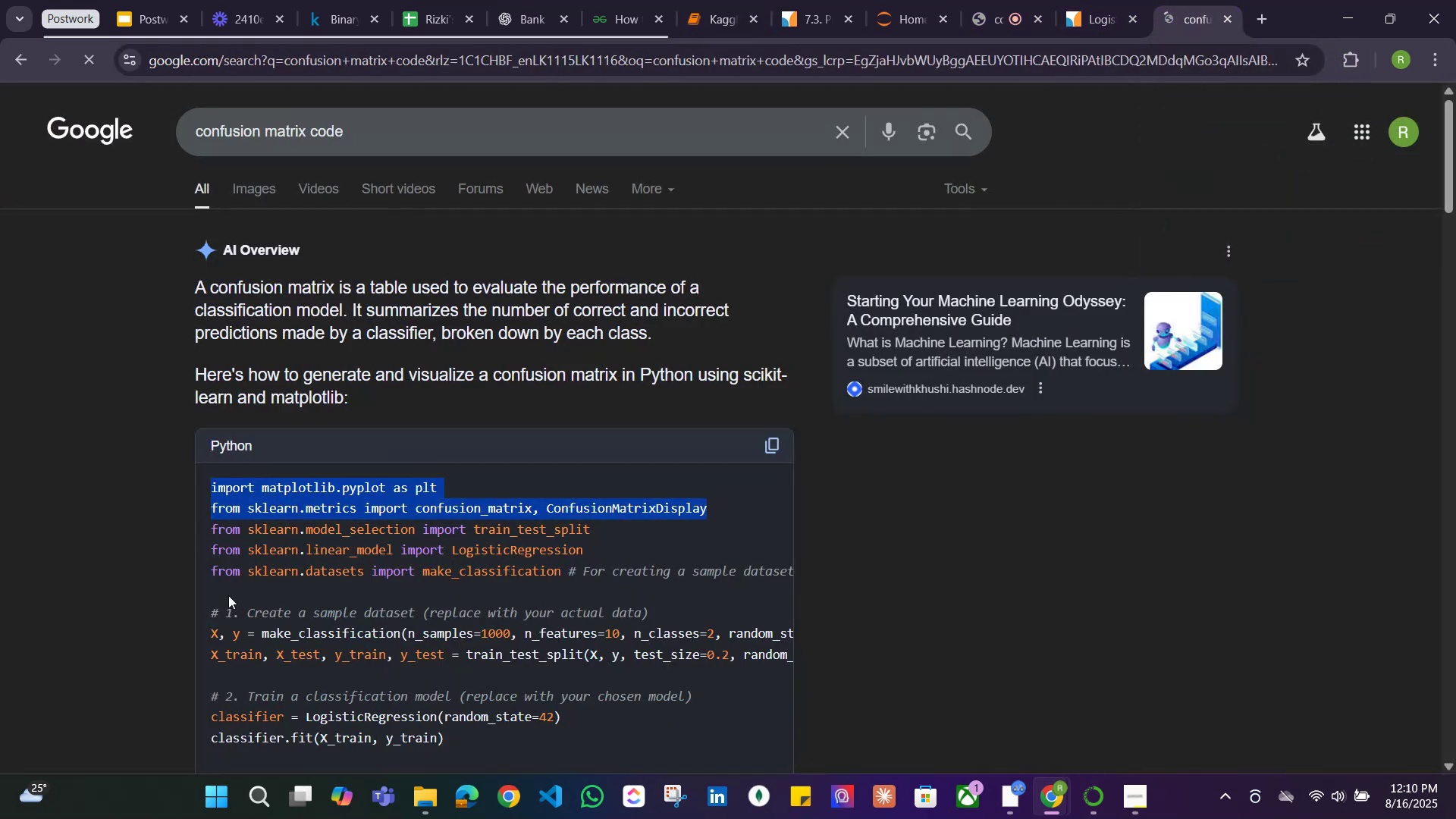 
scroll: coordinate [249, 603], scroll_direction: down, amount: 4.0
 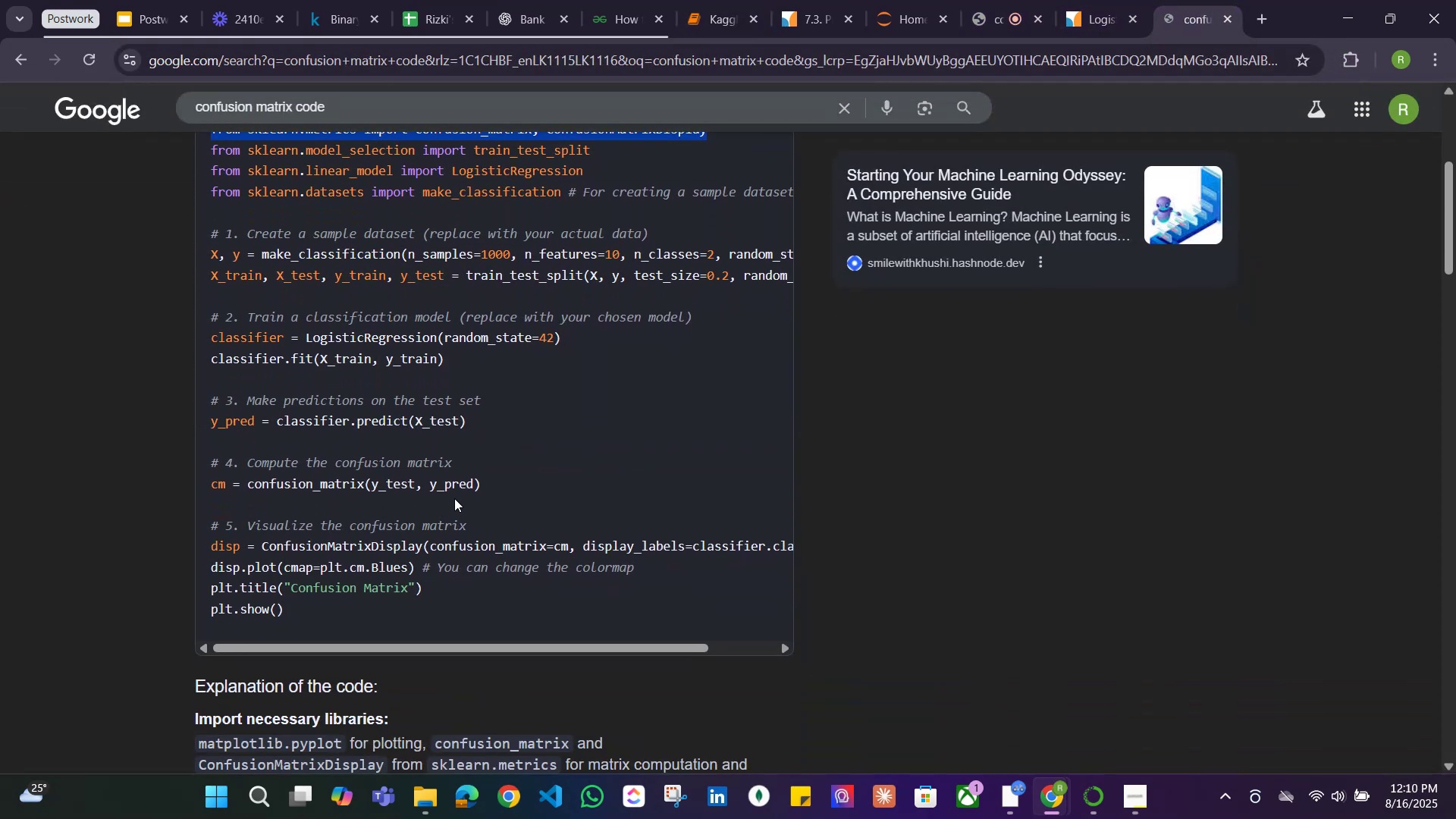 
left_click_drag(start_coordinate=[497, 484], to_coordinate=[183, 465])
 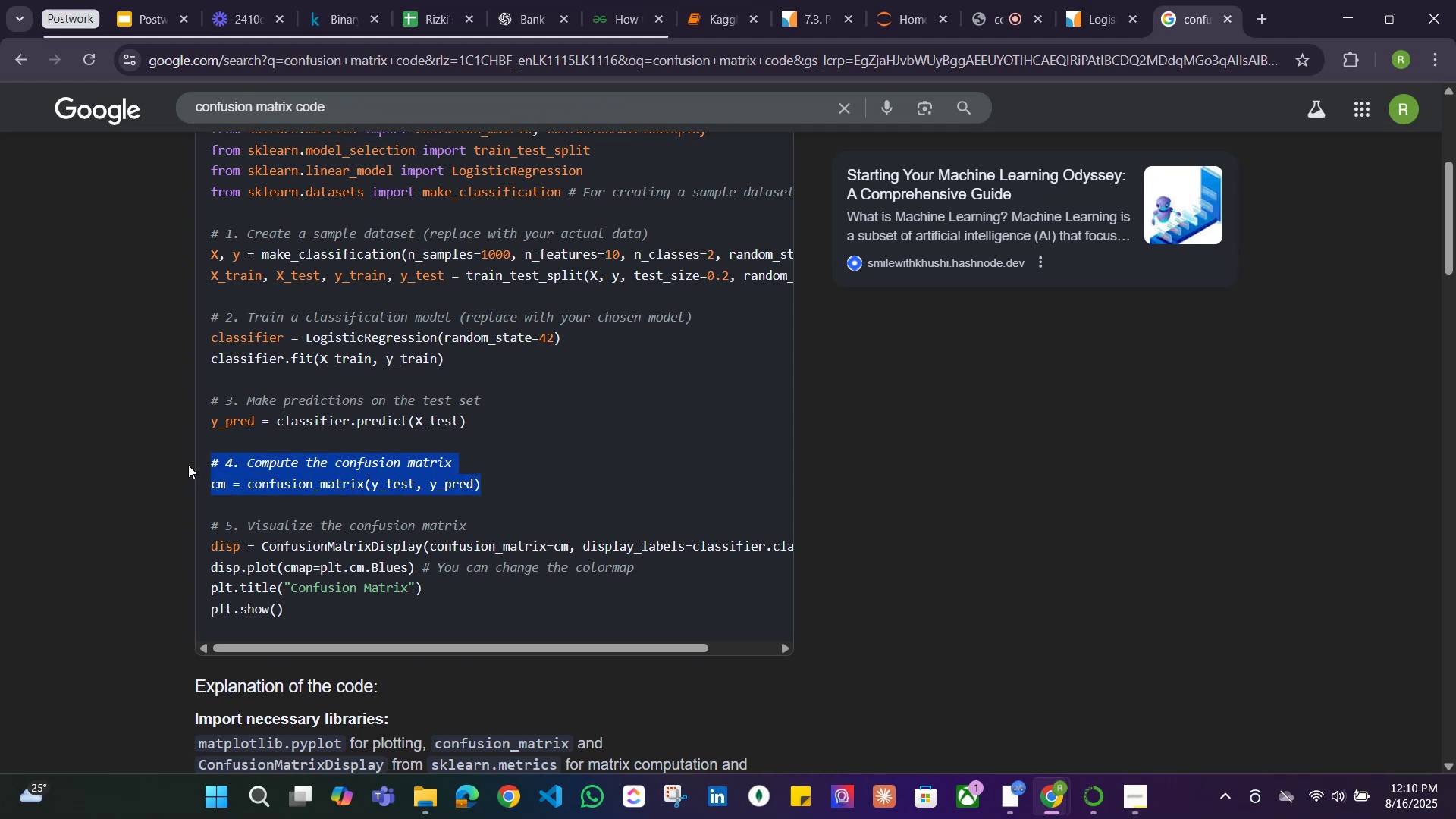 
hold_key(key=ControlLeft, duration=0.56)
 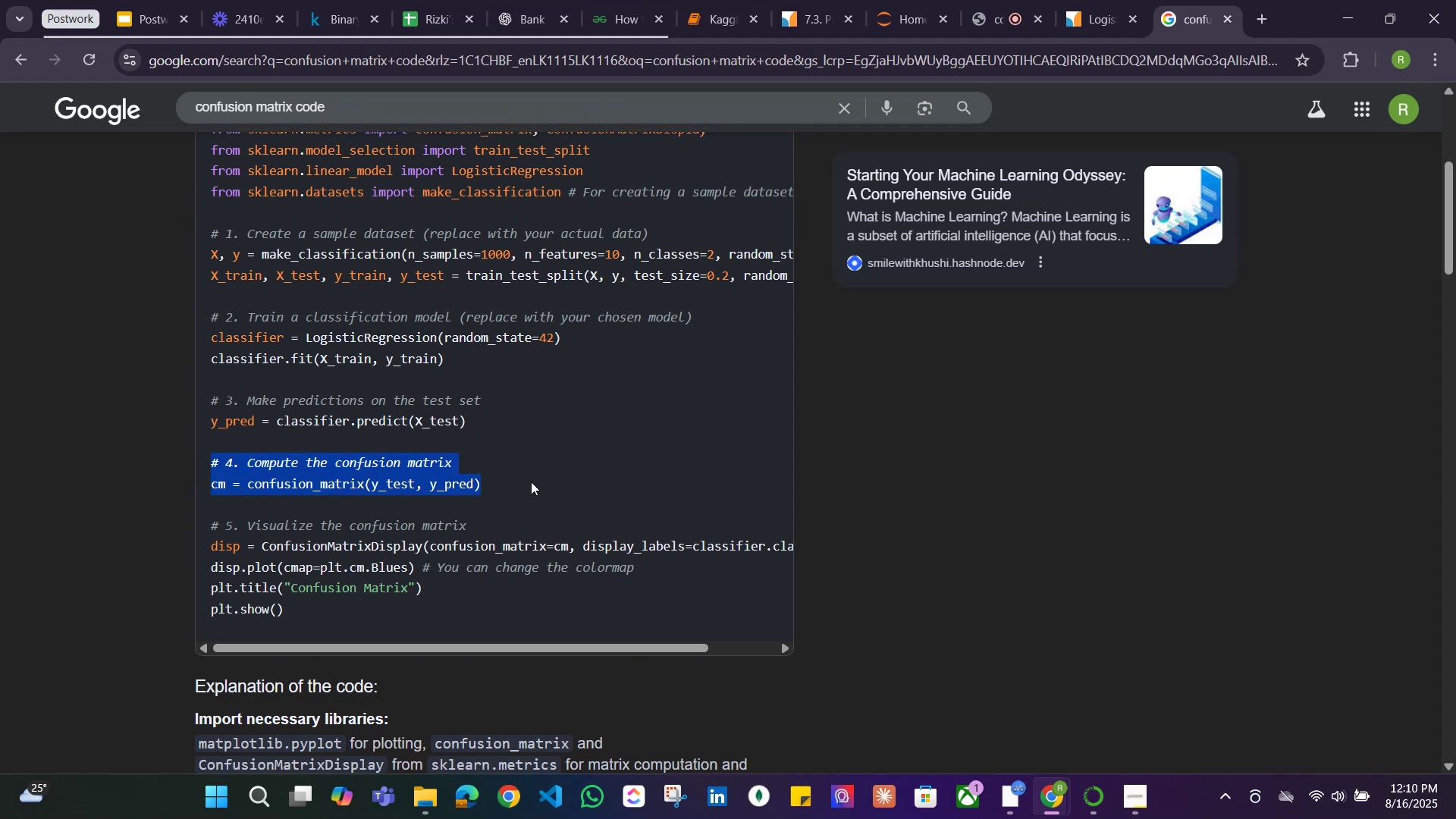 
left_click_drag(start_coordinate=[533, 482], to_coordinate=[529, 482])
 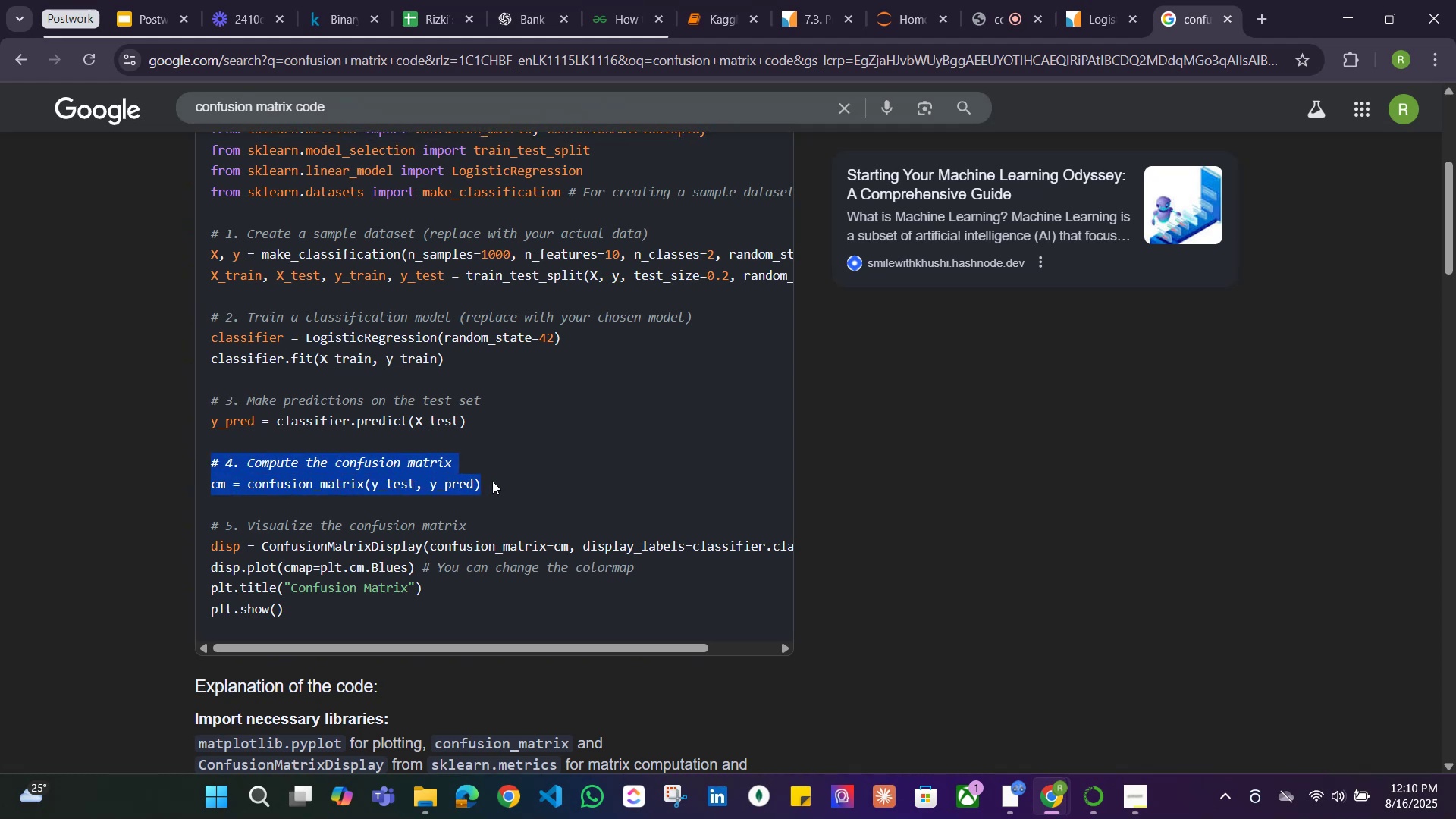 
left_click([492, 481])
 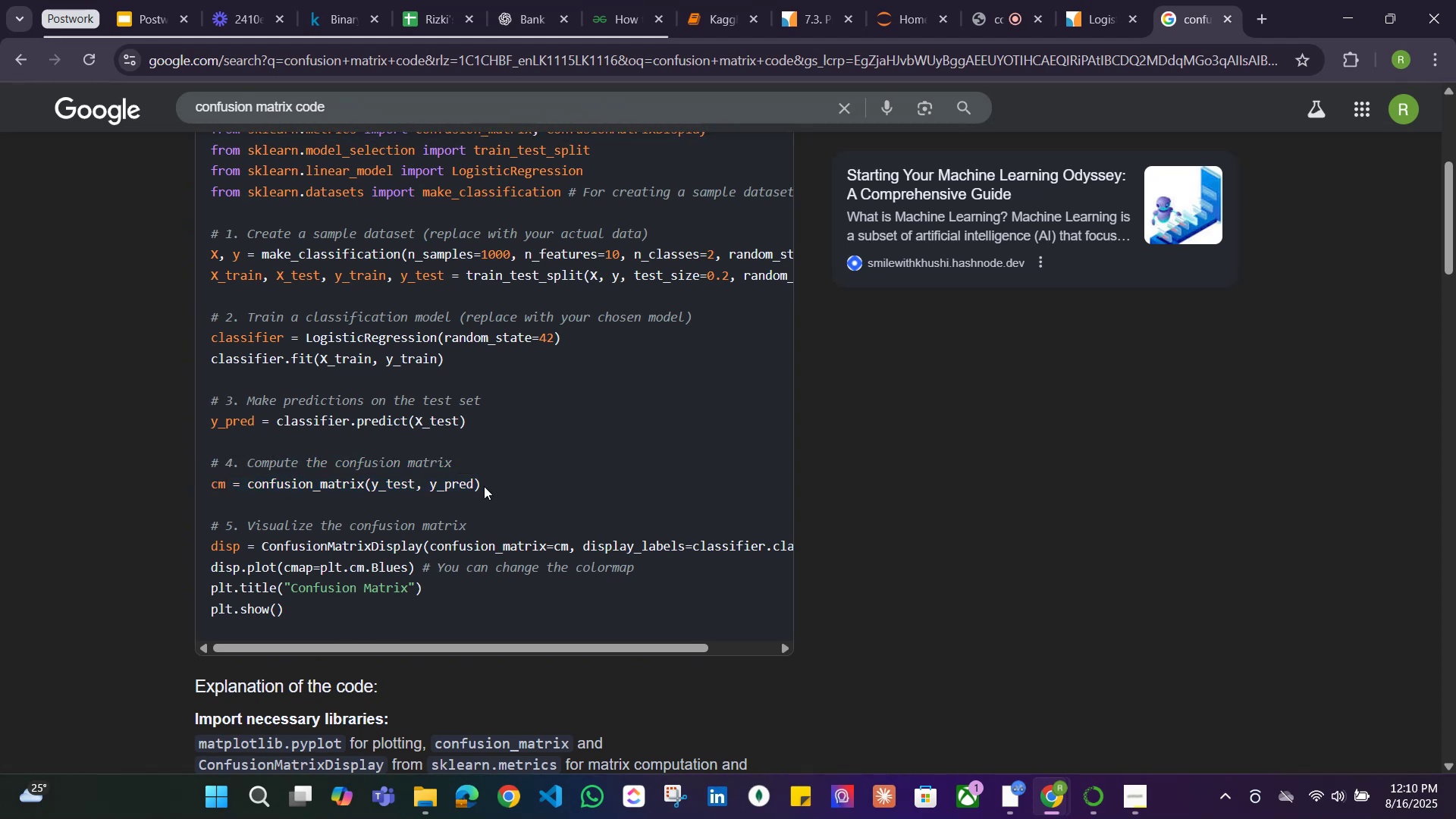 
left_click_drag(start_coordinate=[494, 485], to_coordinate=[134, 485])
 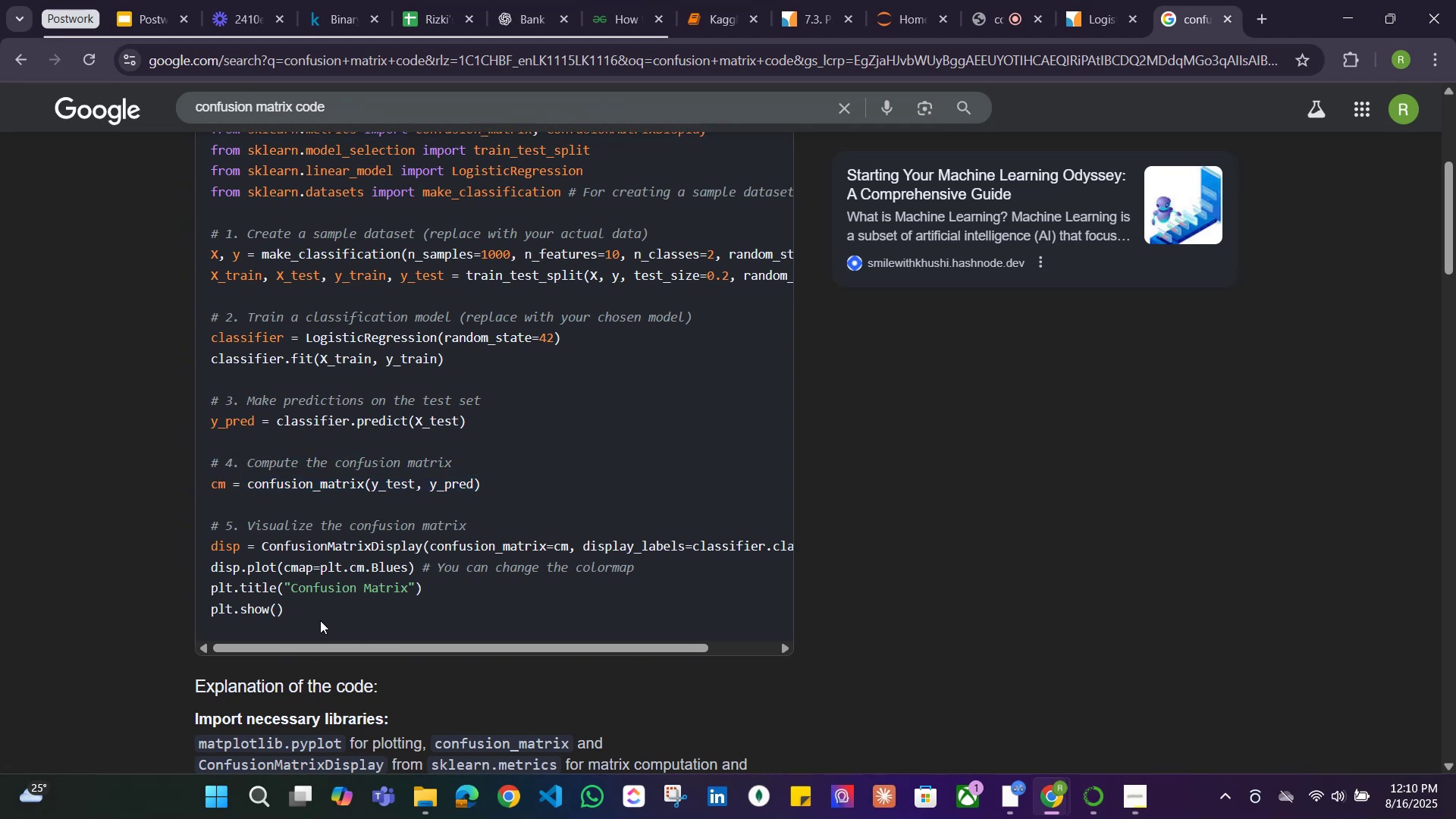 
left_click_drag(start_coordinate=[297, 612], to_coordinate=[180, 463])
 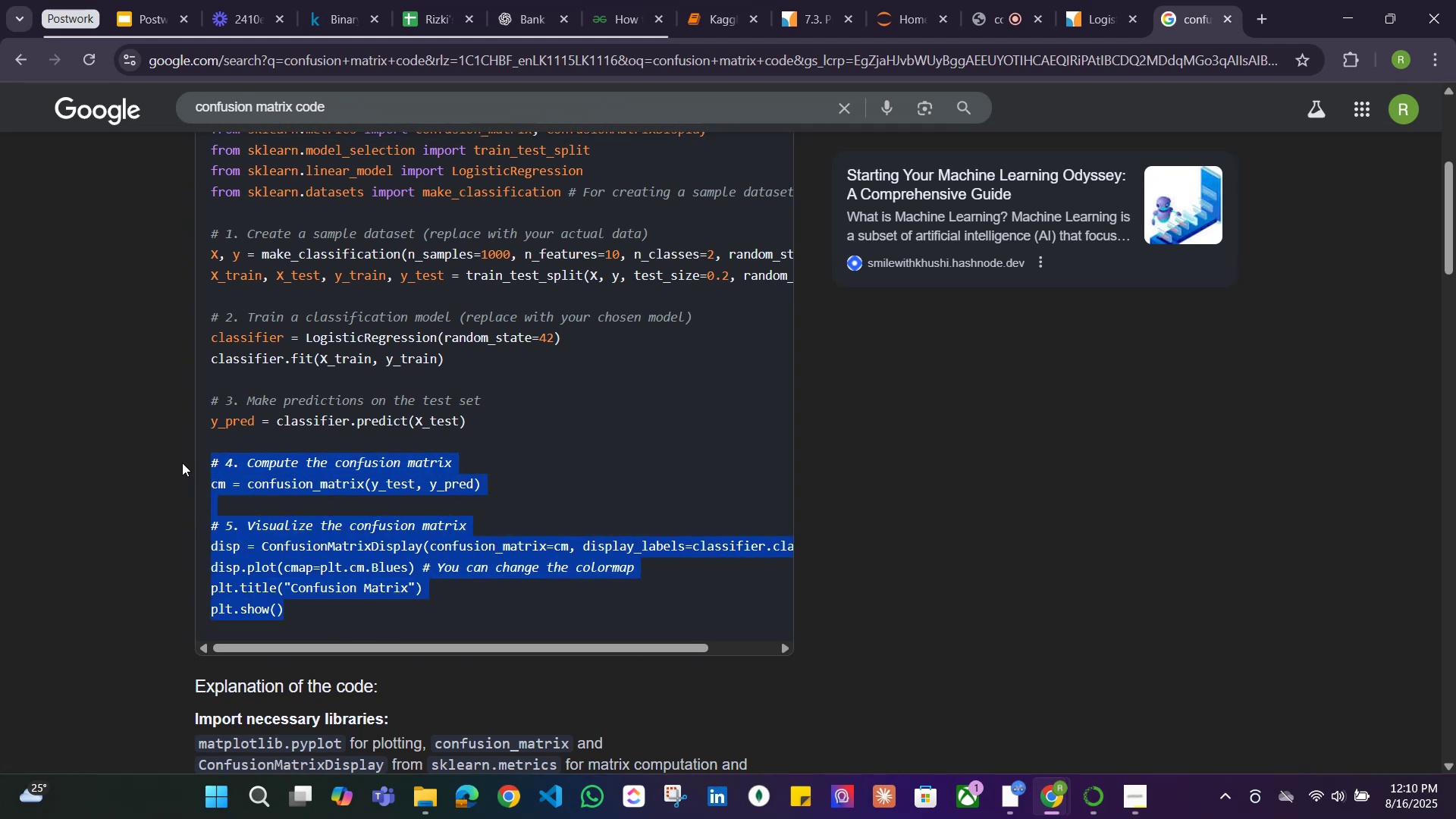 
key(Control+C)
 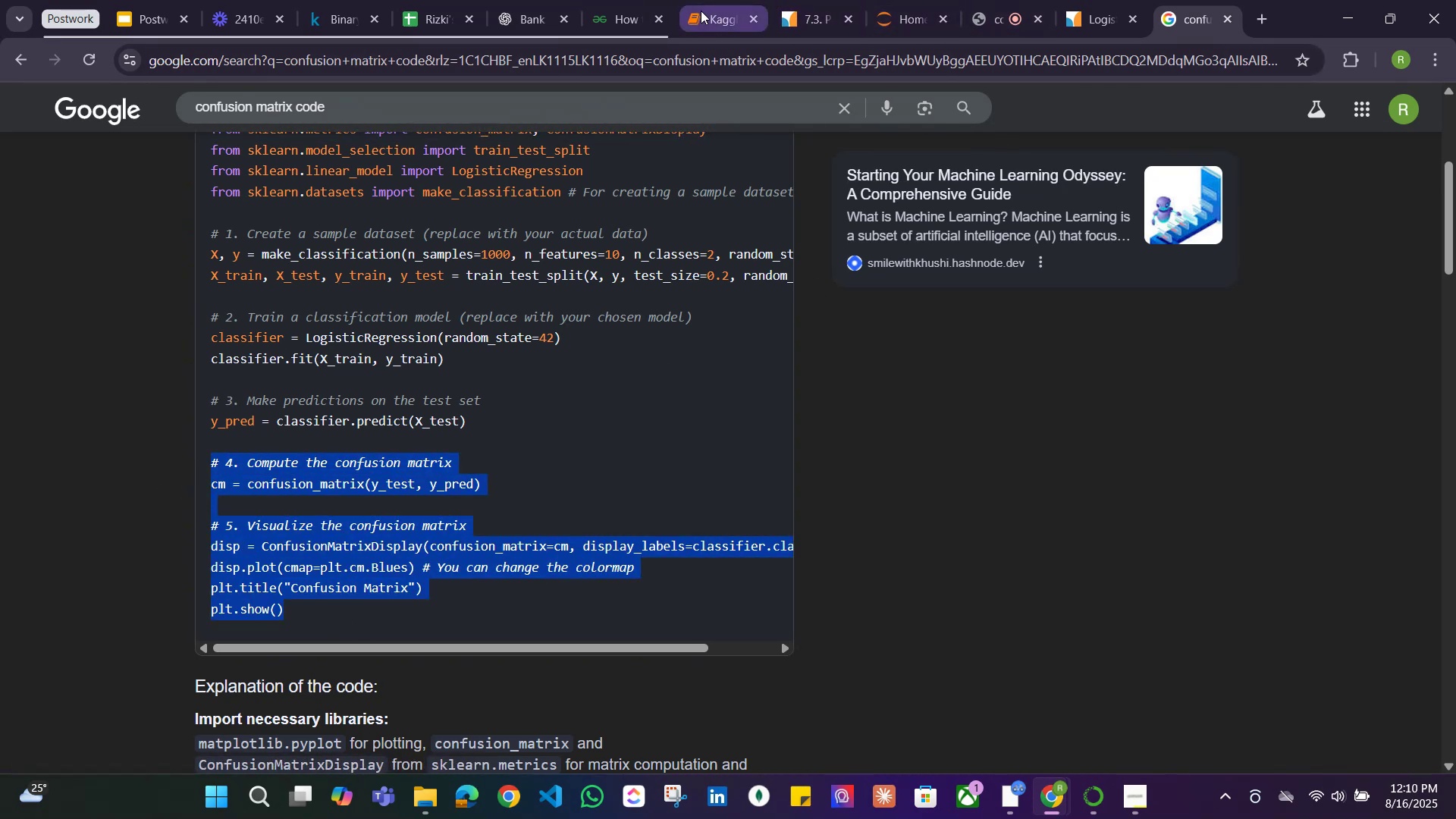 
left_click([701, 11])
 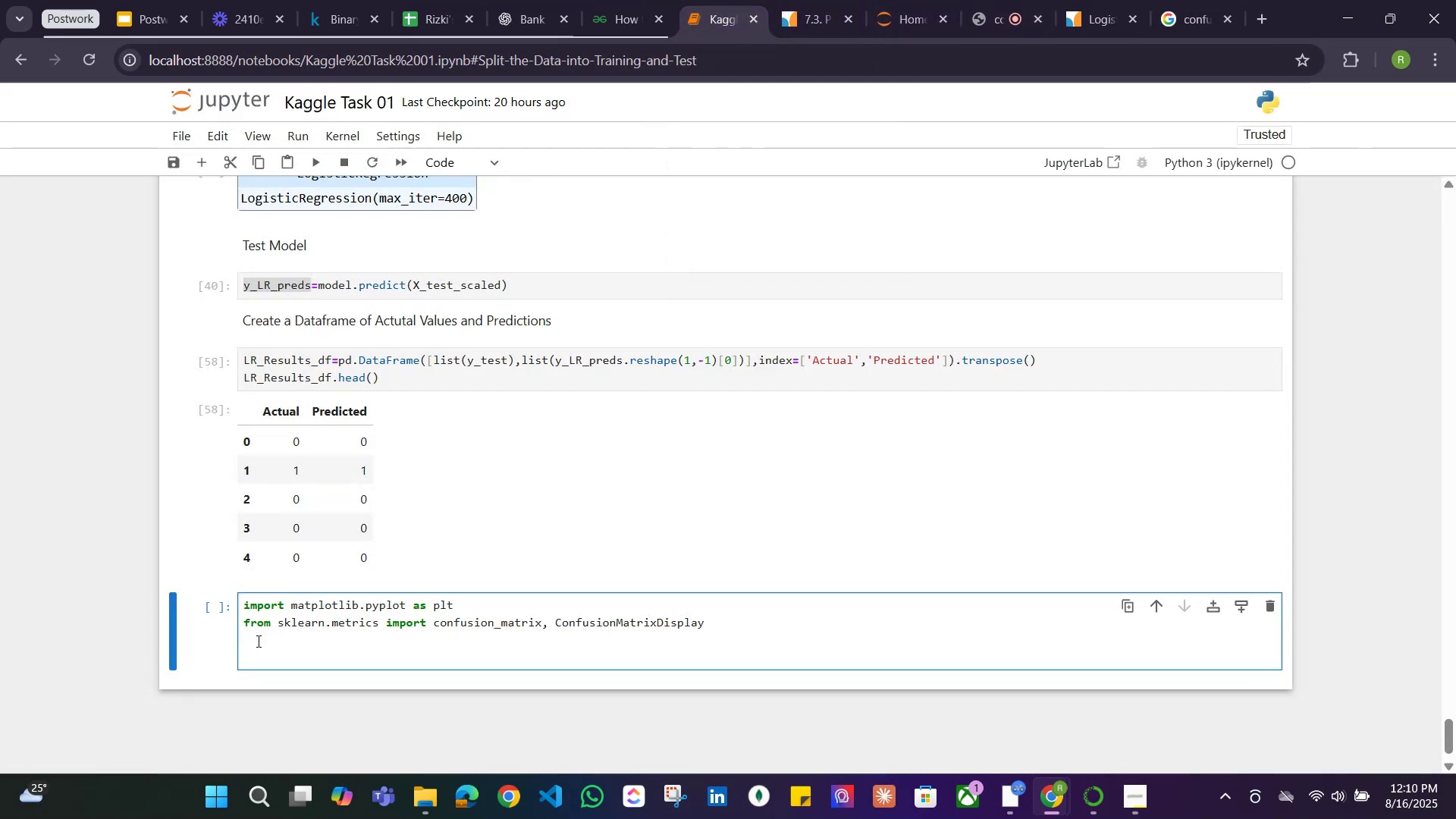 
key(Control+V)
 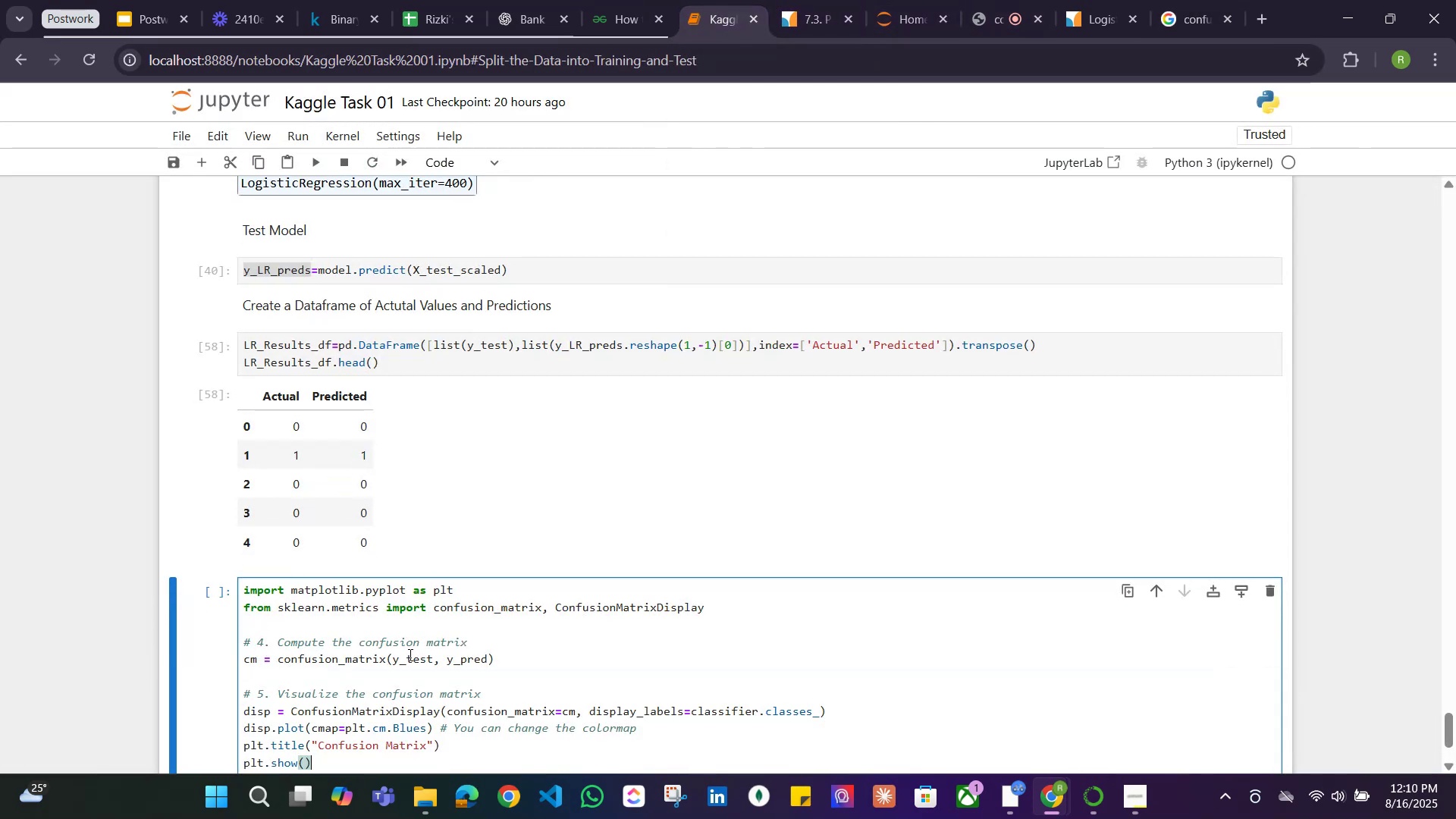 
scroll: coordinate [410, 650], scroll_direction: down, amount: 1.0
 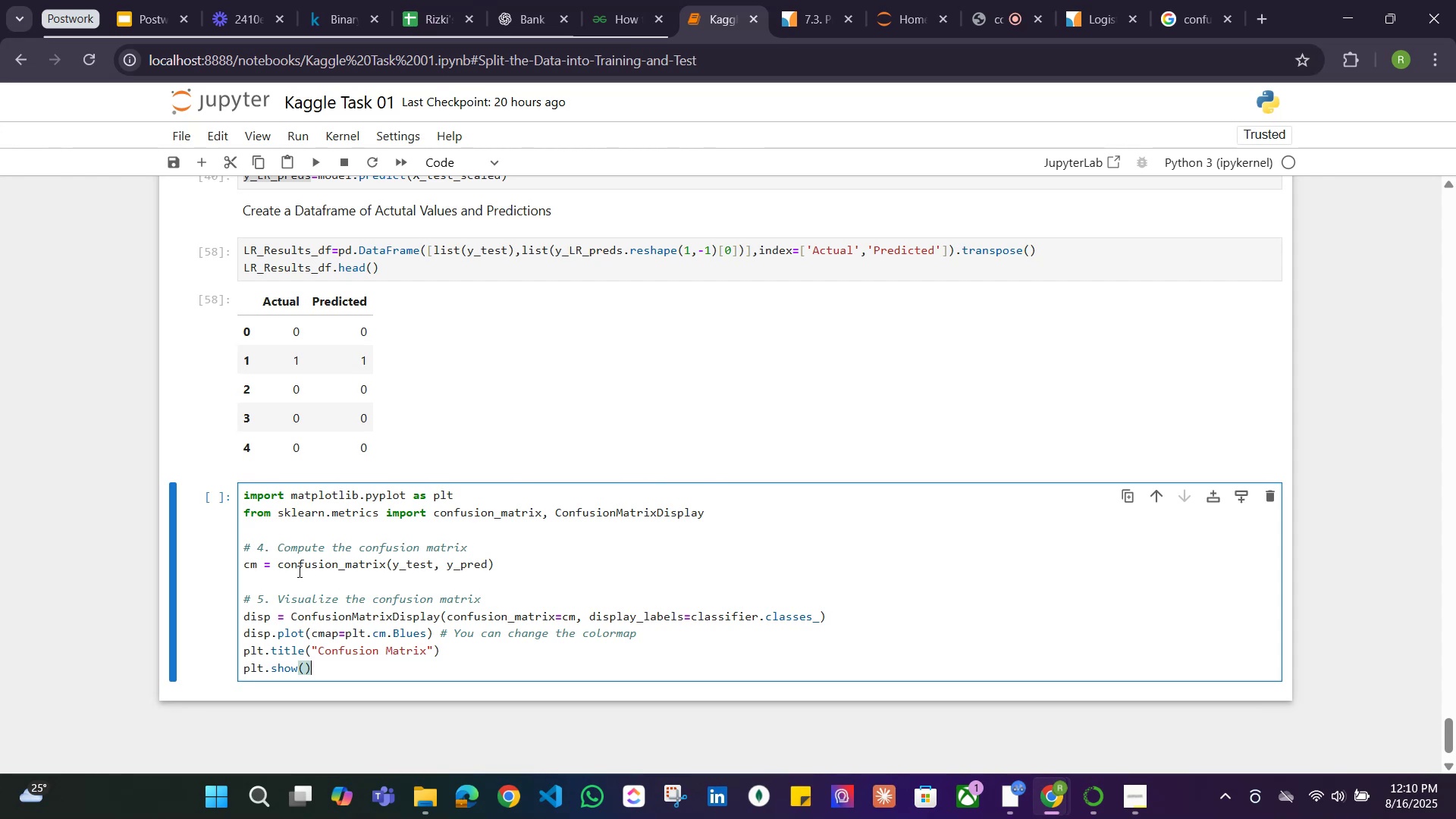 
left_click_drag(start_coordinate=[277, 551], to_coordinate=[187, 551])
 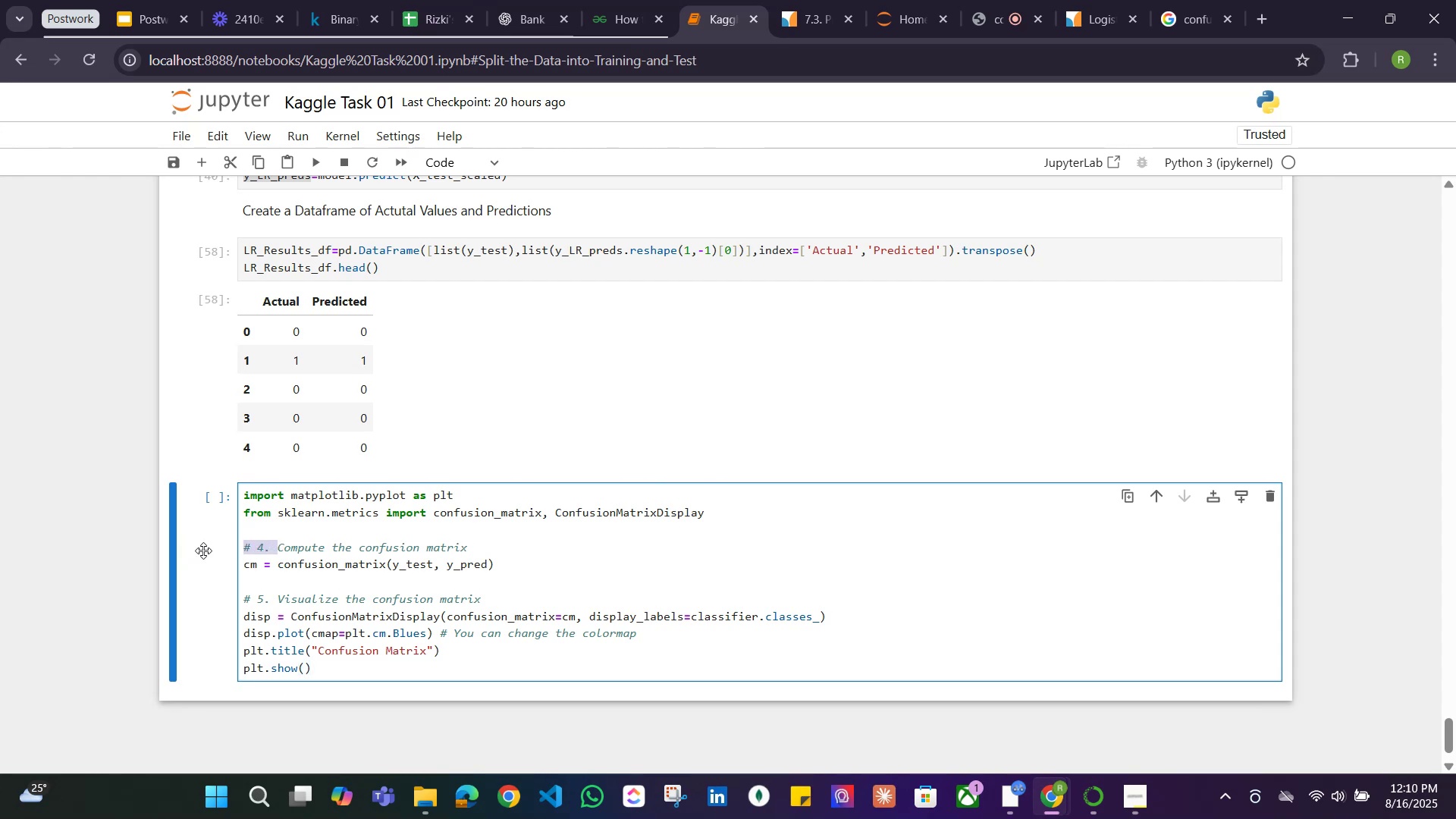 
key(Backspace)
 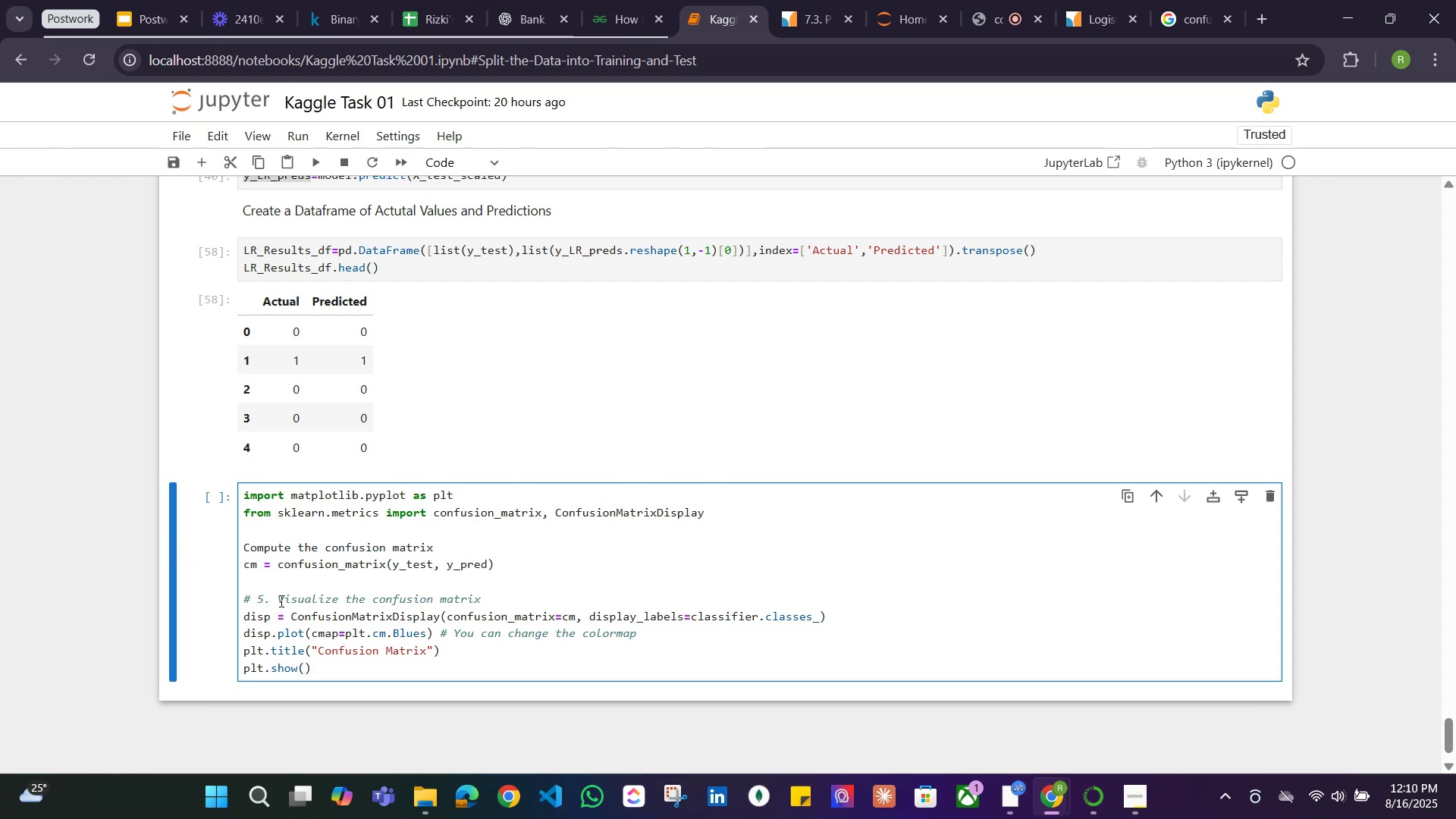 
left_click_drag(start_coordinate=[278, 598], to_coordinate=[151, 598])
 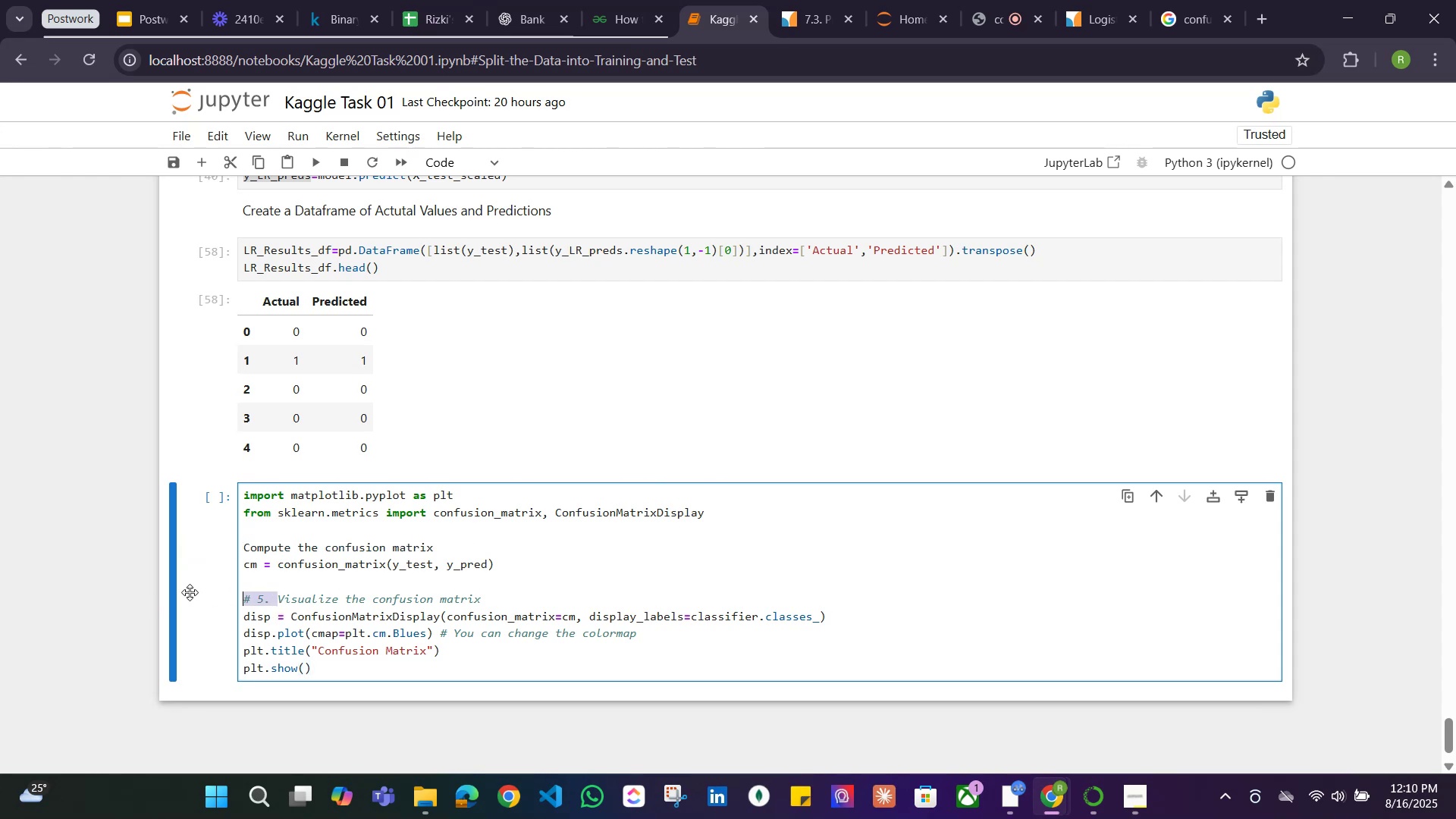 
key(Backspace)
 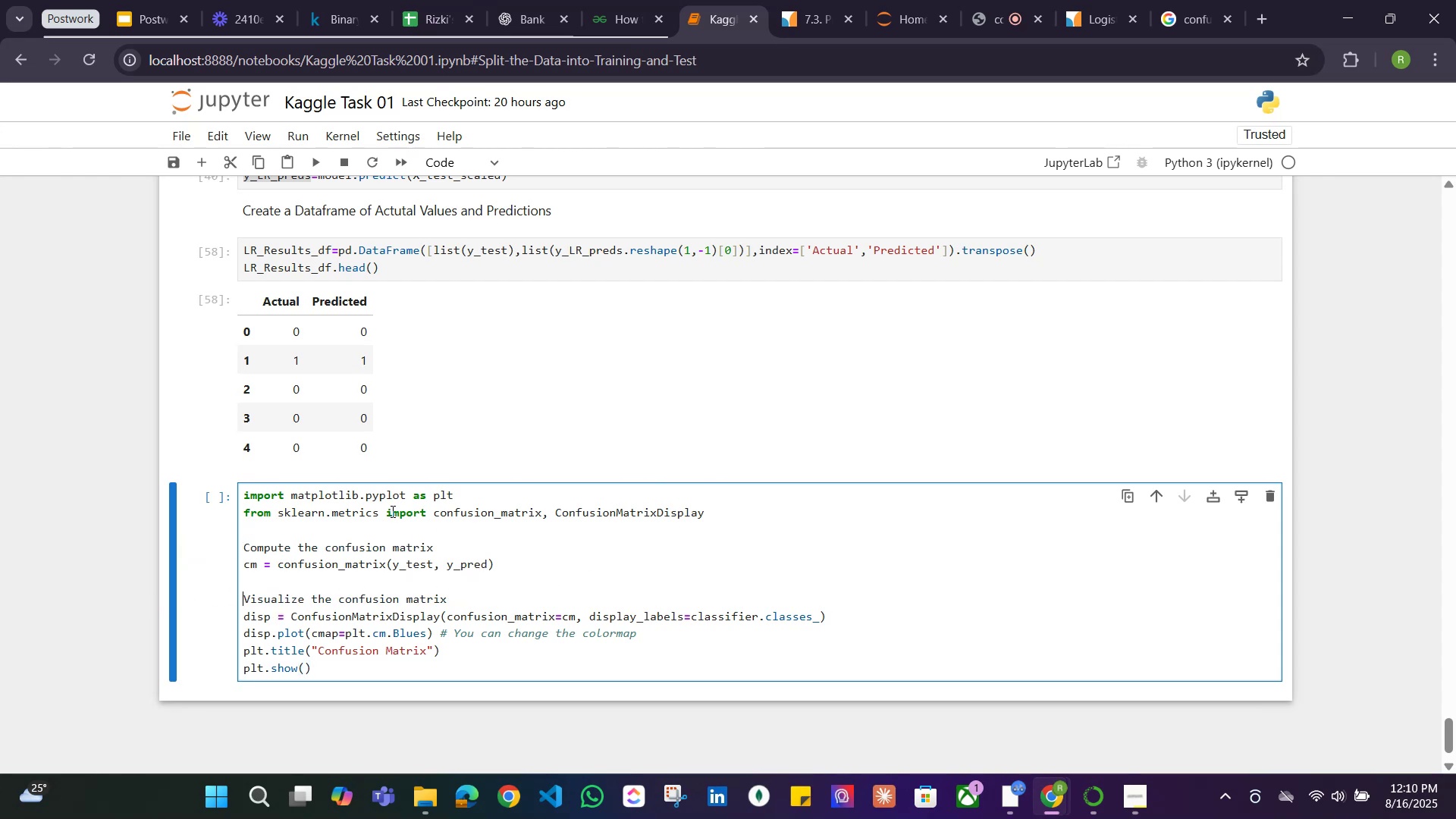 
wait(6.61)
 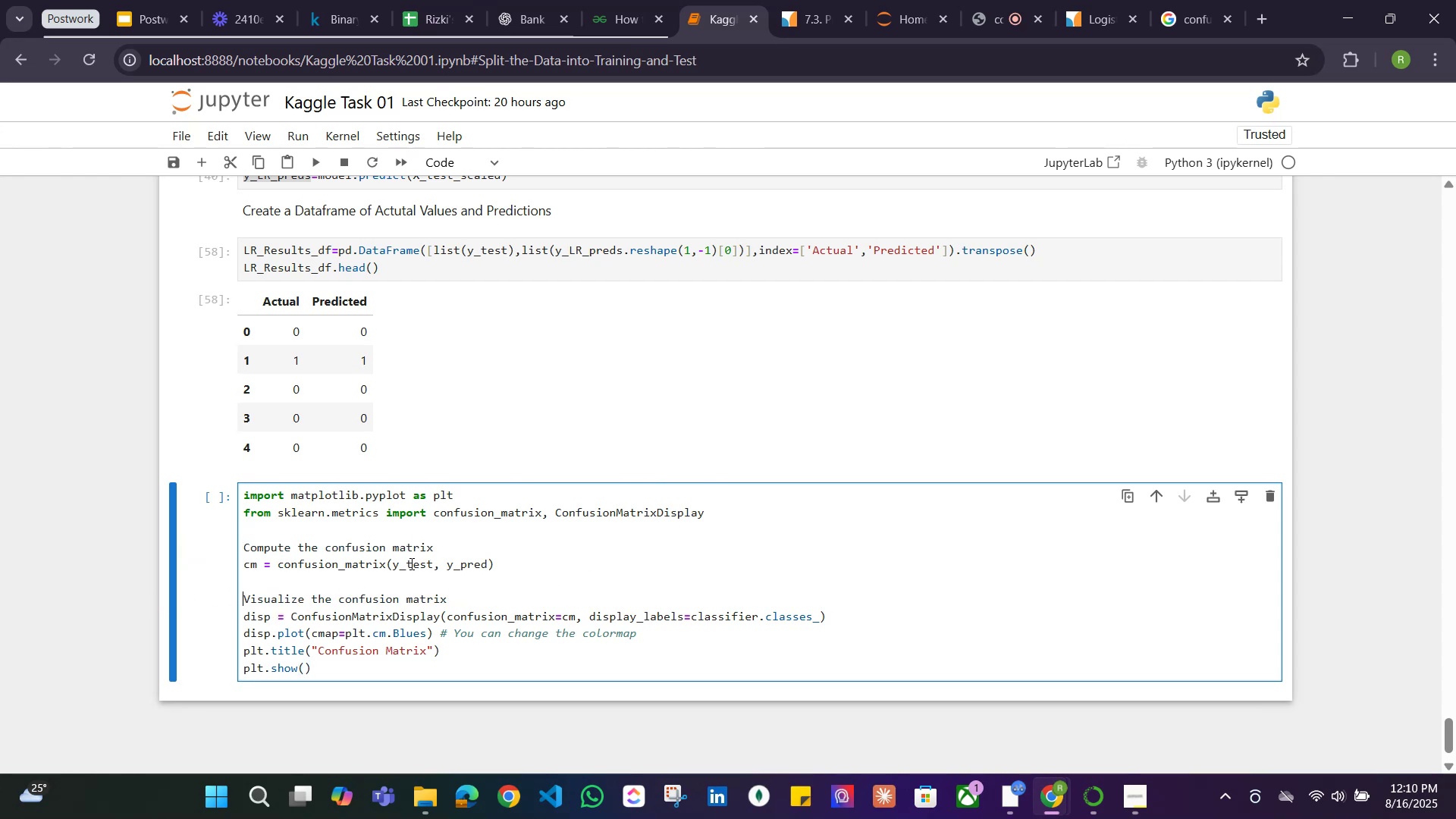 
left_click([460, 563])
 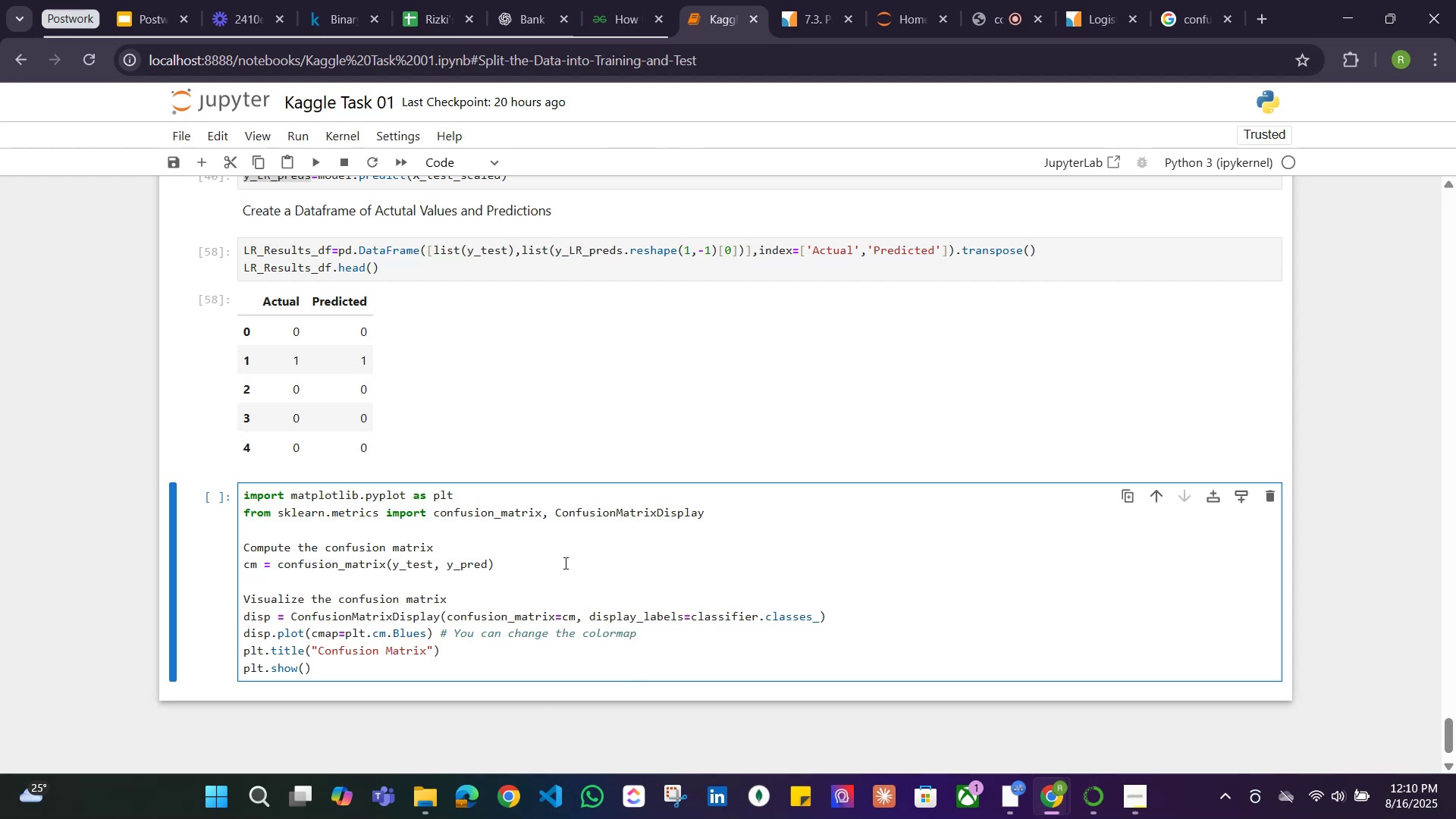 
type(LR)
key(Tab)
 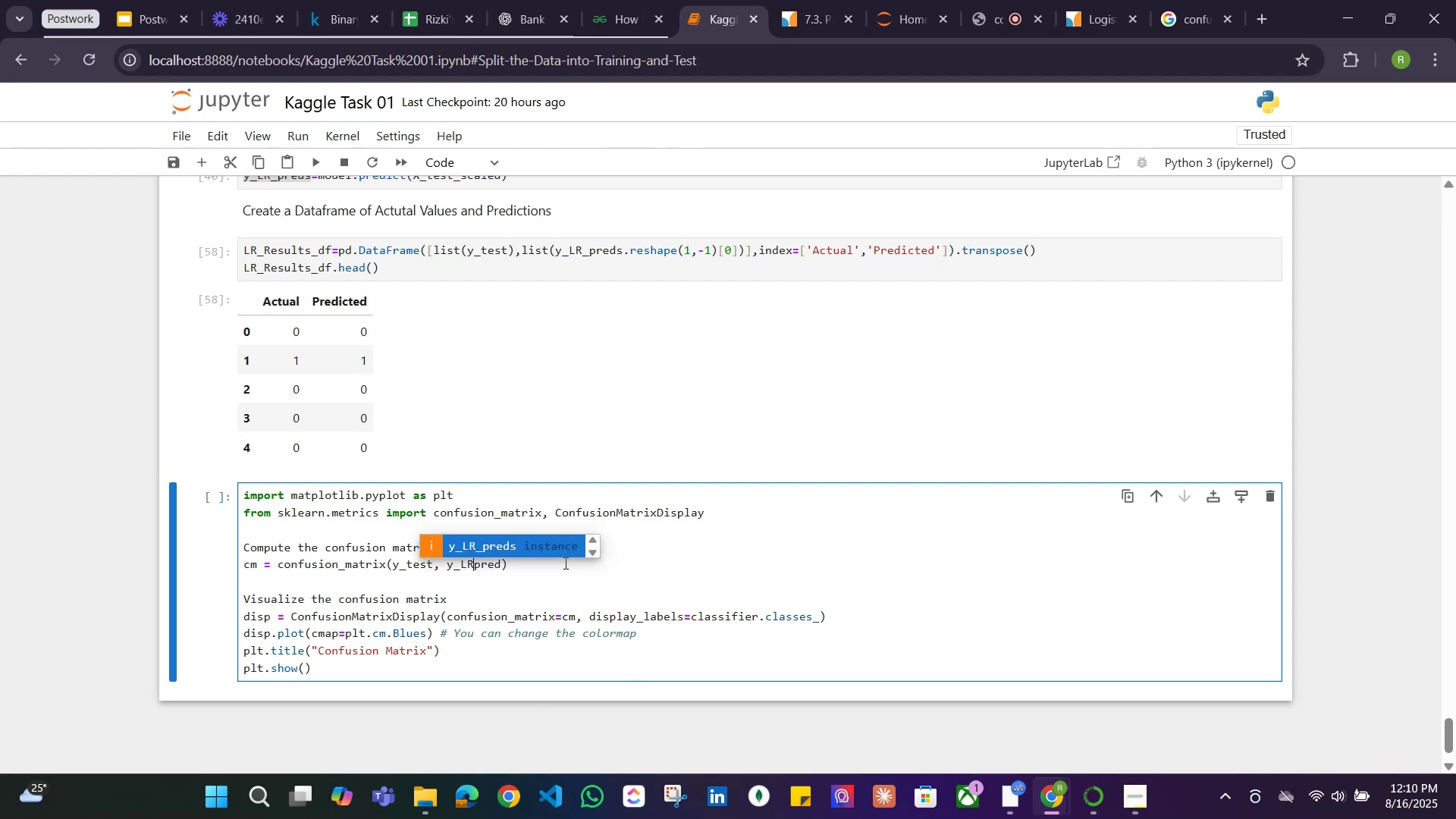 
key(Enter)
 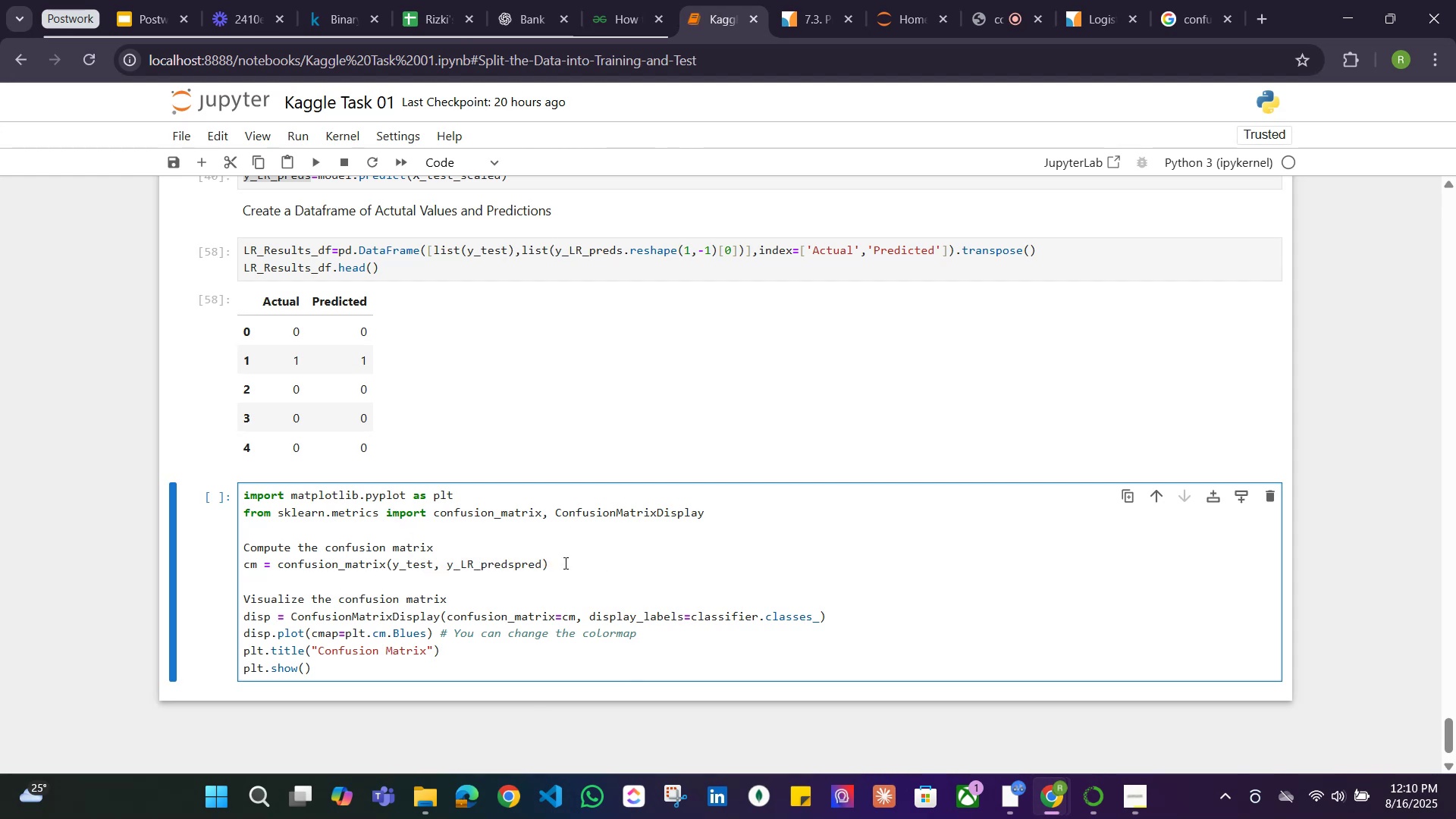 
hold_key(key=ArrowRight, duration=0.59)
 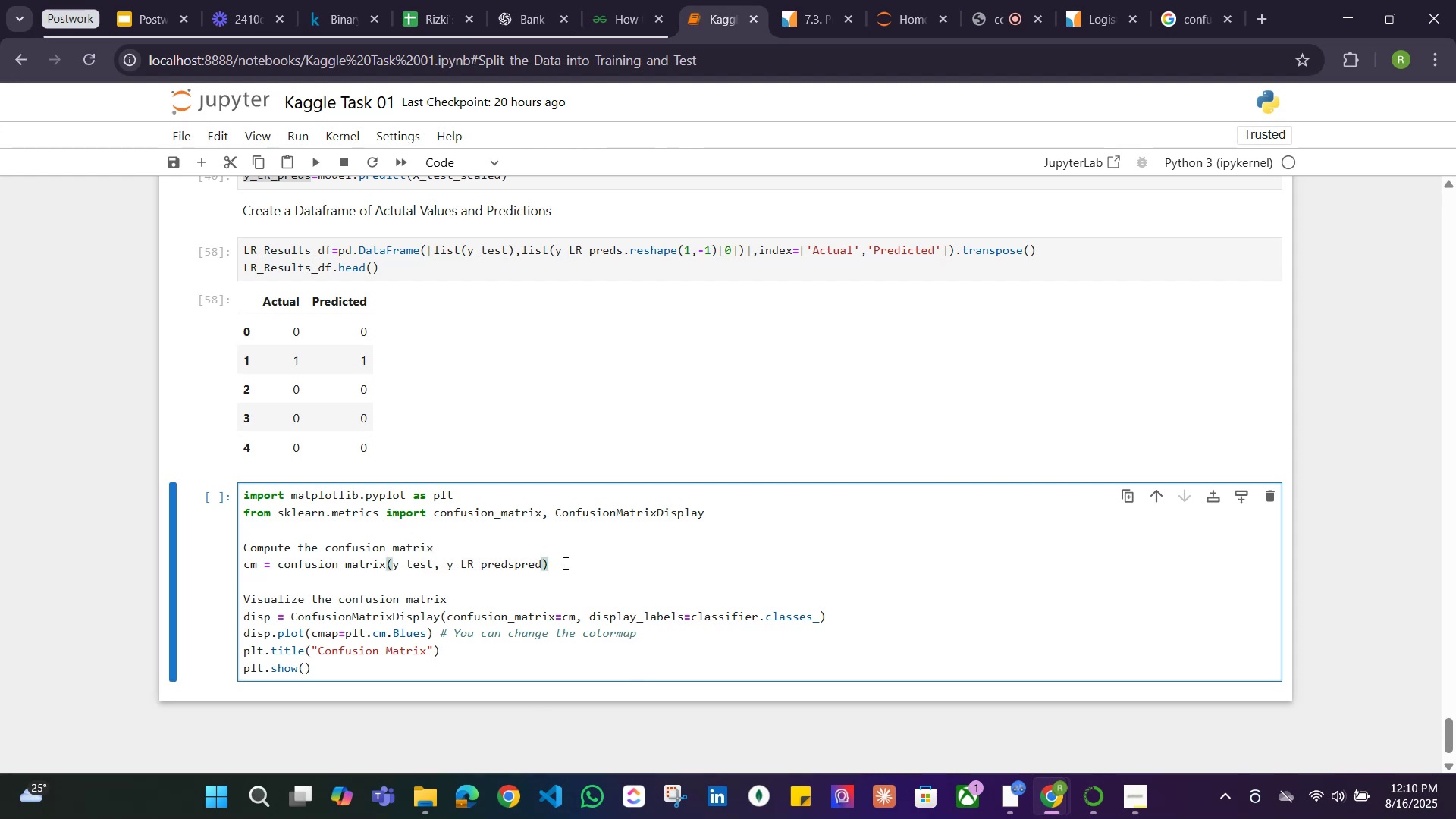 
key(Backspace)
 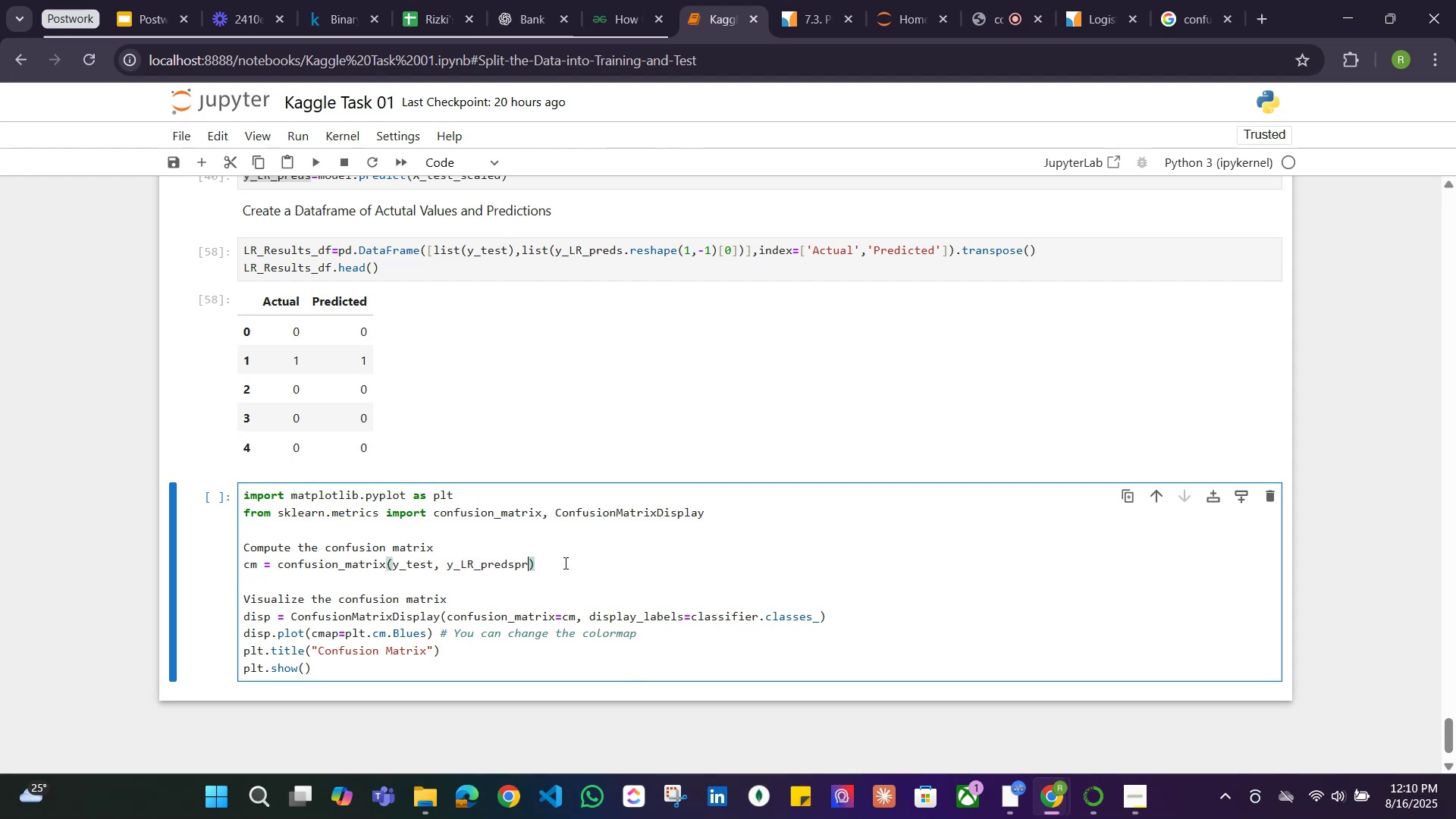 
key(Backspace)
 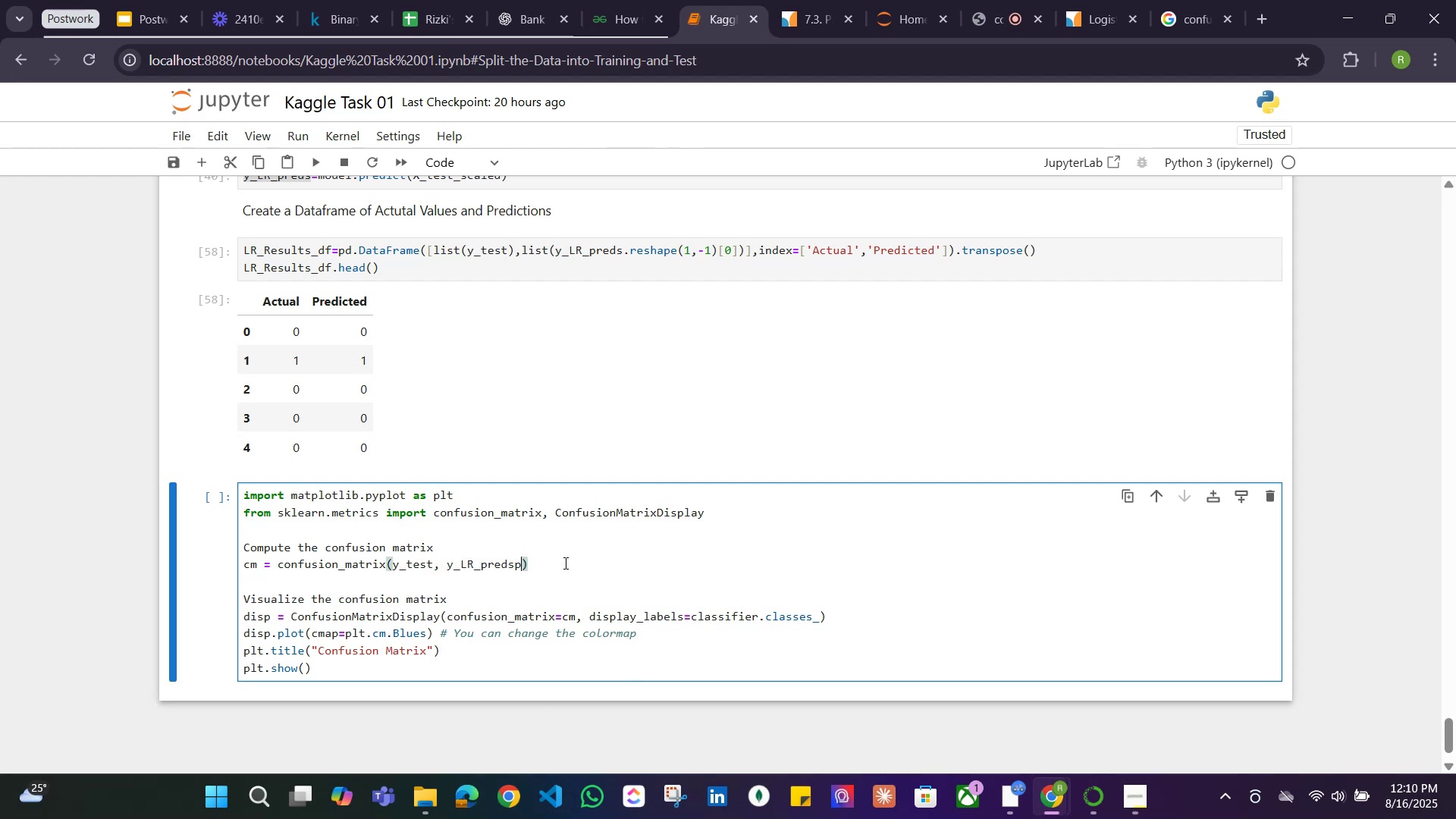 
key(Backspace)
 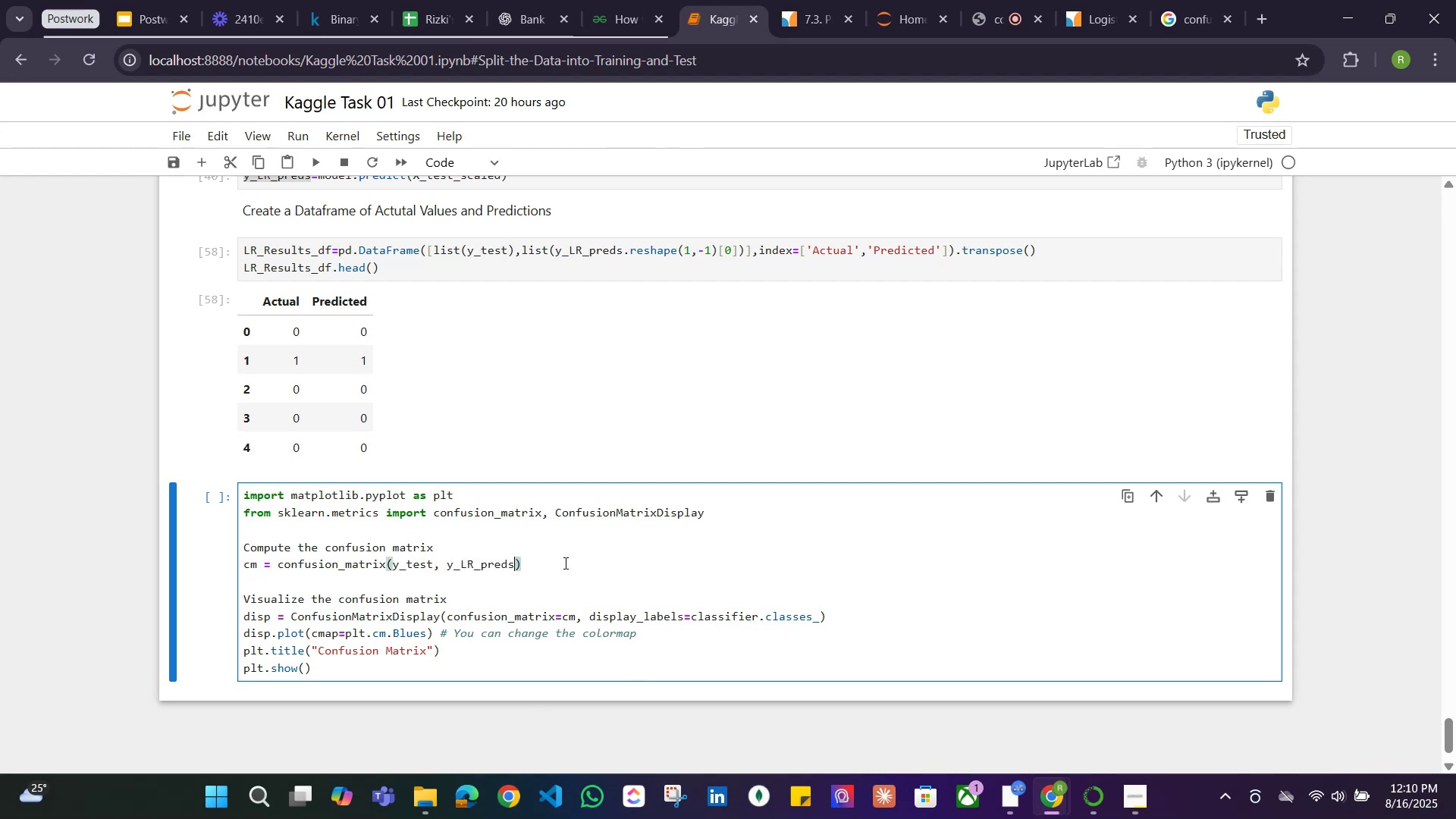 
key(Backspace)
 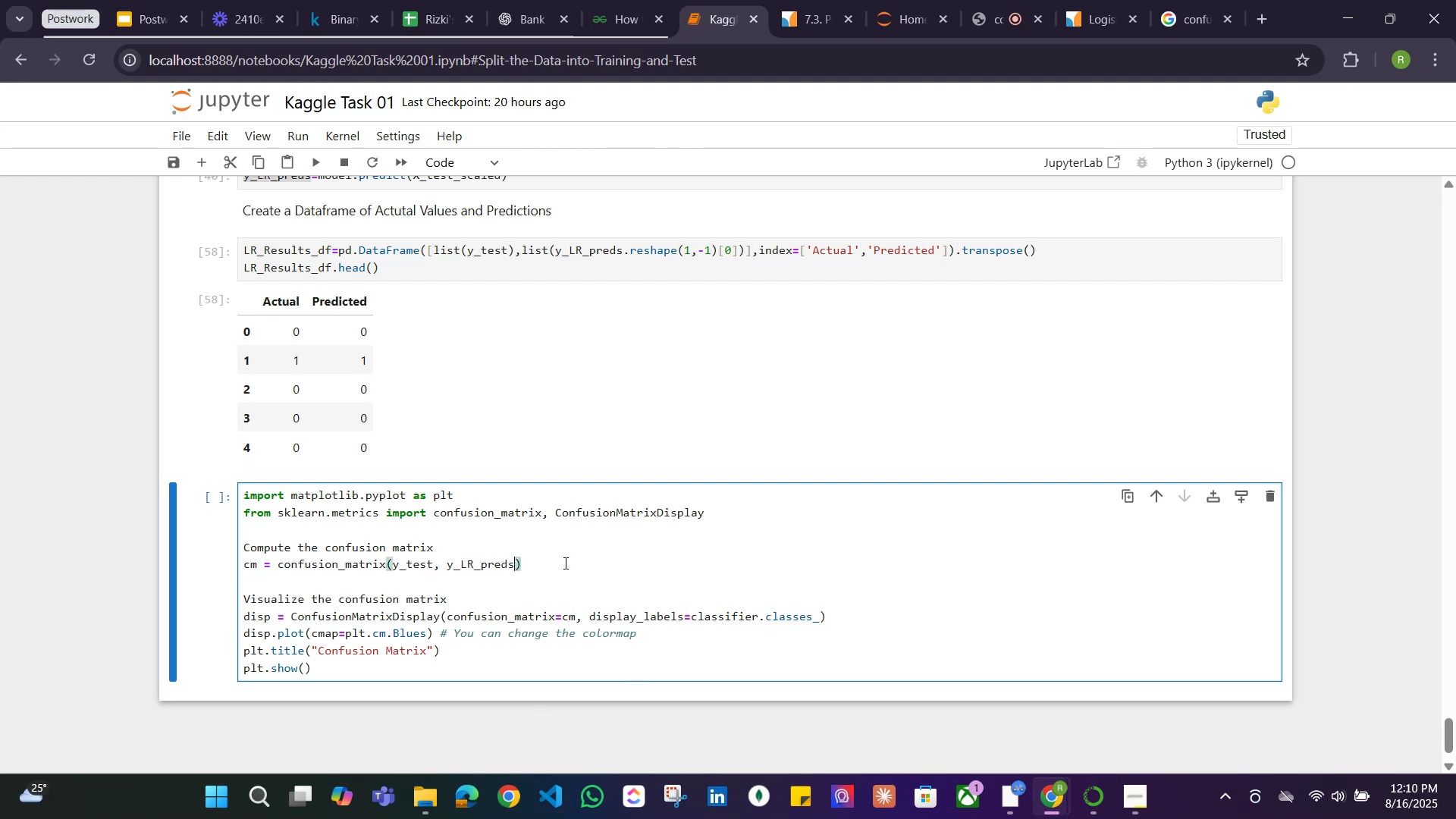 
key(Shift+Enter)
 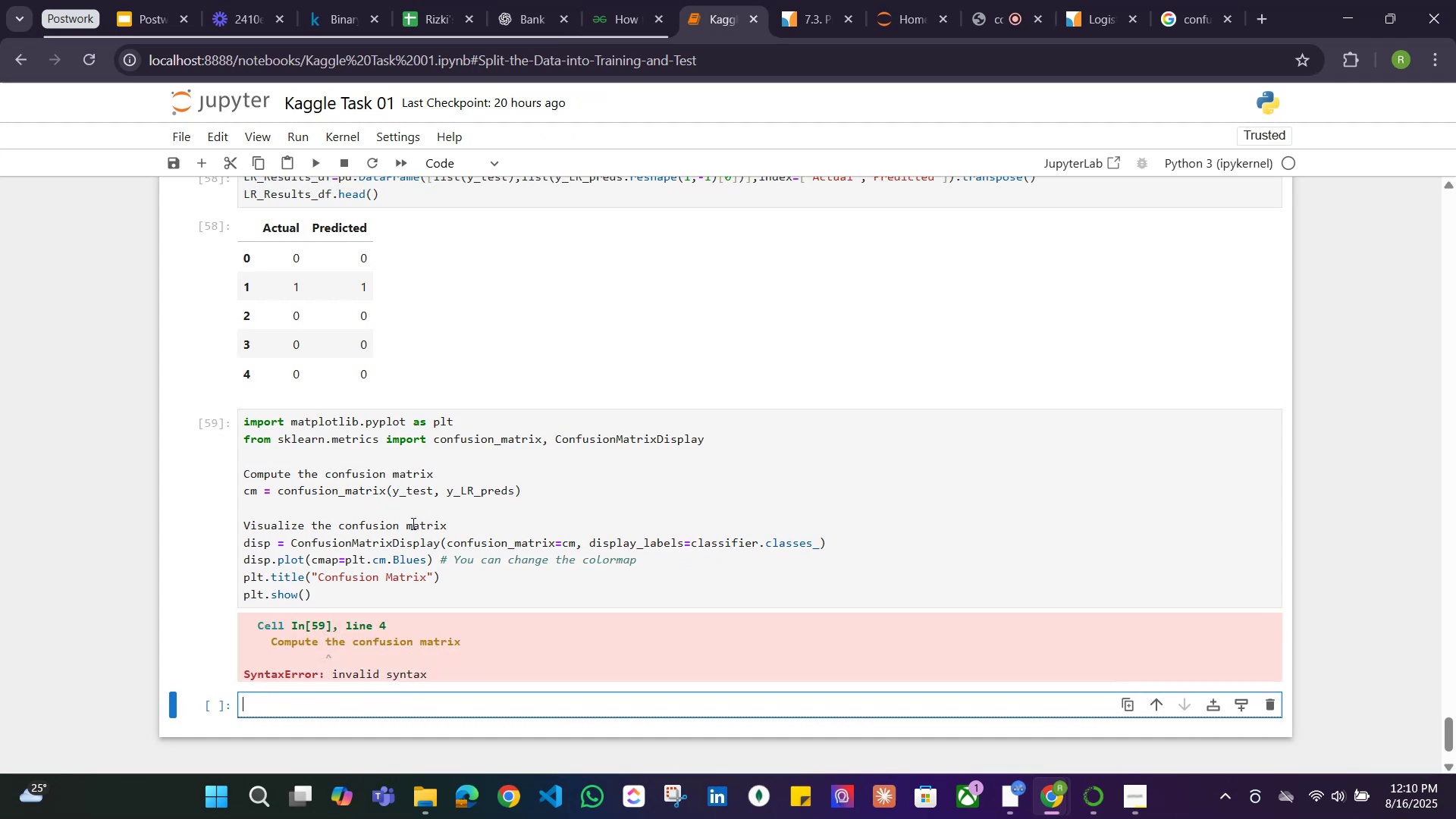 
left_click([245, 472])
 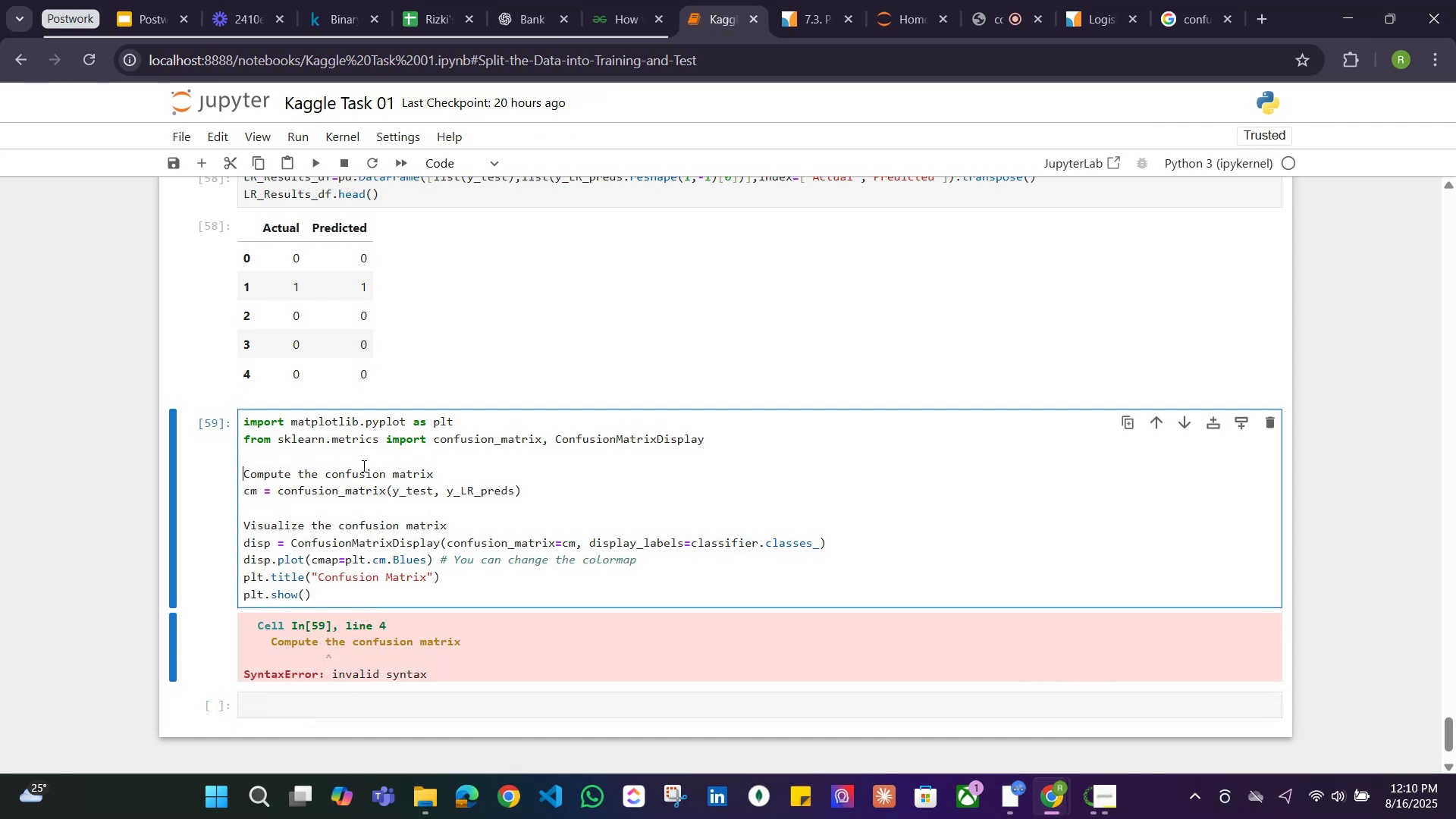 
key(Shift+3)
 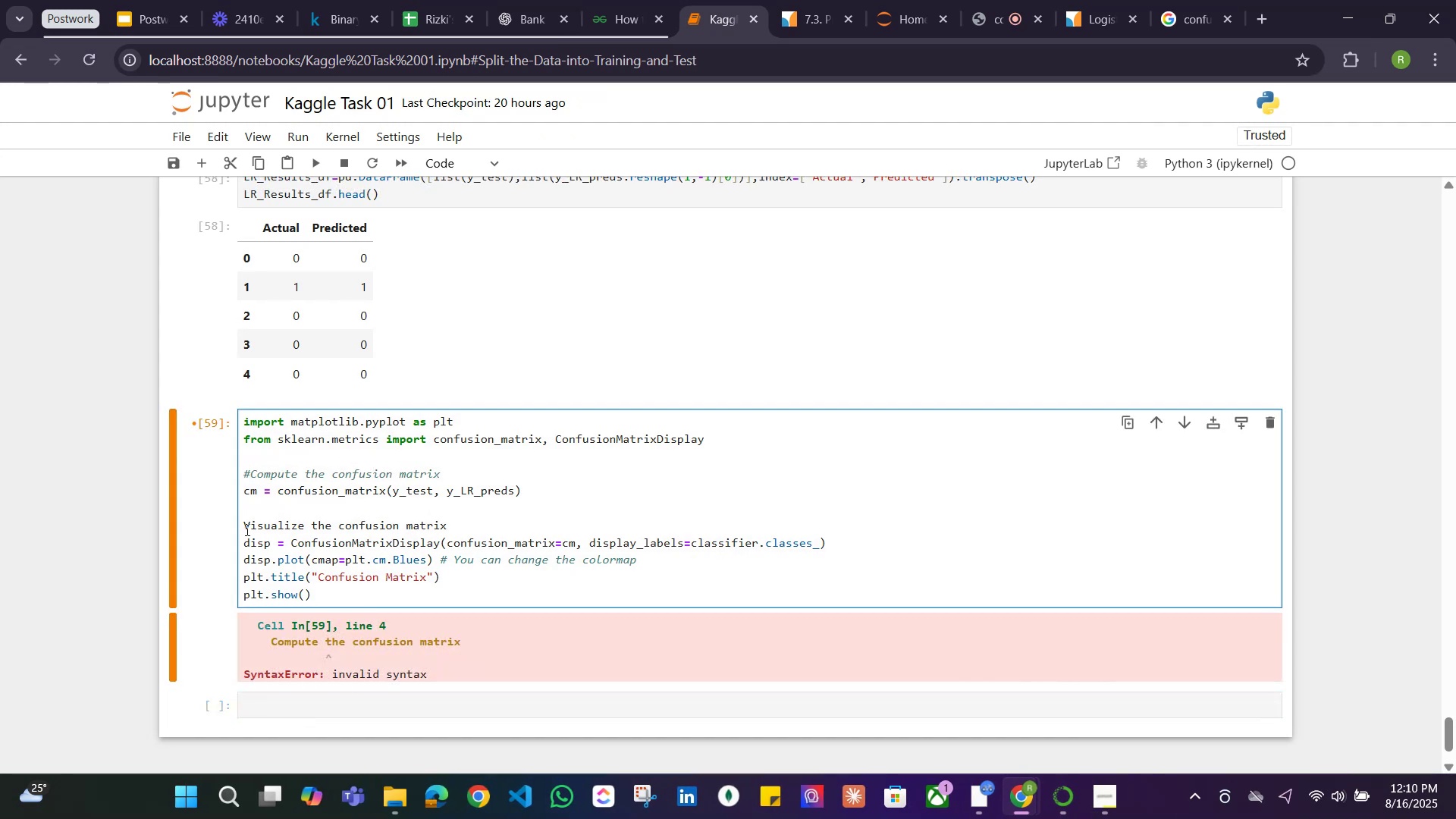 
left_click([242, 523])
 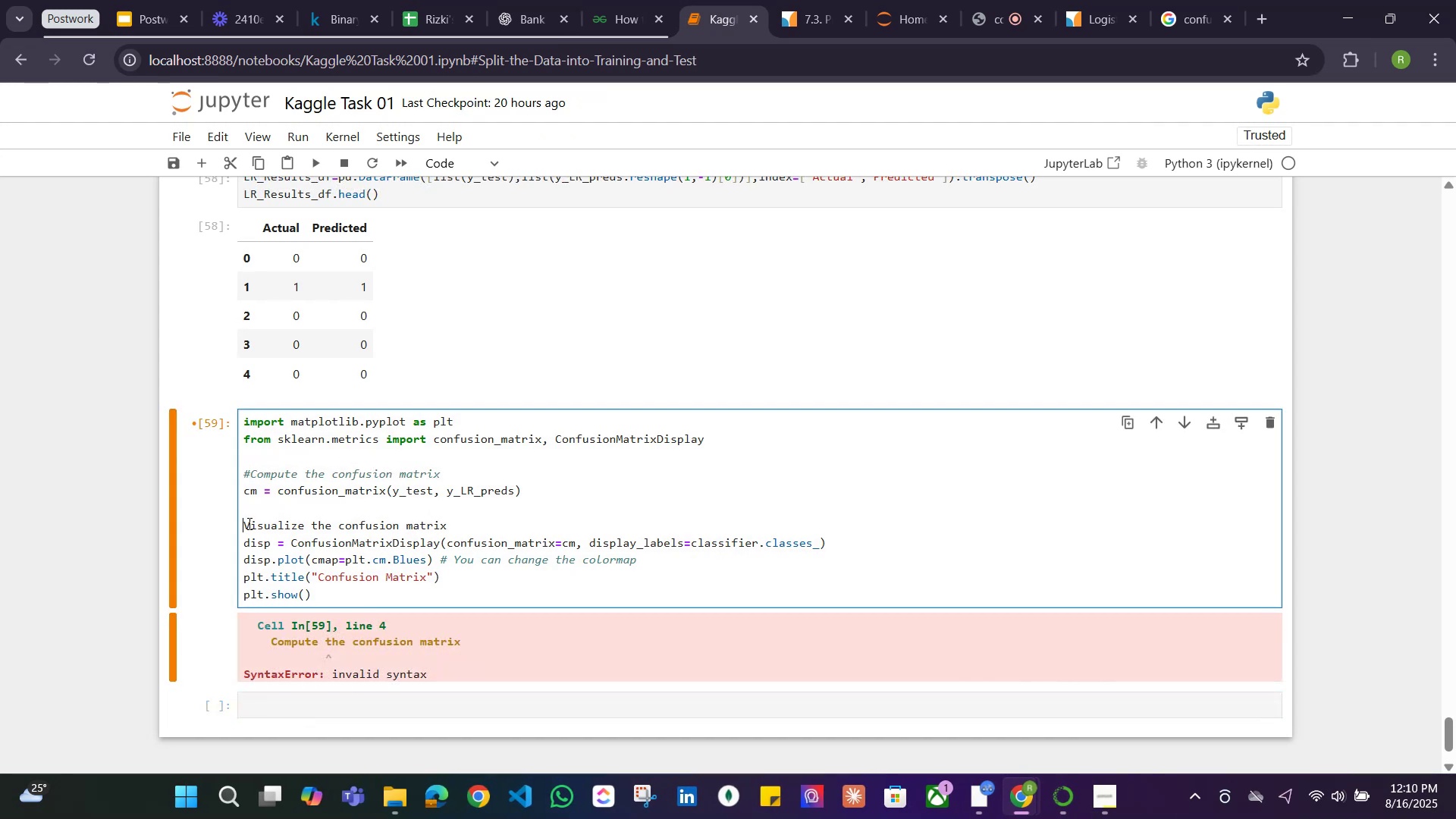 
key(Shift+3)
 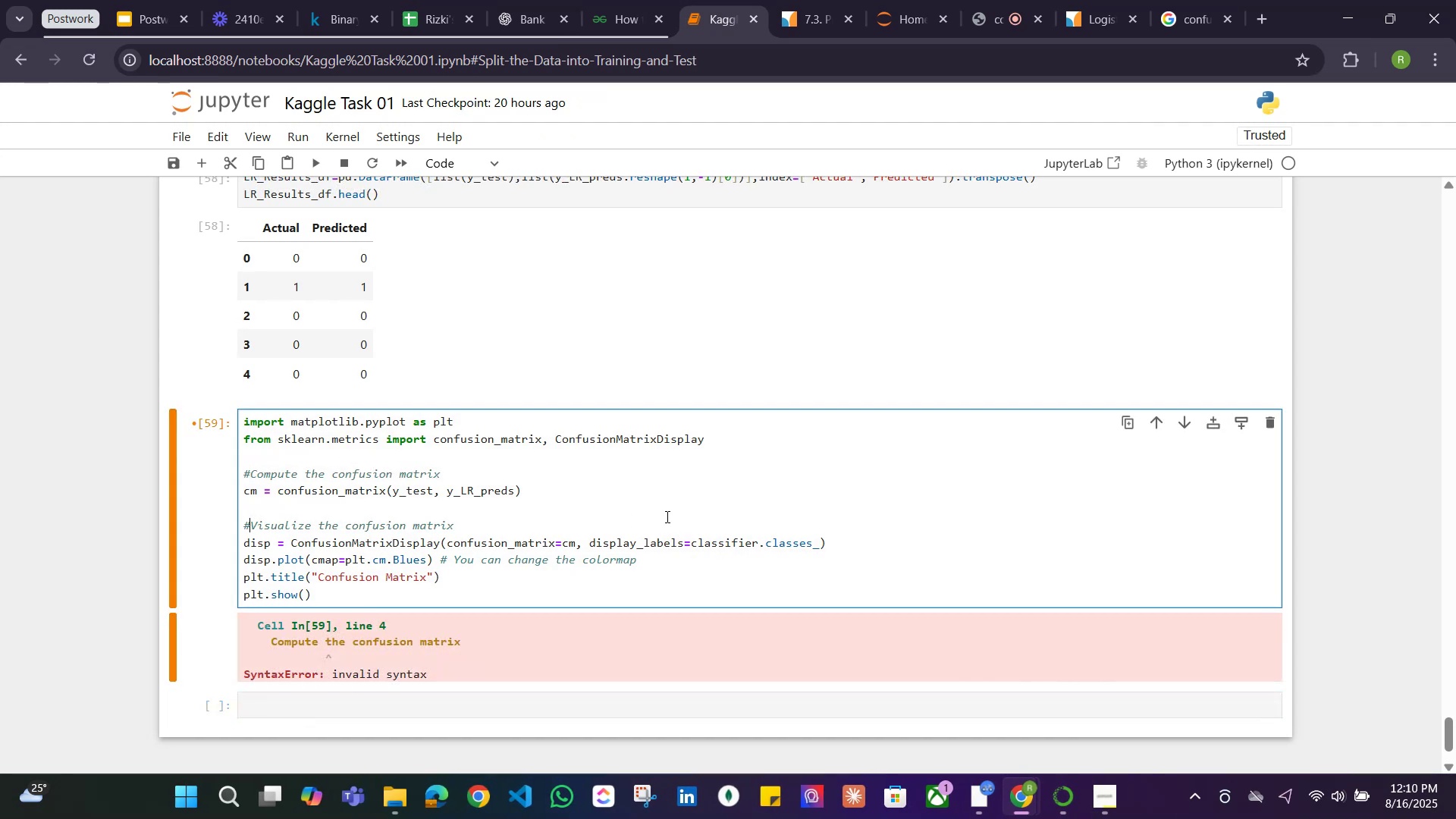 
left_click([666, 516])
 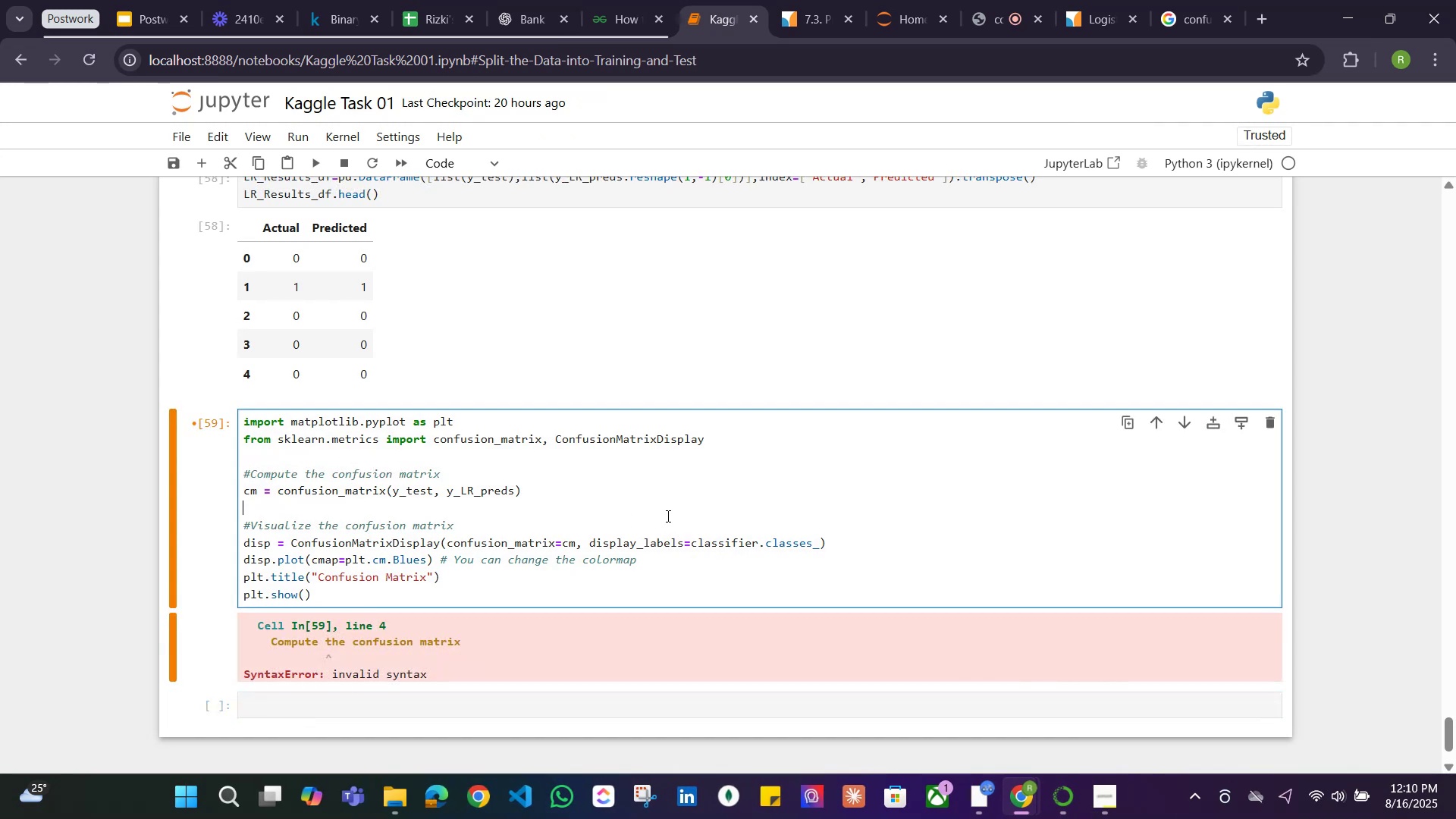 
key(Shift+ShiftRight)
 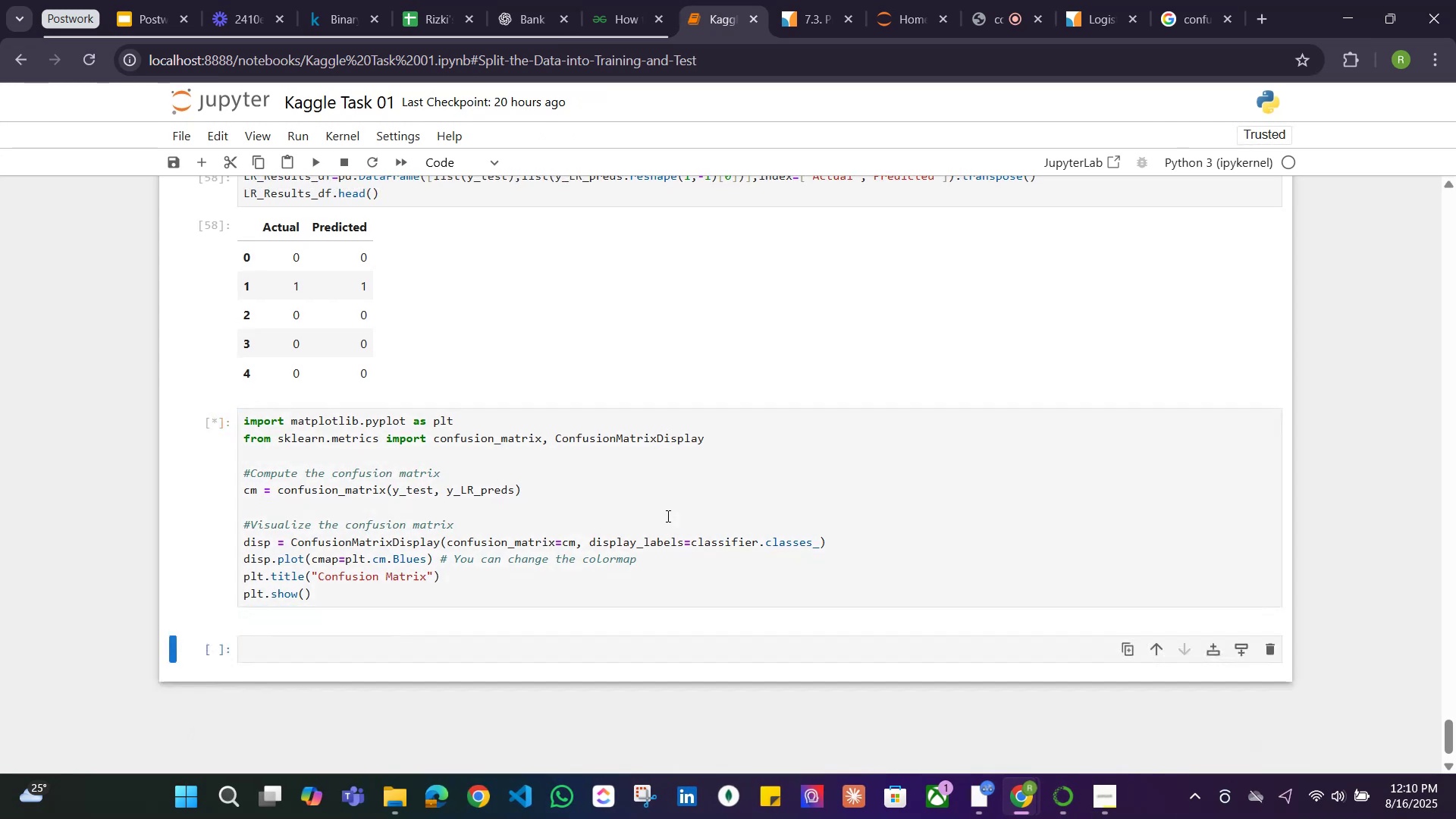 
key(Shift+Enter)
 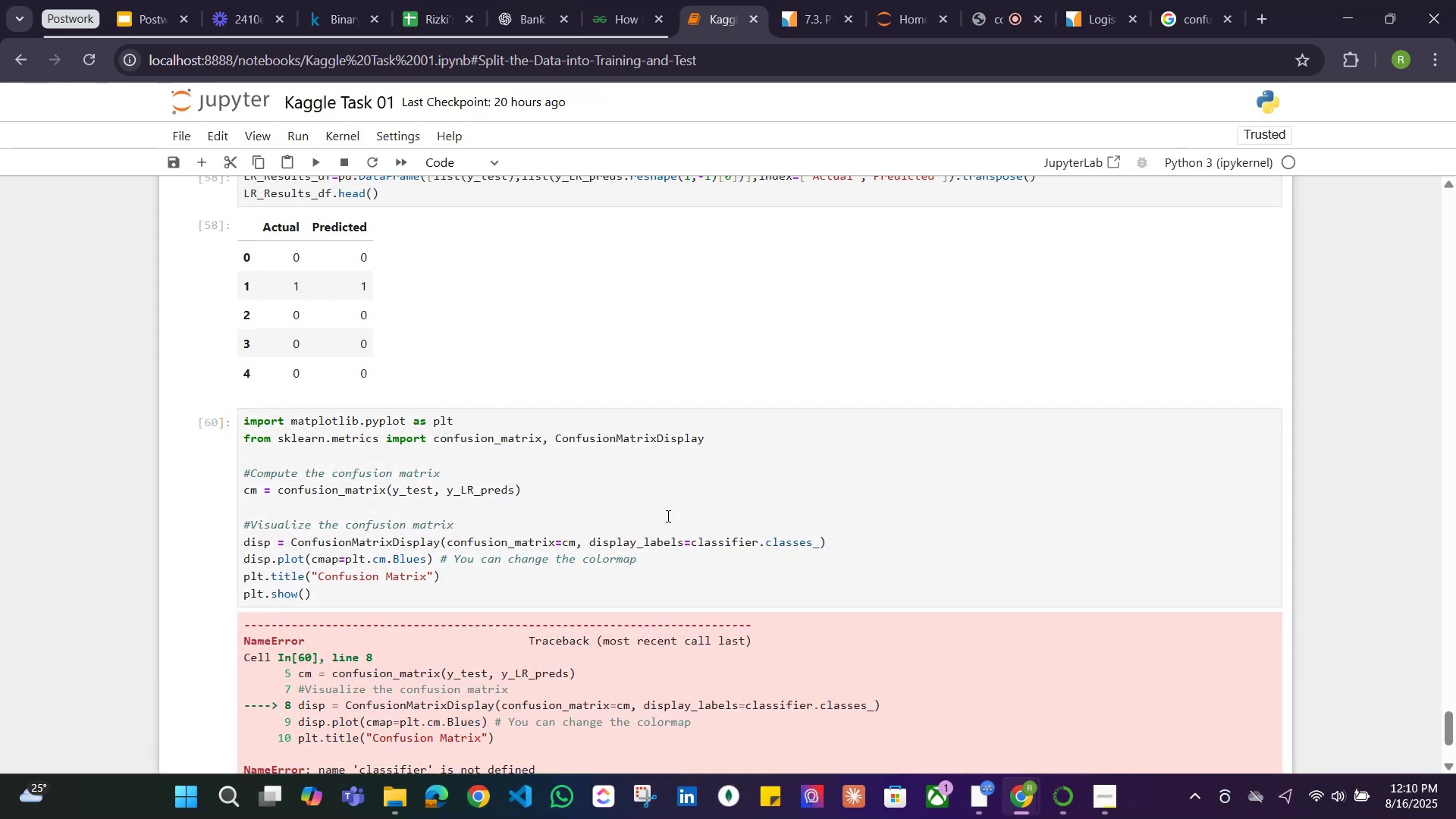 
scroll: coordinate [655, 519], scroll_direction: down, amount: 2.0
 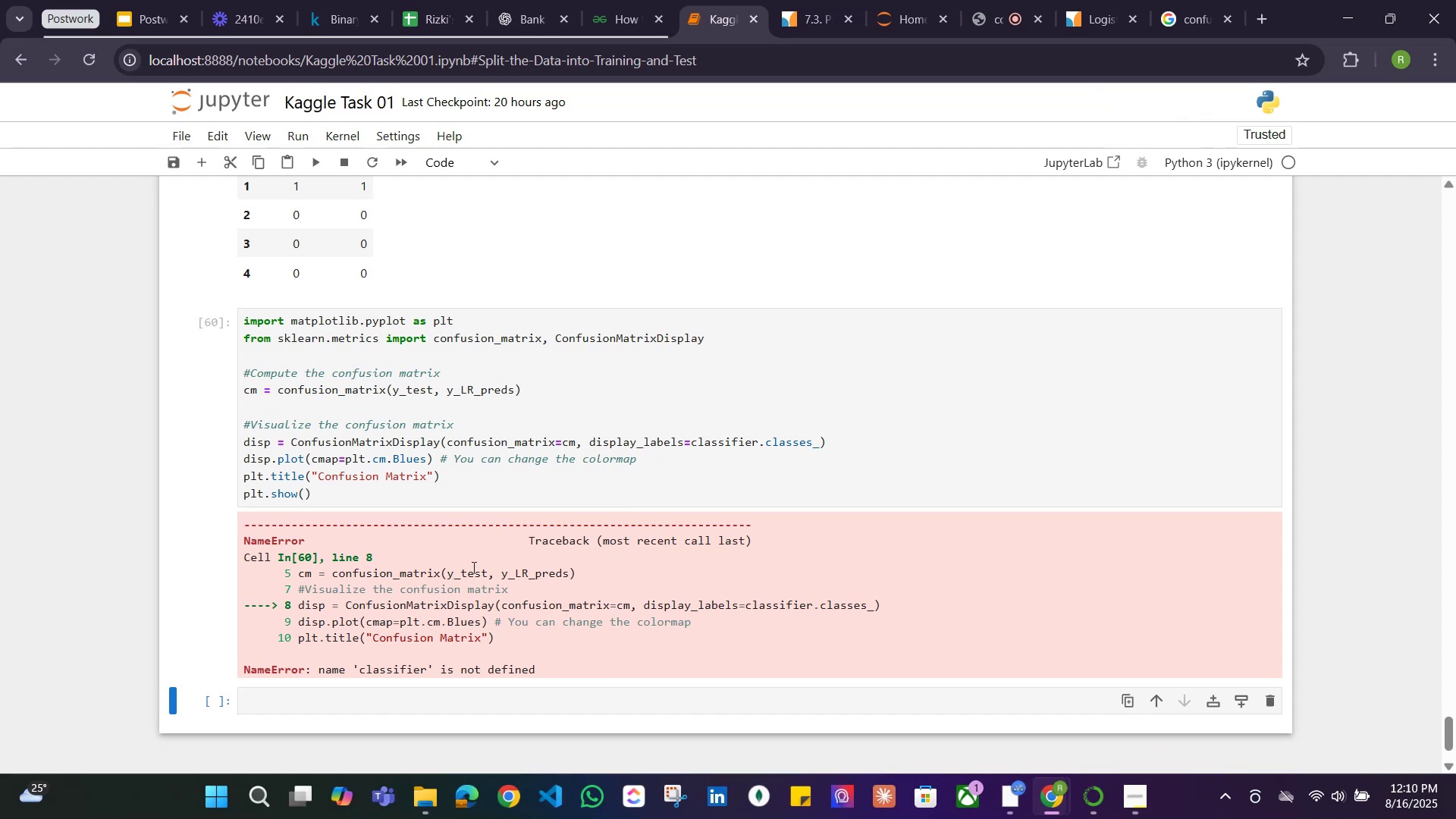 
scroll: coordinate [472, 566], scroll_direction: none, amount: 0.0
 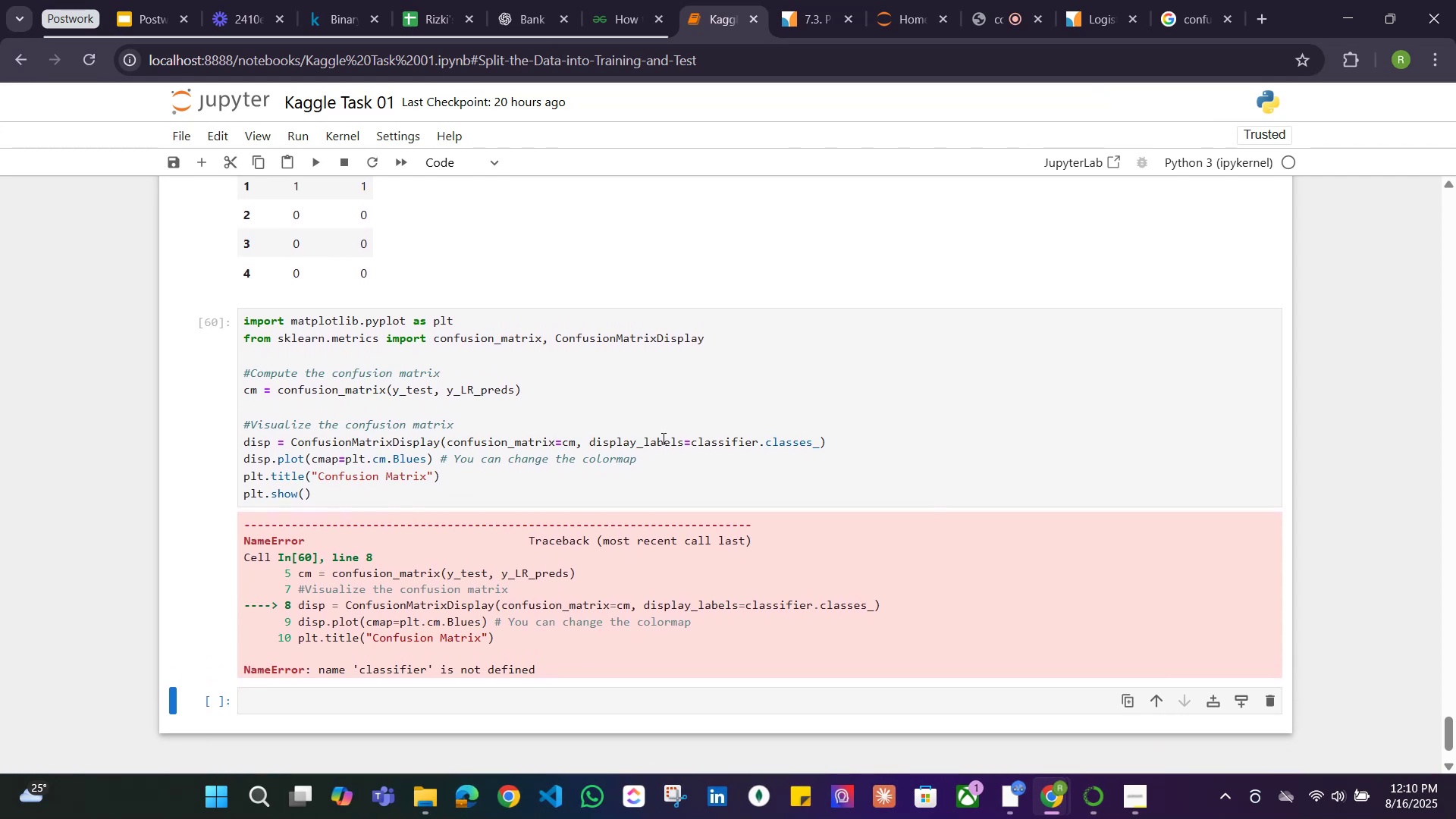 
wait(5.15)
 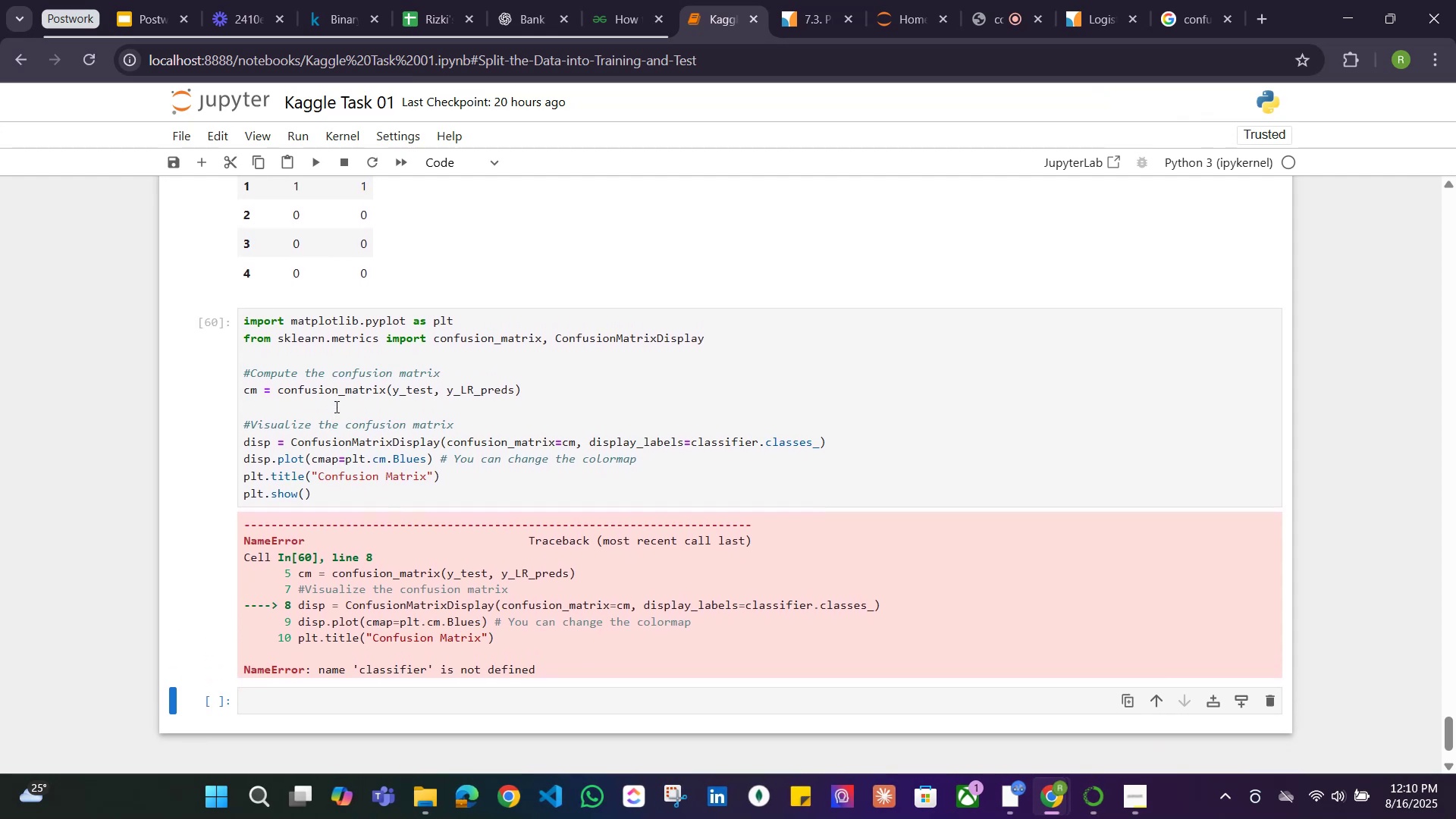 
left_click_drag(start_coordinate=[757, 439], to_coordinate=[694, 439])
 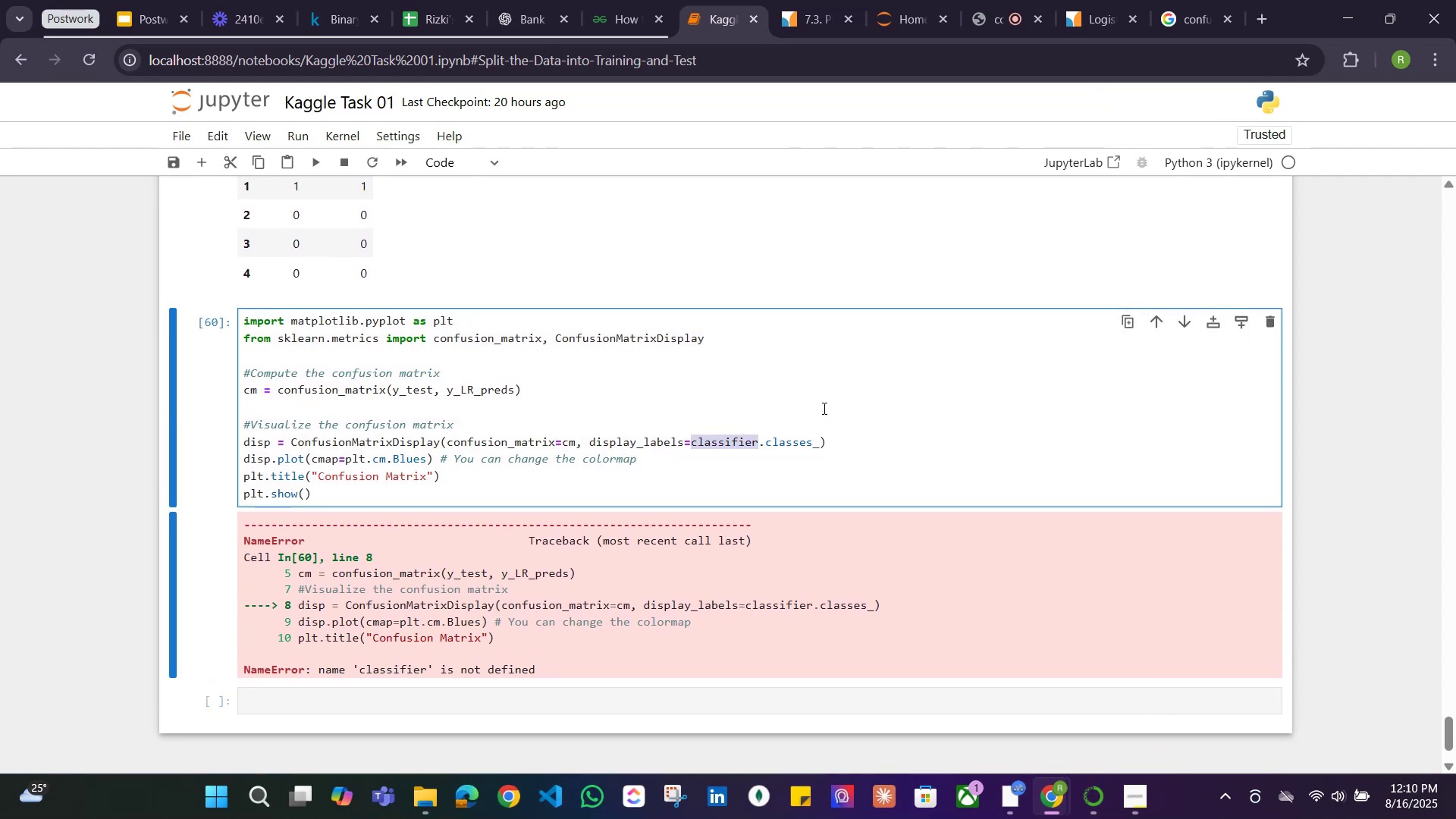 
type(model)
 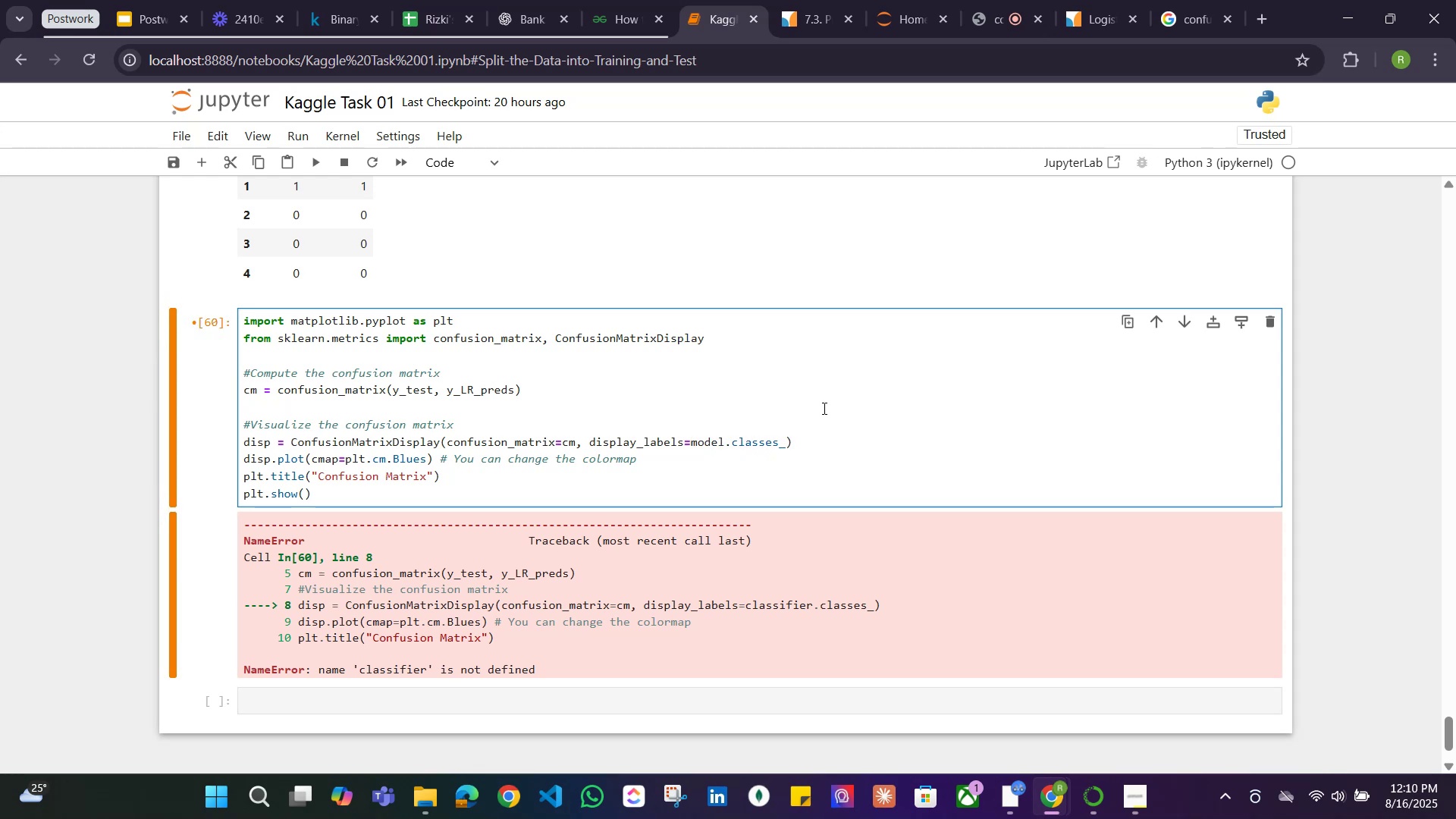 
key(Shift+Enter)
 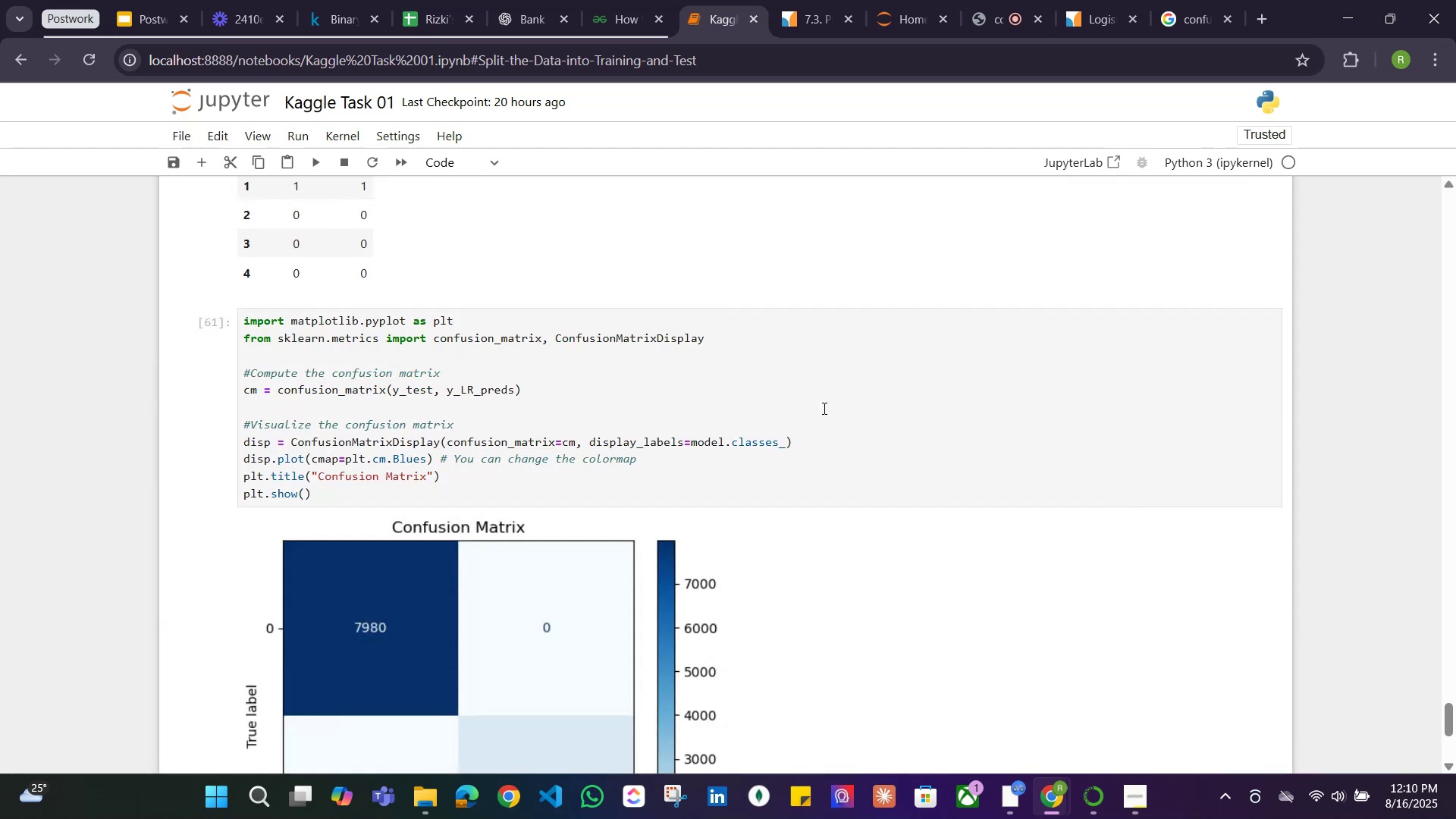 
scroll: coordinate [873, 441], scroll_direction: down, amount: 4.0
 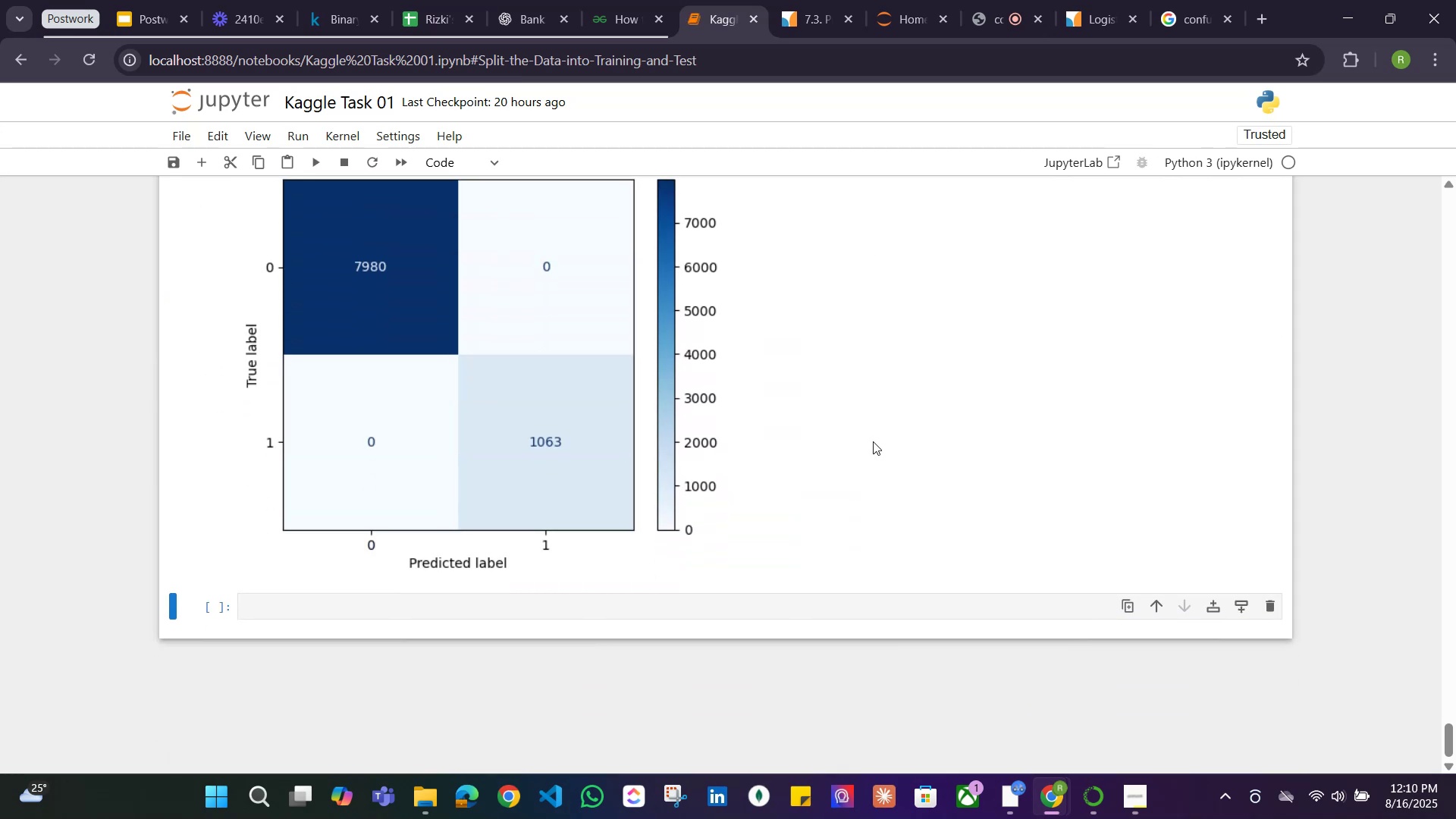 
scroll: coordinate [877, 455], scroll_direction: up, amount: 6.0
 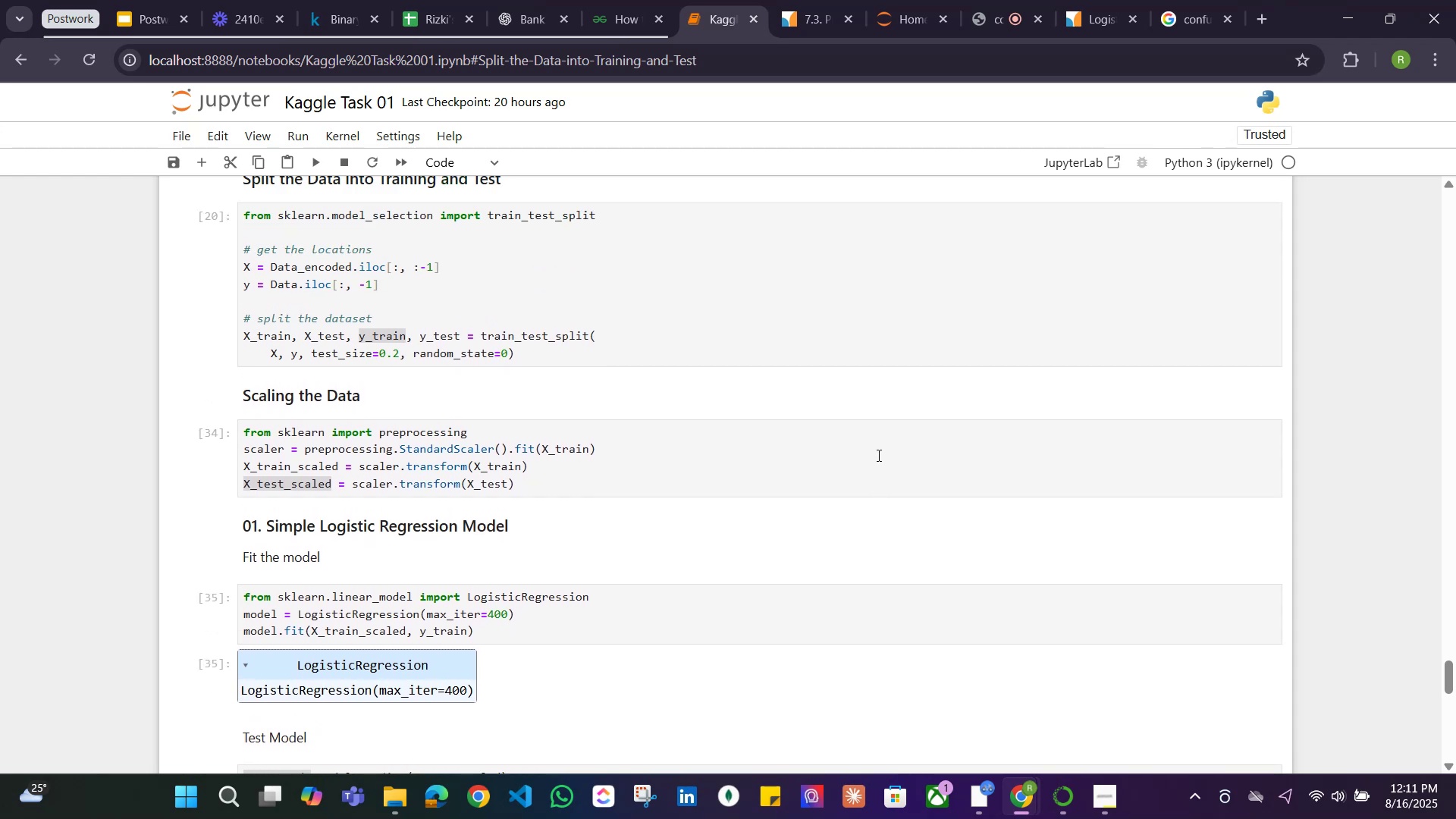 
scroll: coordinate [877, 455], scroll_direction: down, amount: 2.0
 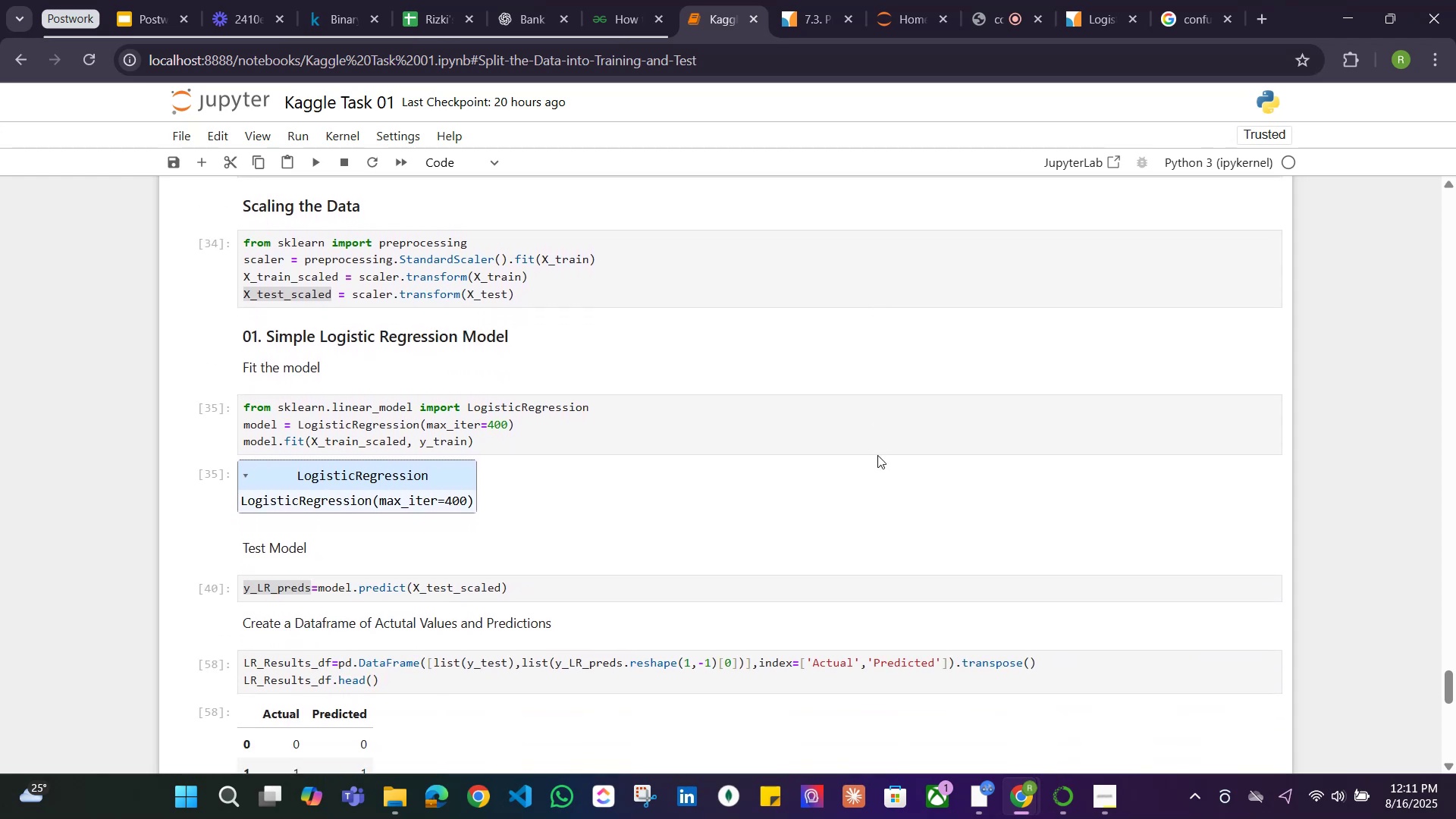 
scroll: coordinate [877, 455], scroll_direction: up, amount: 2.0
 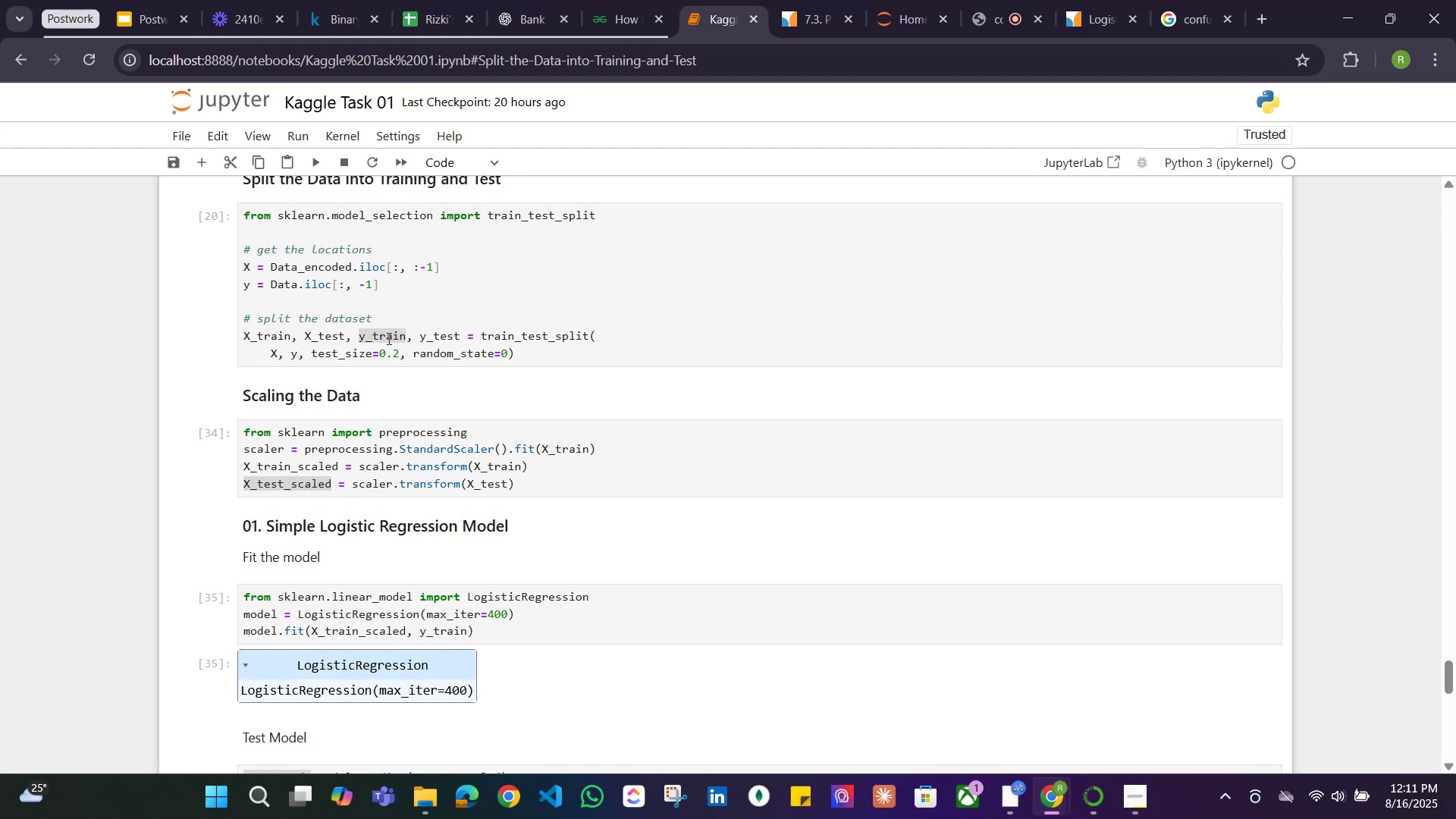 
wait(12.87)
 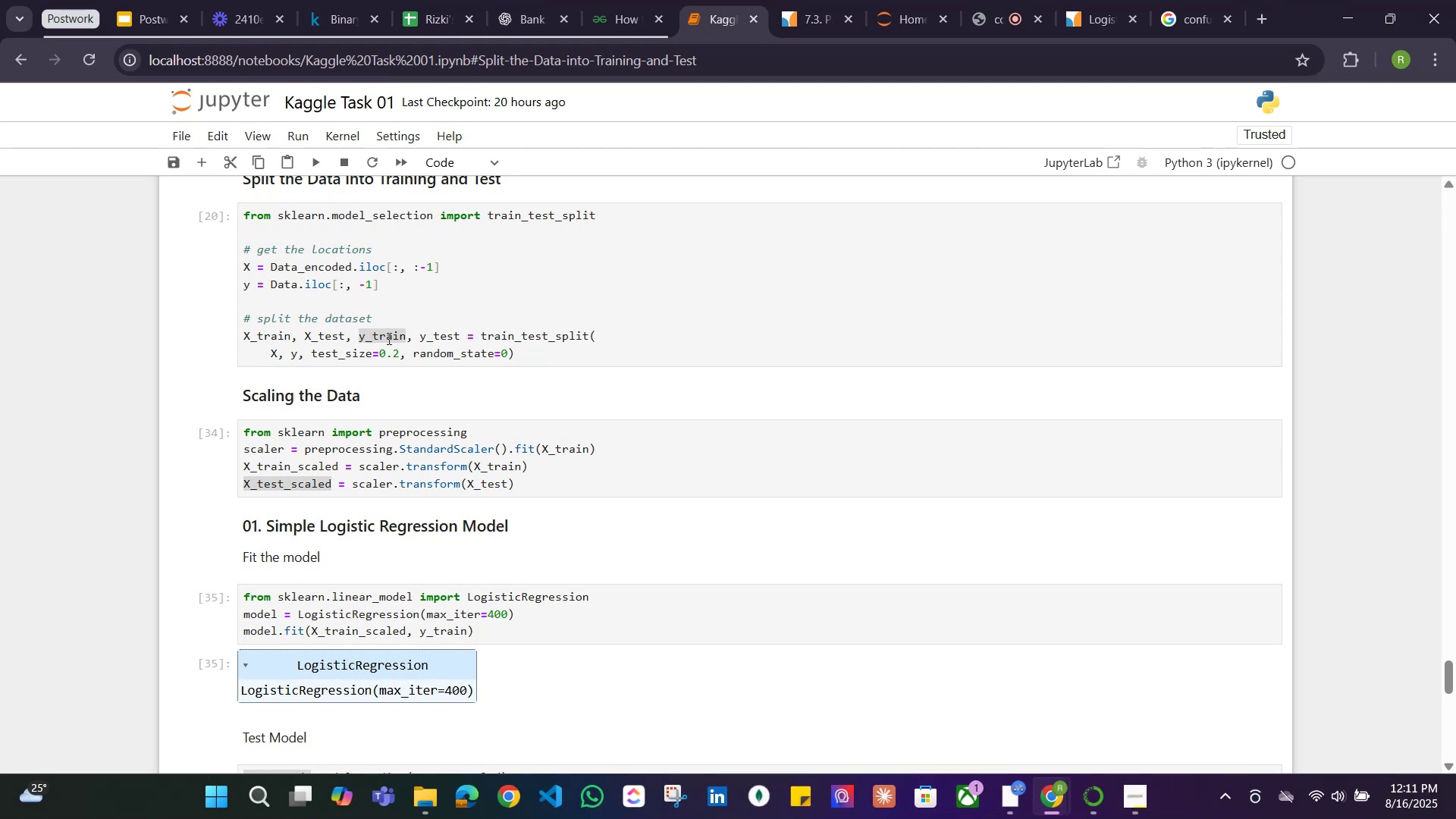 
scroll: coordinate [394, 356], scroll_direction: down, amount: 4.0
 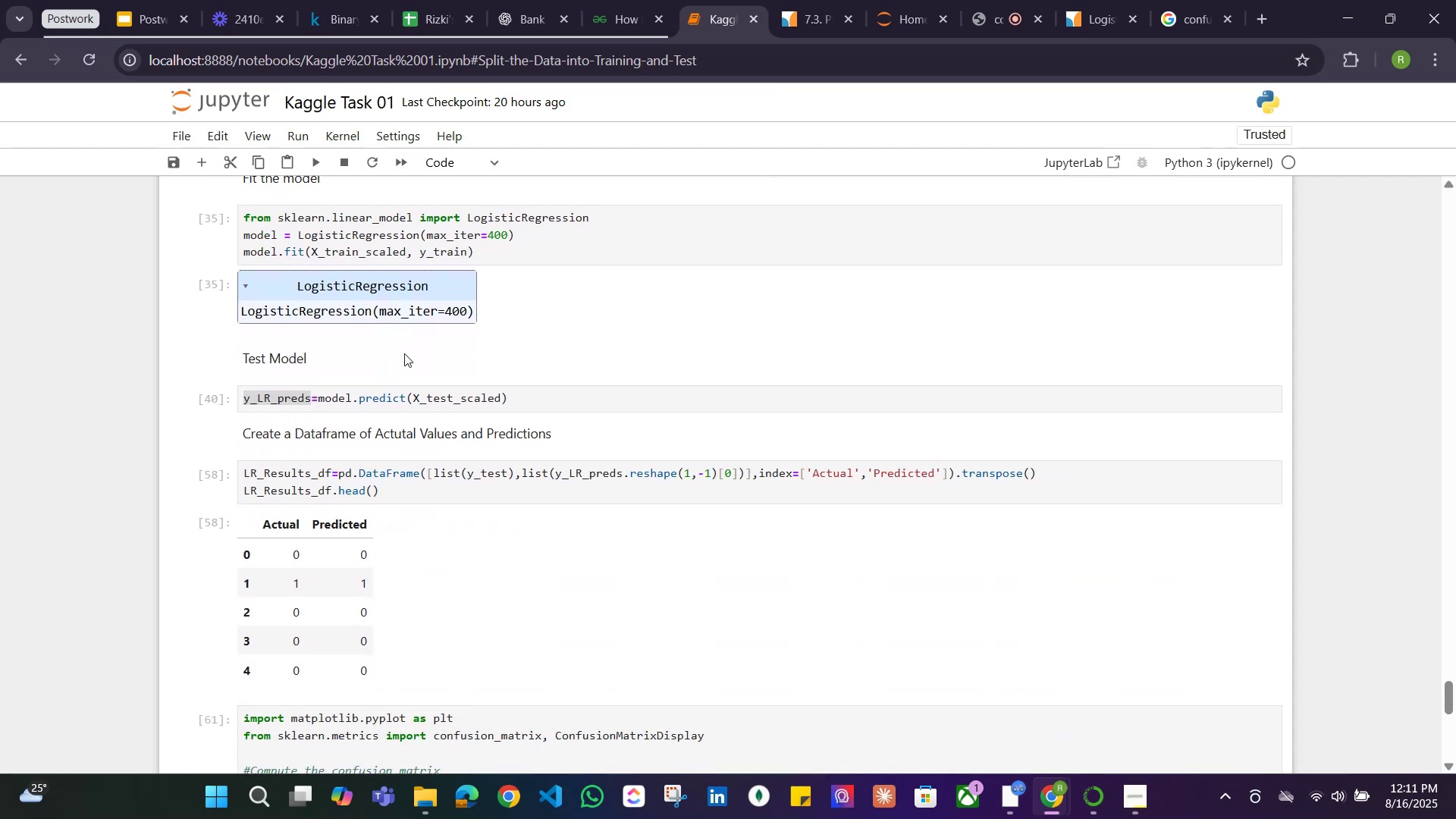 
scroll: coordinate [410, 356], scroll_direction: up, amount: 3.0
 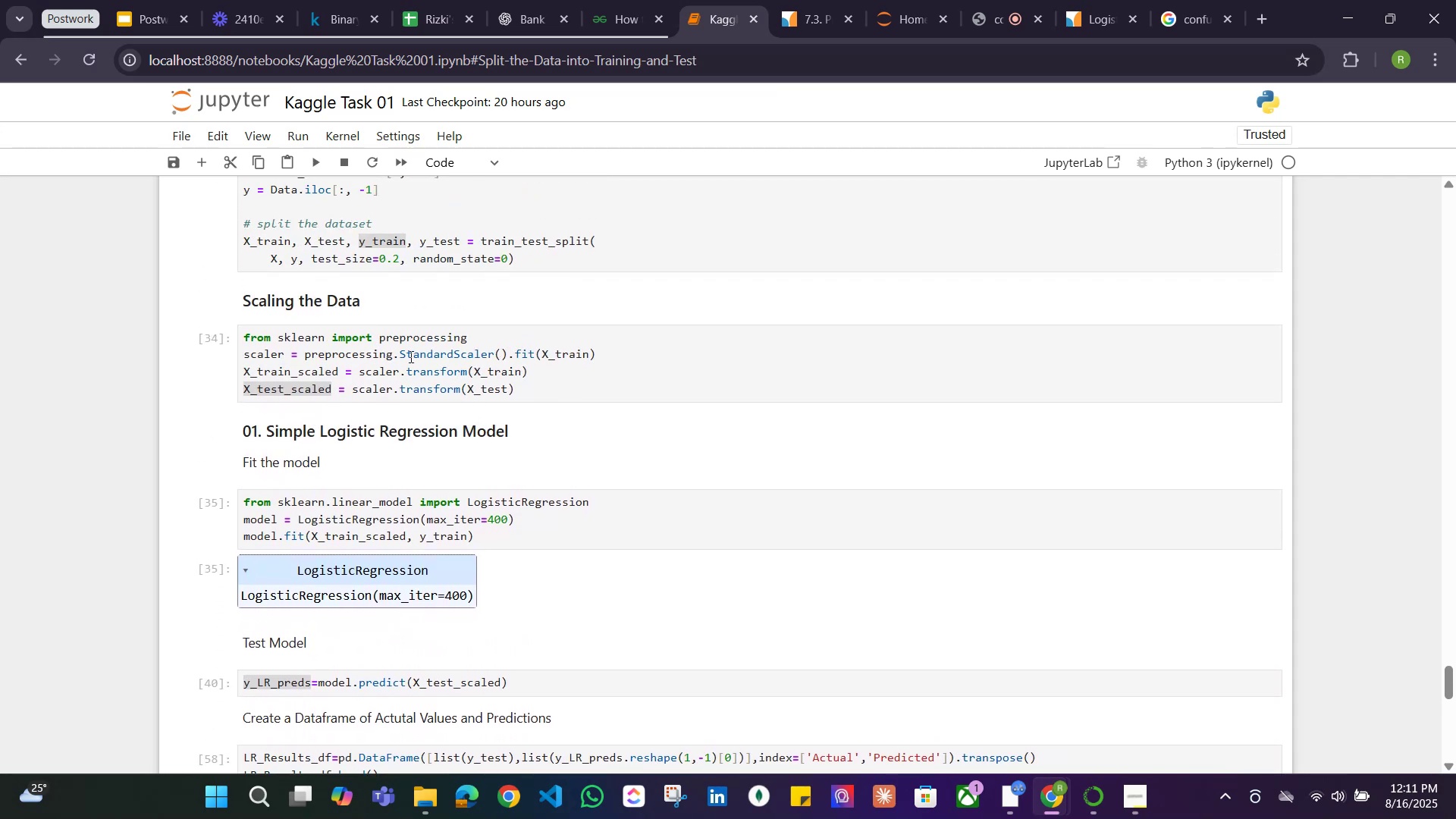 
scroll: coordinate [410, 356], scroll_direction: down, amount: 4.0
 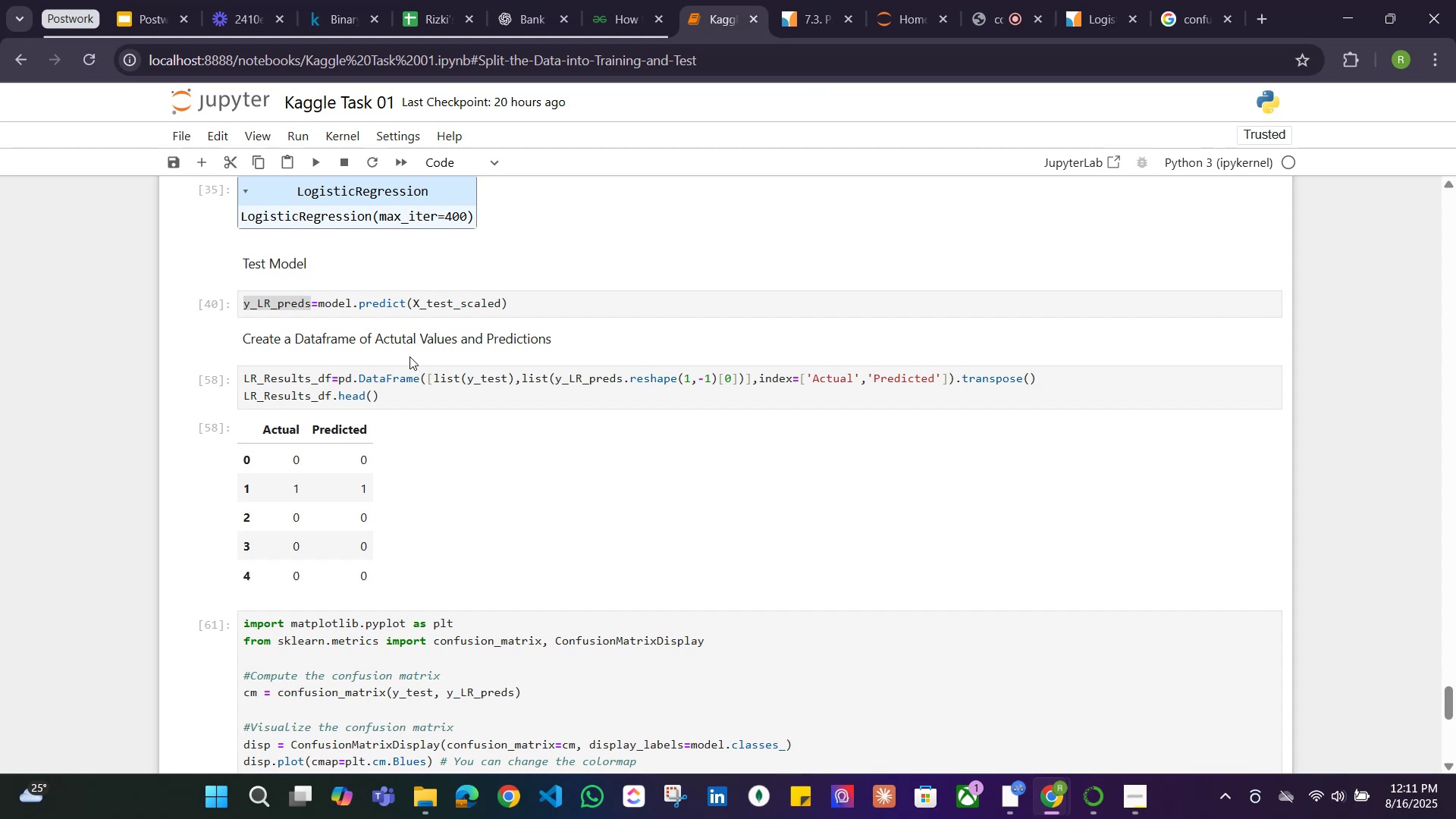 
scroll: coordinate [410, 356], scroll_direction: up, amount: 3.0
 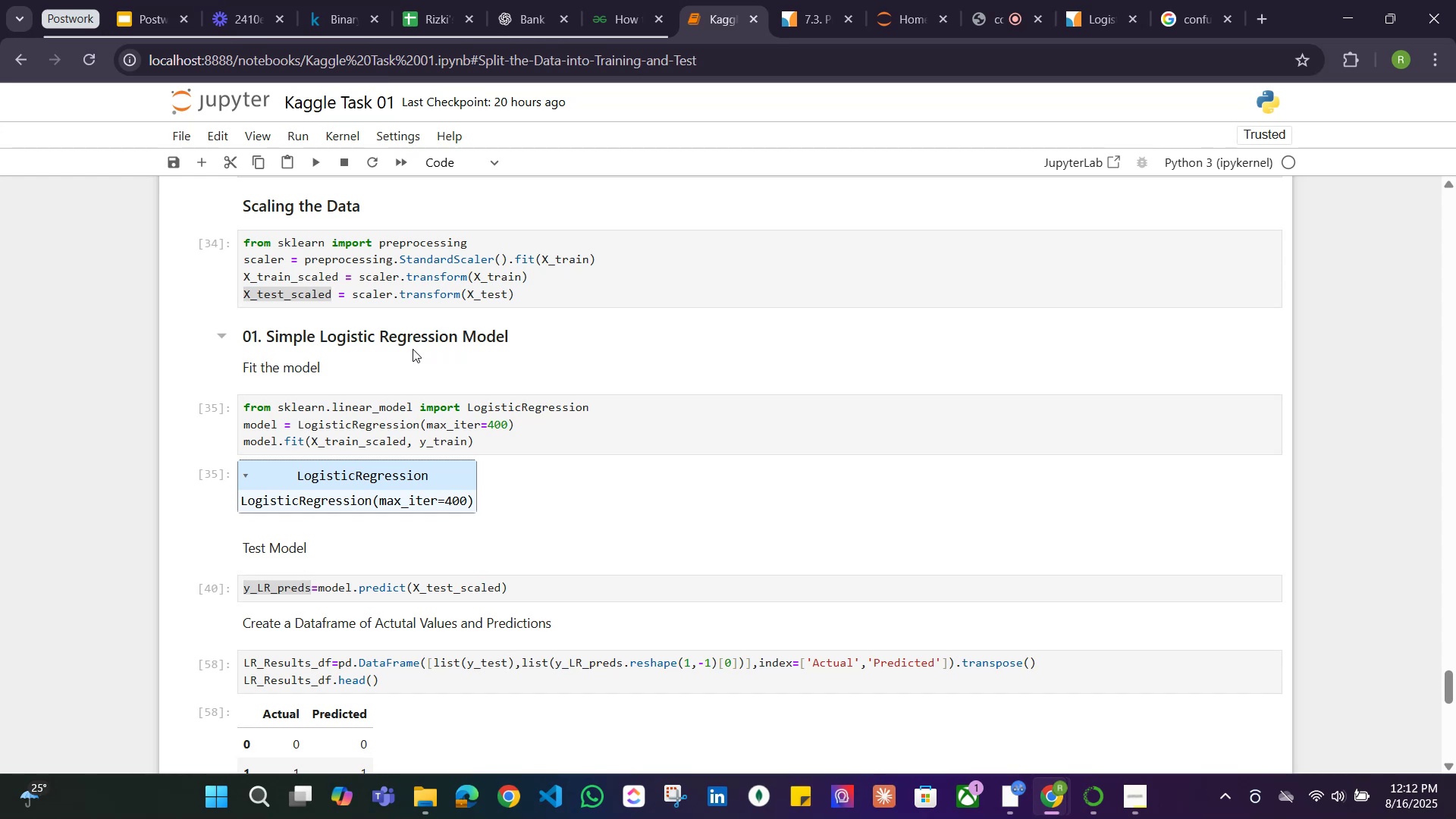 
wait(67.89)
 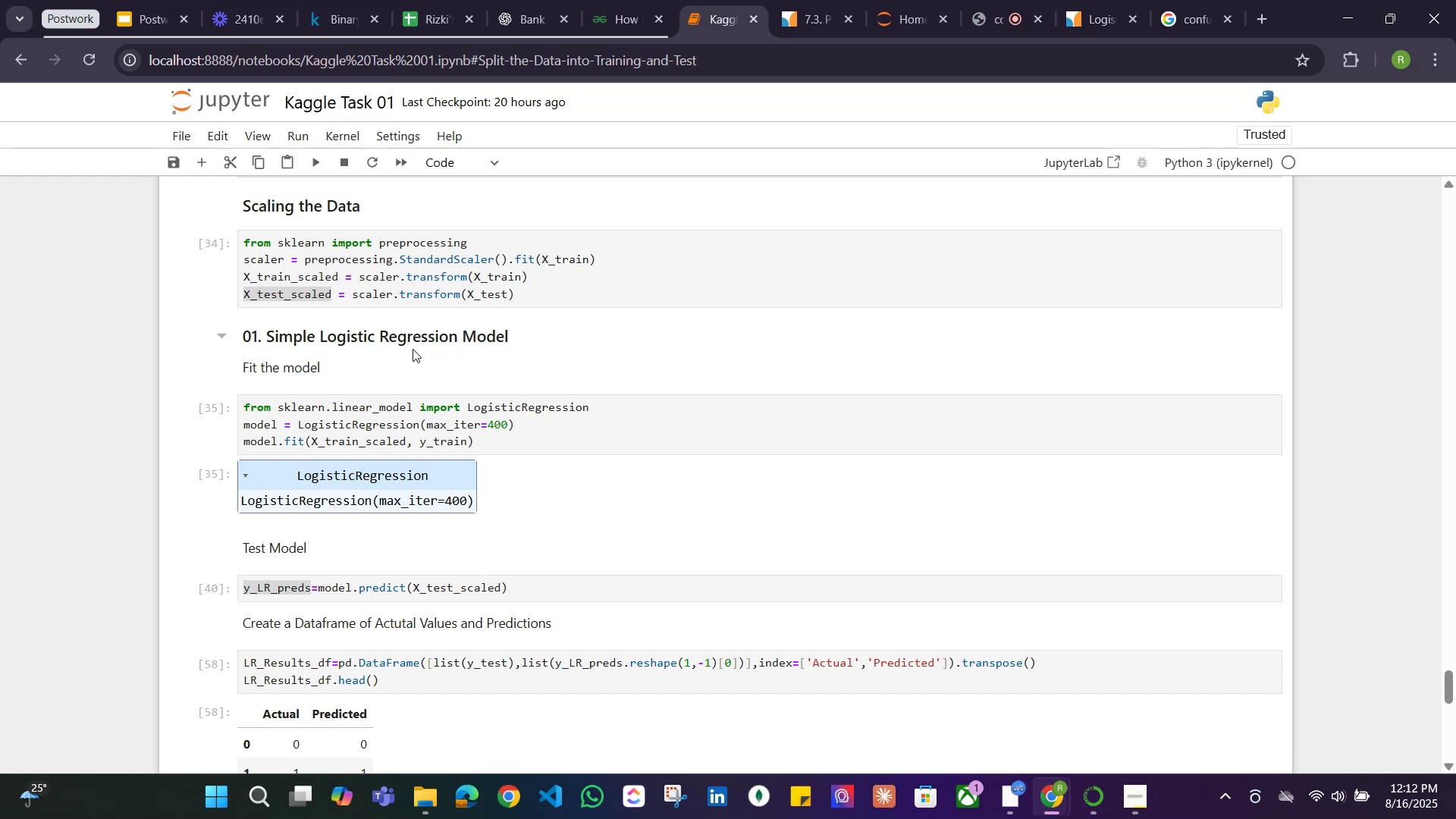 
scroll: coordinate [552, 469], scroll_direction: none, amount: 0.0
 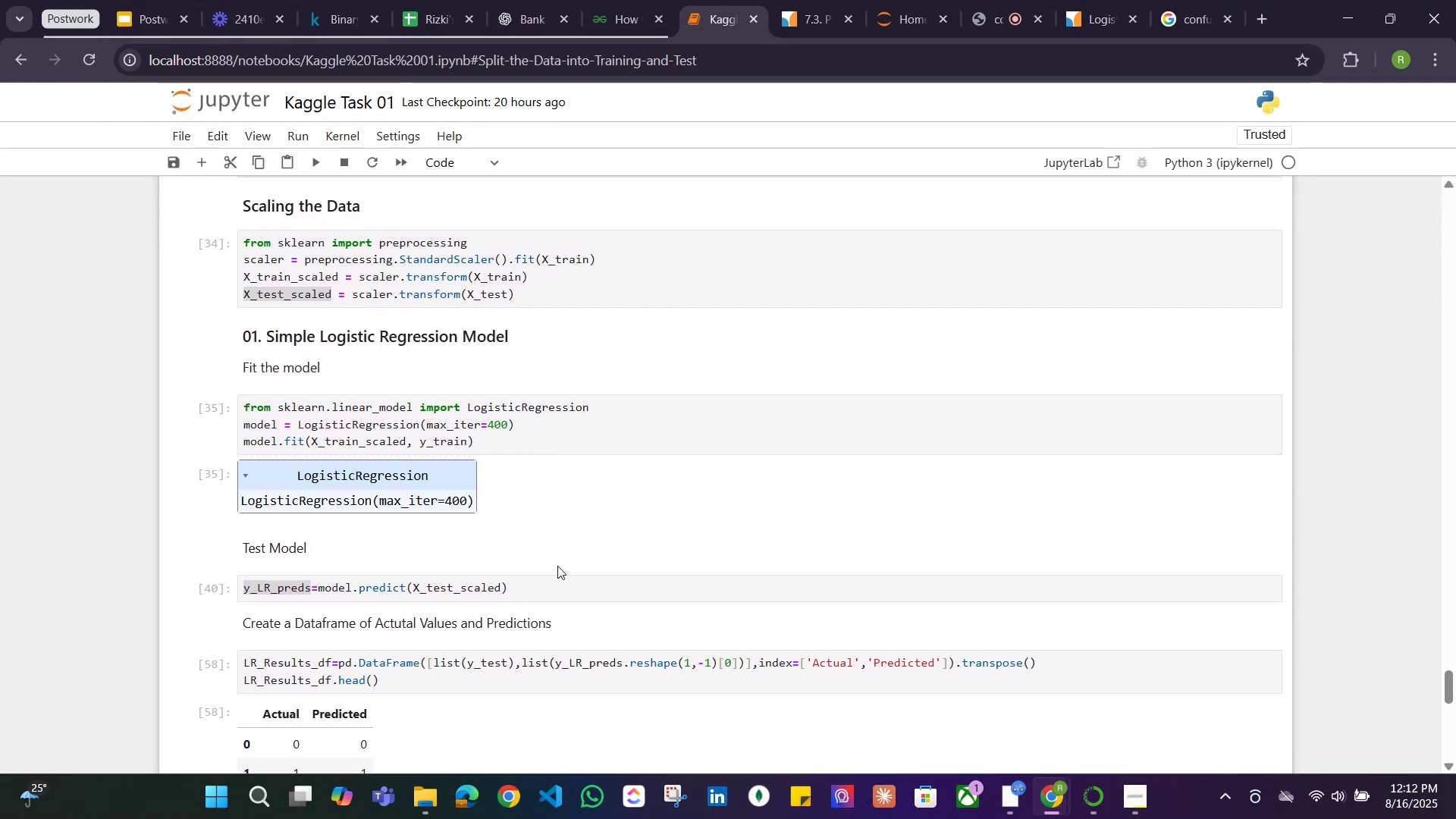 
scroll: coordinate [535, 576], scroll_direction: down, amount: 2.0
 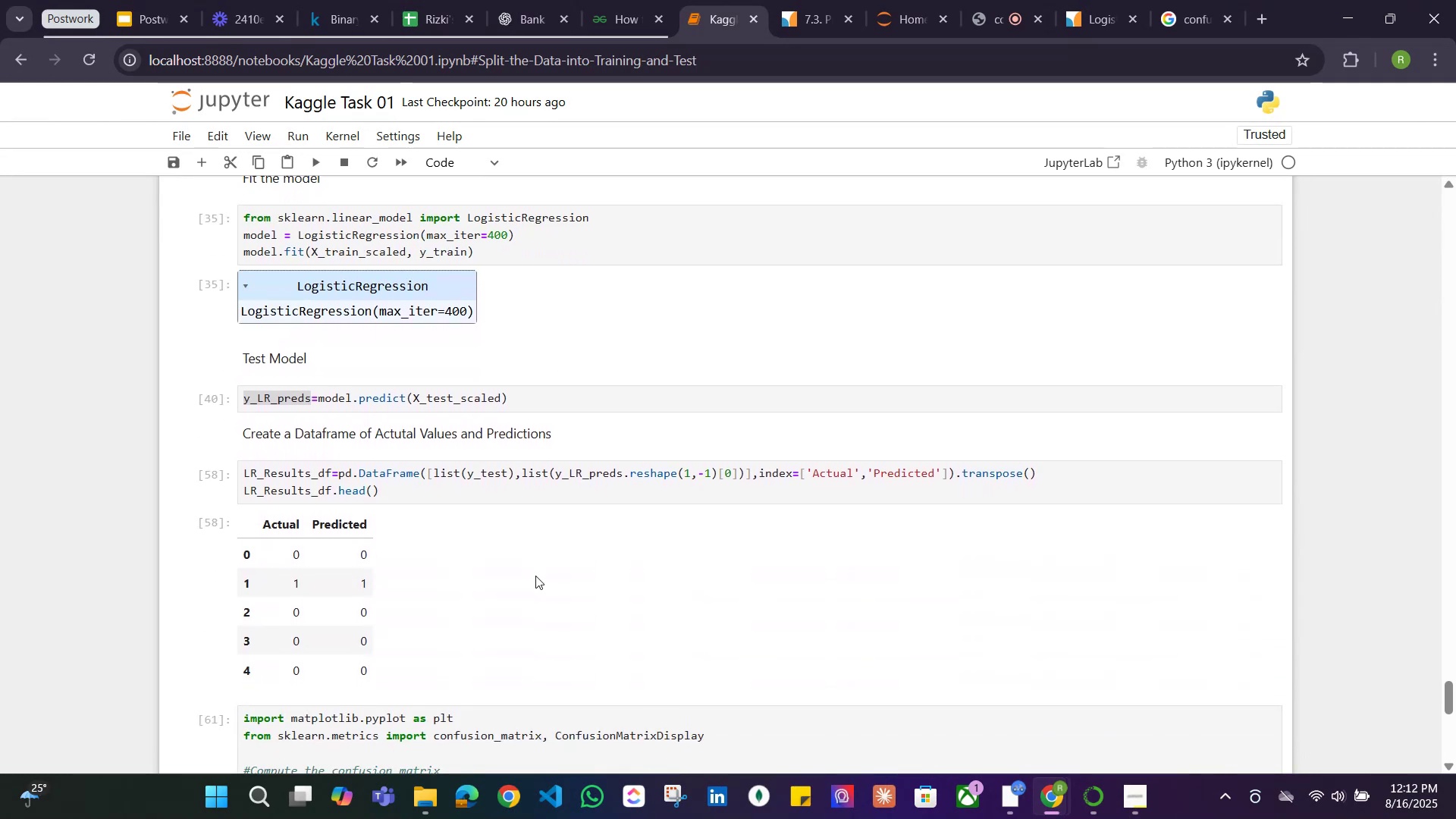 
scroll: coordinate [535, 576], scroll_direction: up, amount: 5.0
 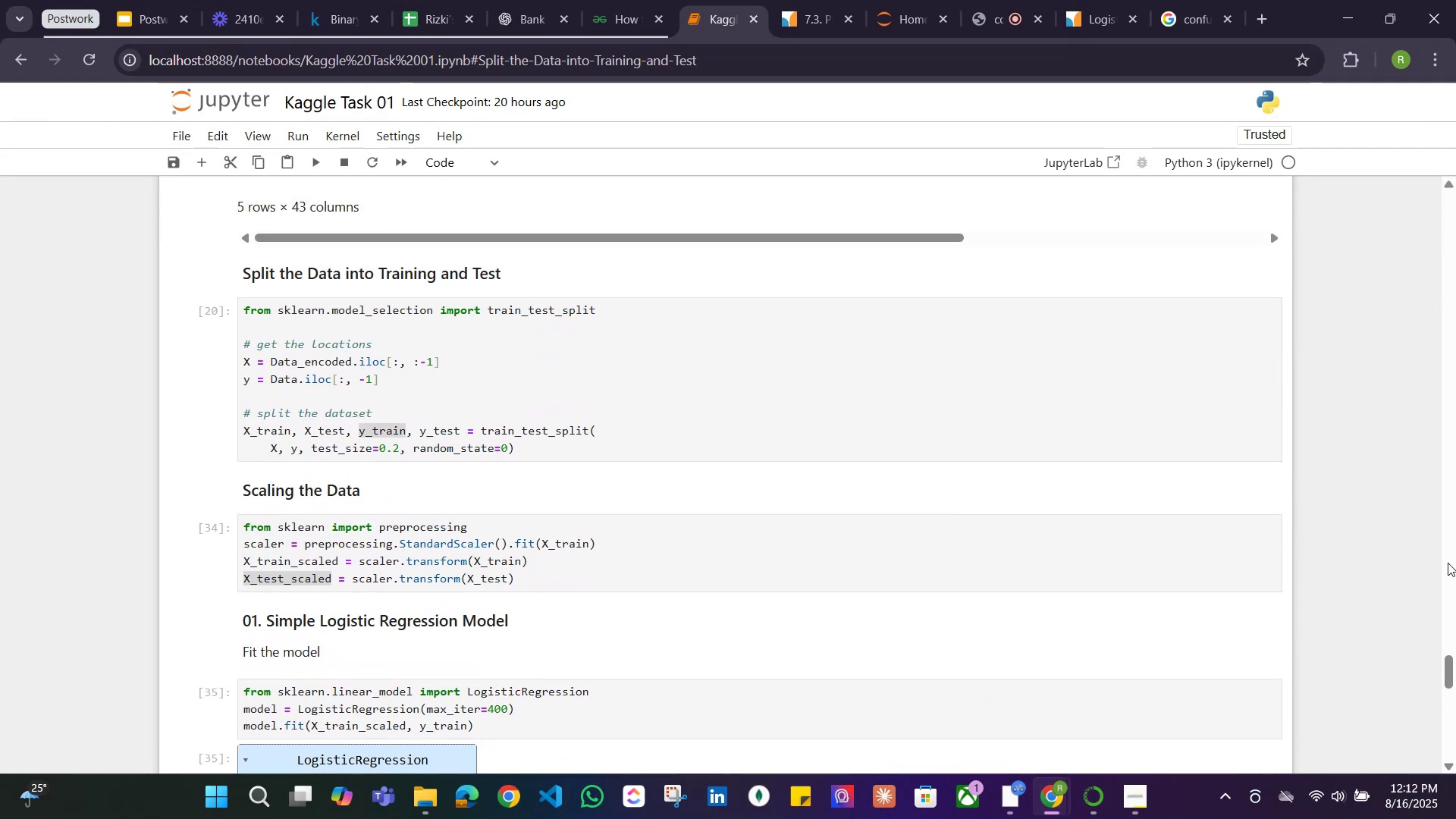 
left_click_drag(start_coordinate=[1448, 667], to_coordinate=[1455, 645])
 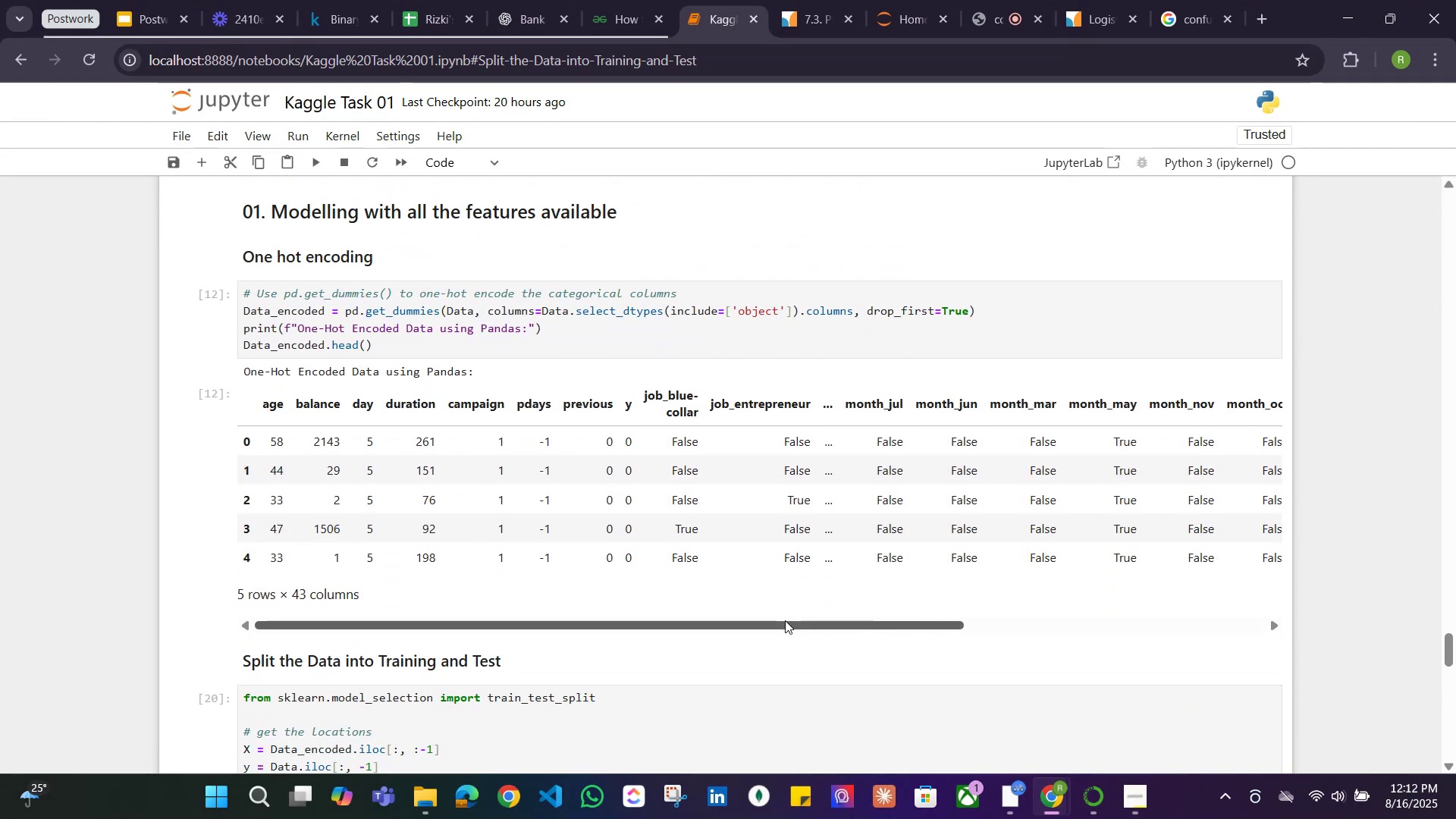 
left_click_drag(start_coordinate=[785, 621], to_coordinate=[611, 598])
 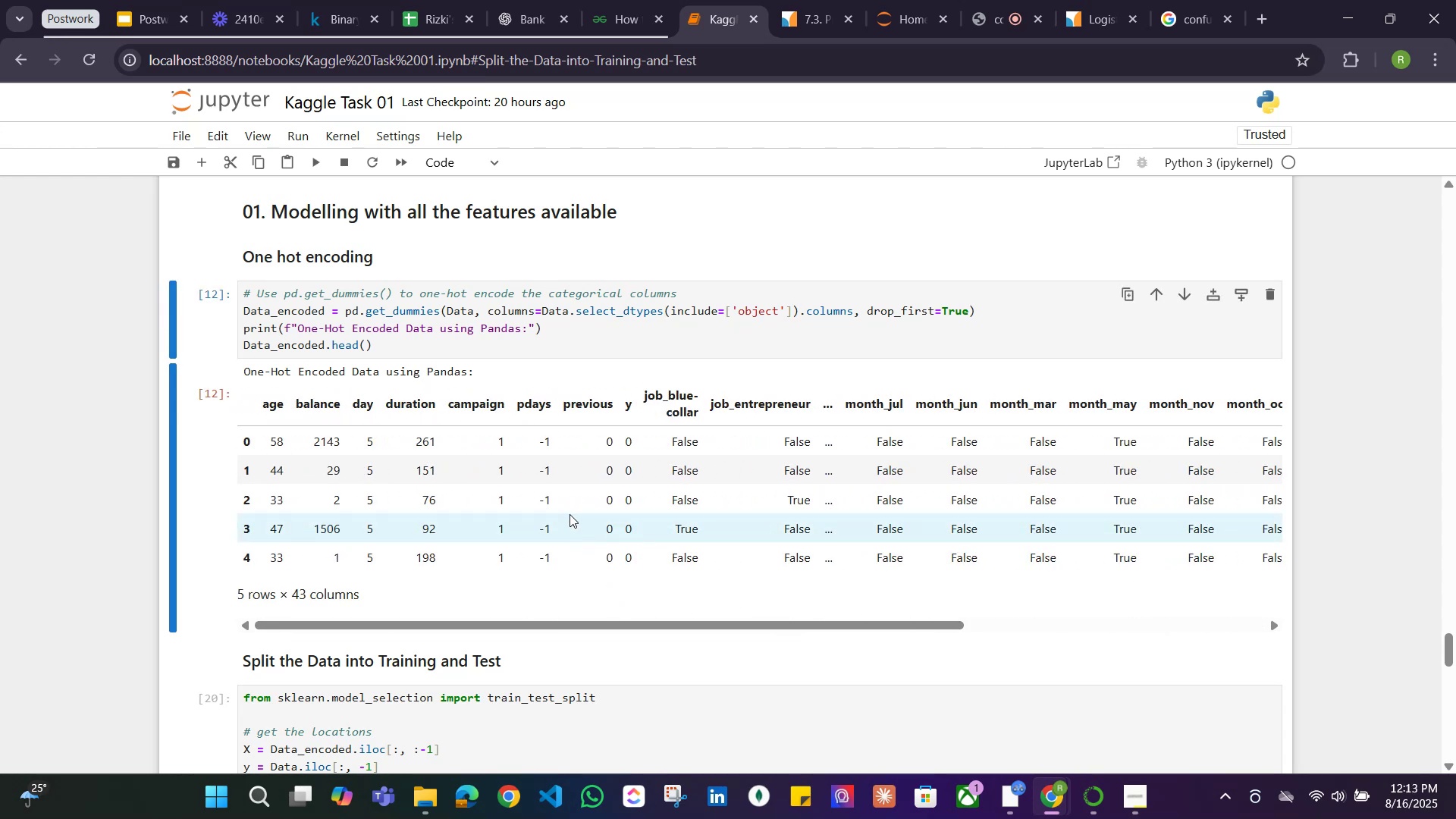 
wait(5.33)
 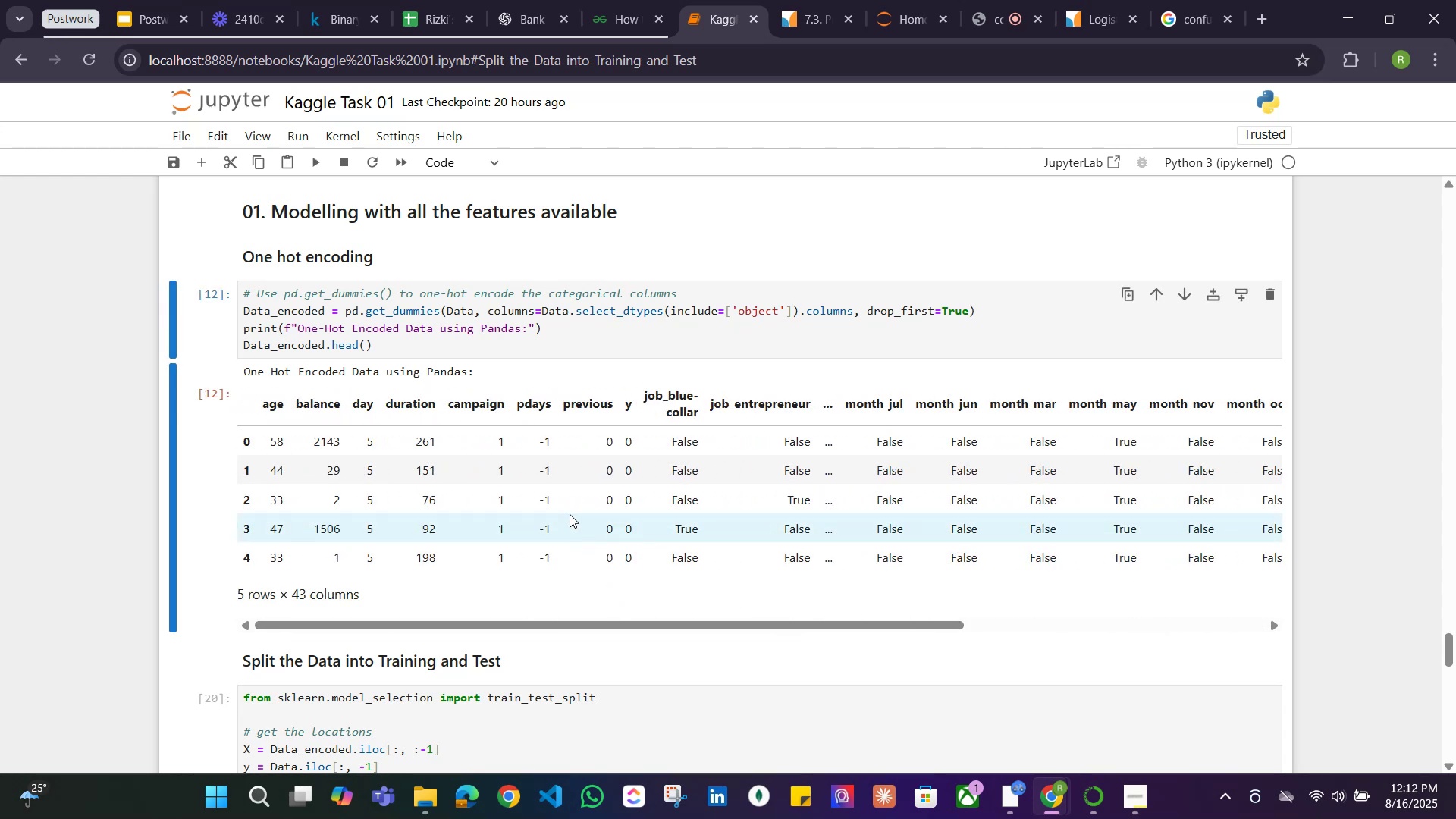 
scroll: coordinate [570, 513], scroll_direction: up, amount: 1.0
 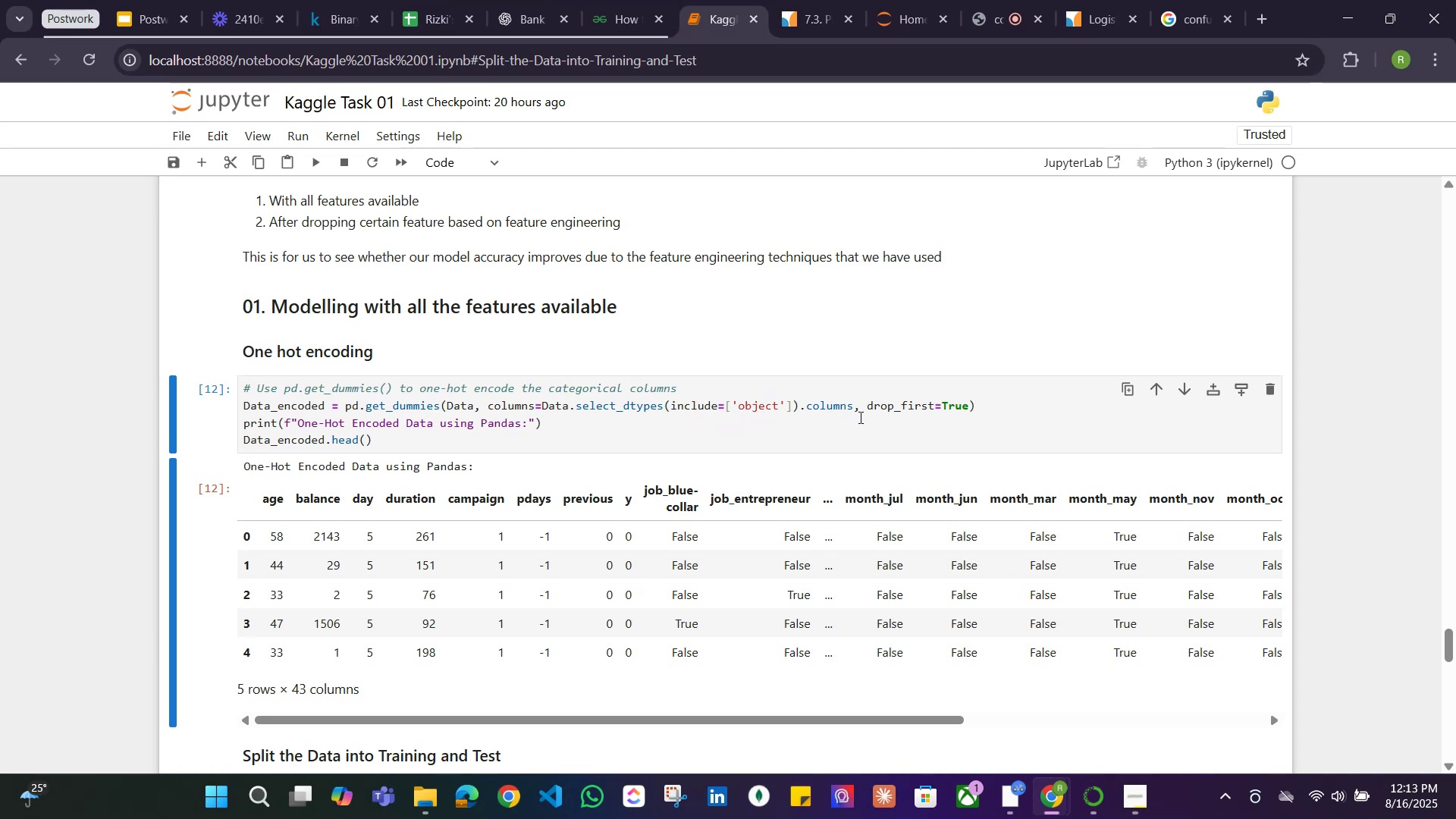 
wait(13.97)
 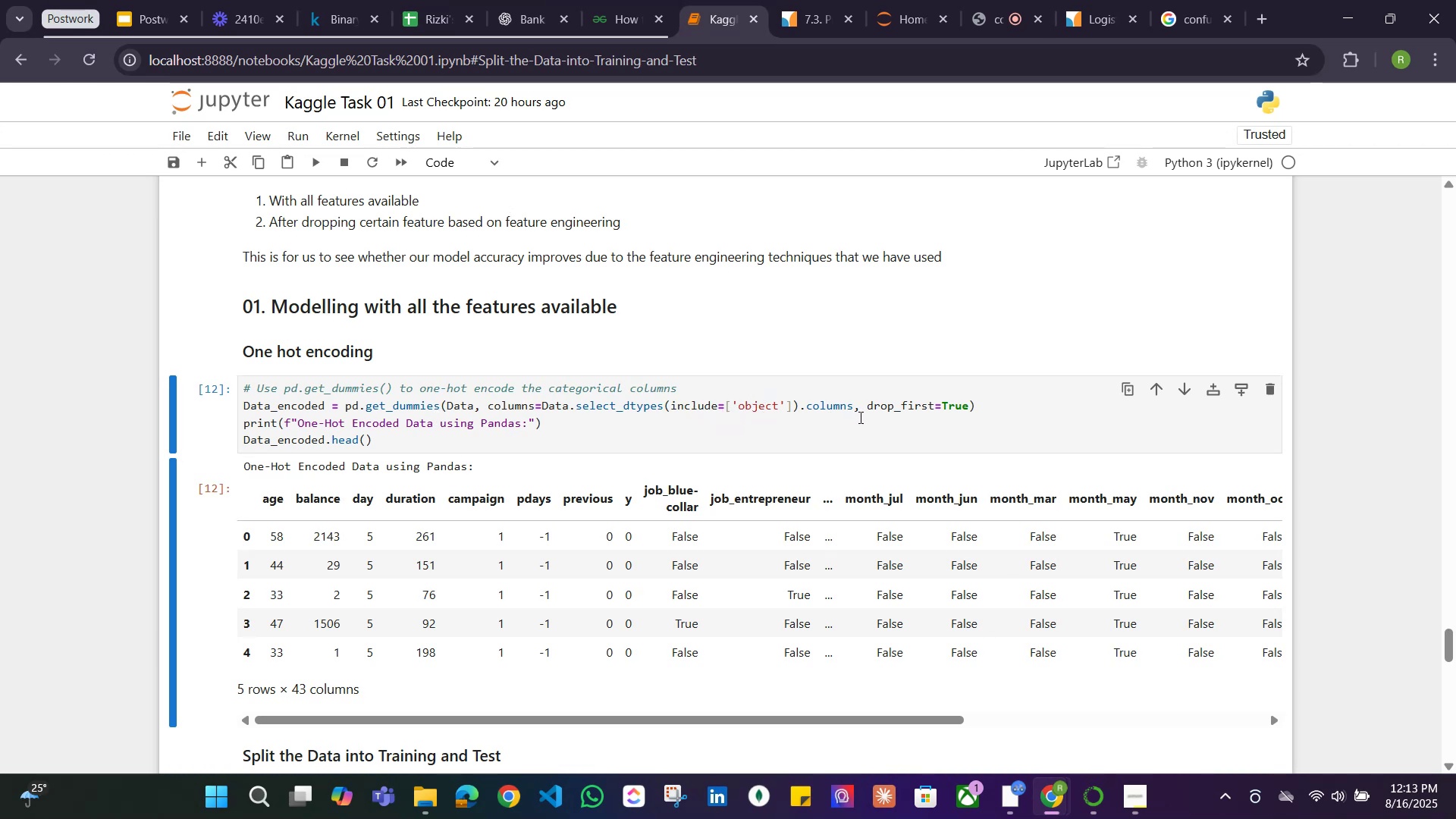 
scroll: coordinate [767, 624], scroll_direction: down, amount: 5.0
 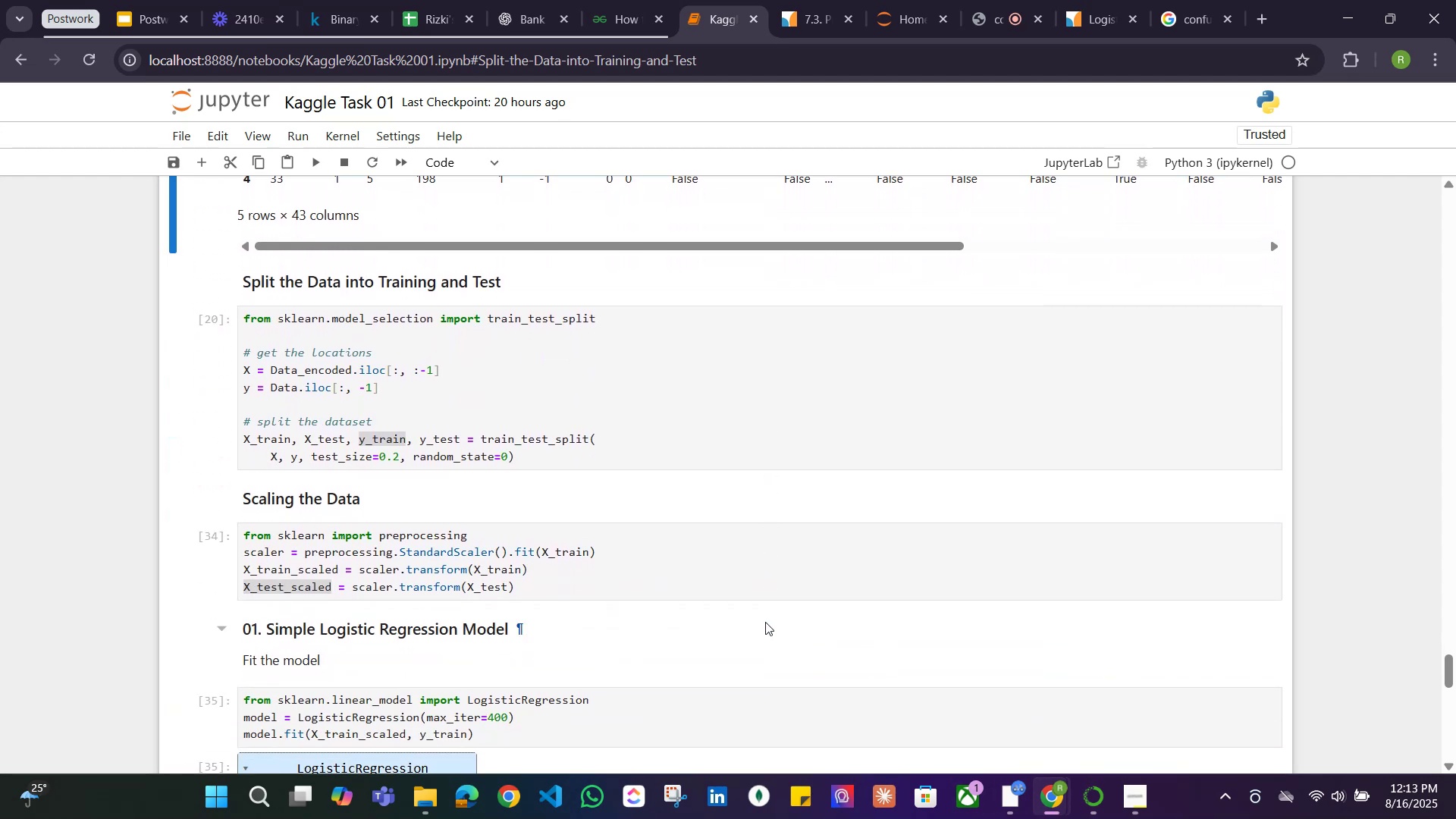 
scroll: coordinate [758, 608], scroll_direction: up, amount: 2.0
 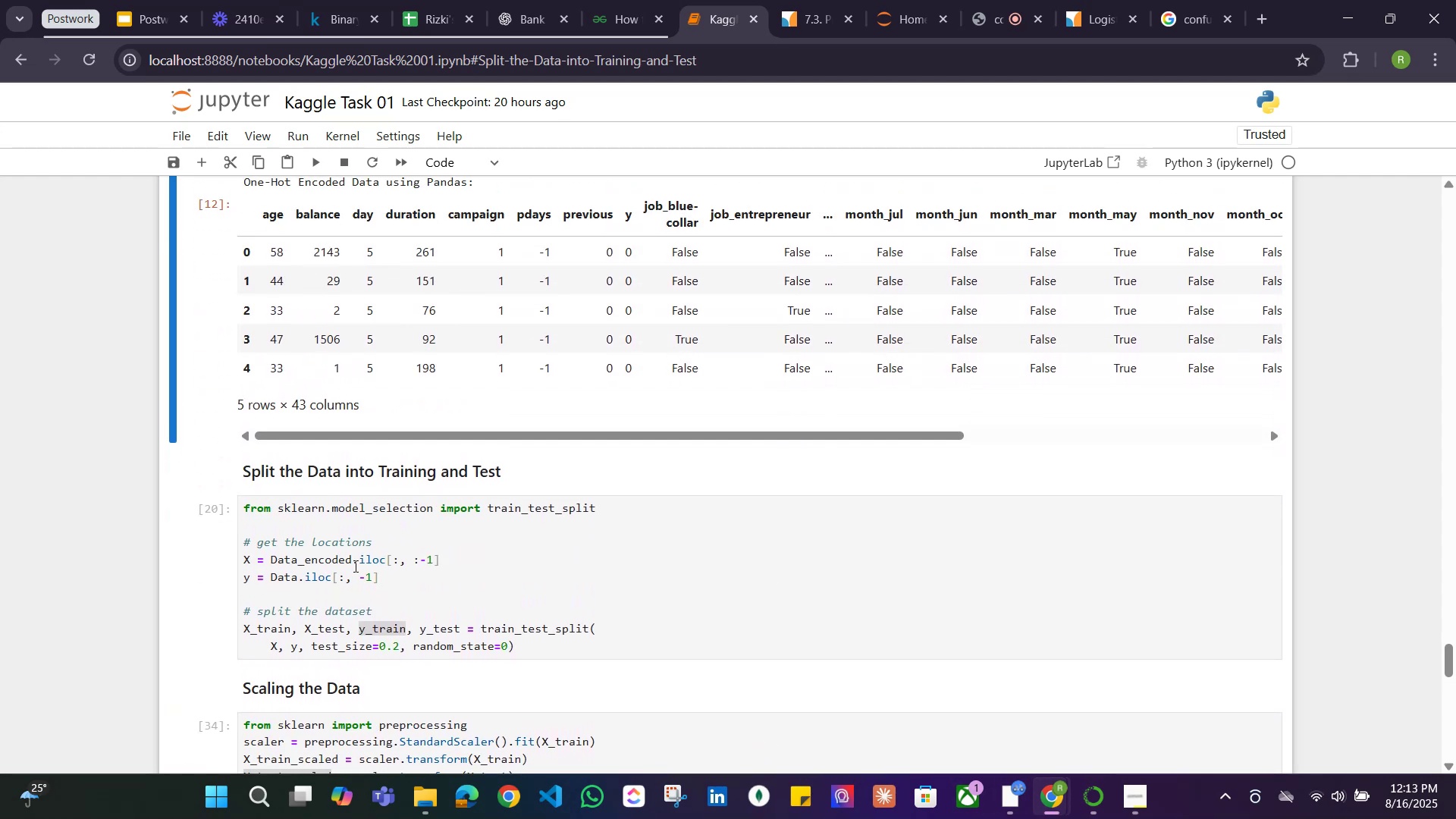 
left_click_drag(start_coordinate=[351, 562], to_coordinate=[270, 562])
 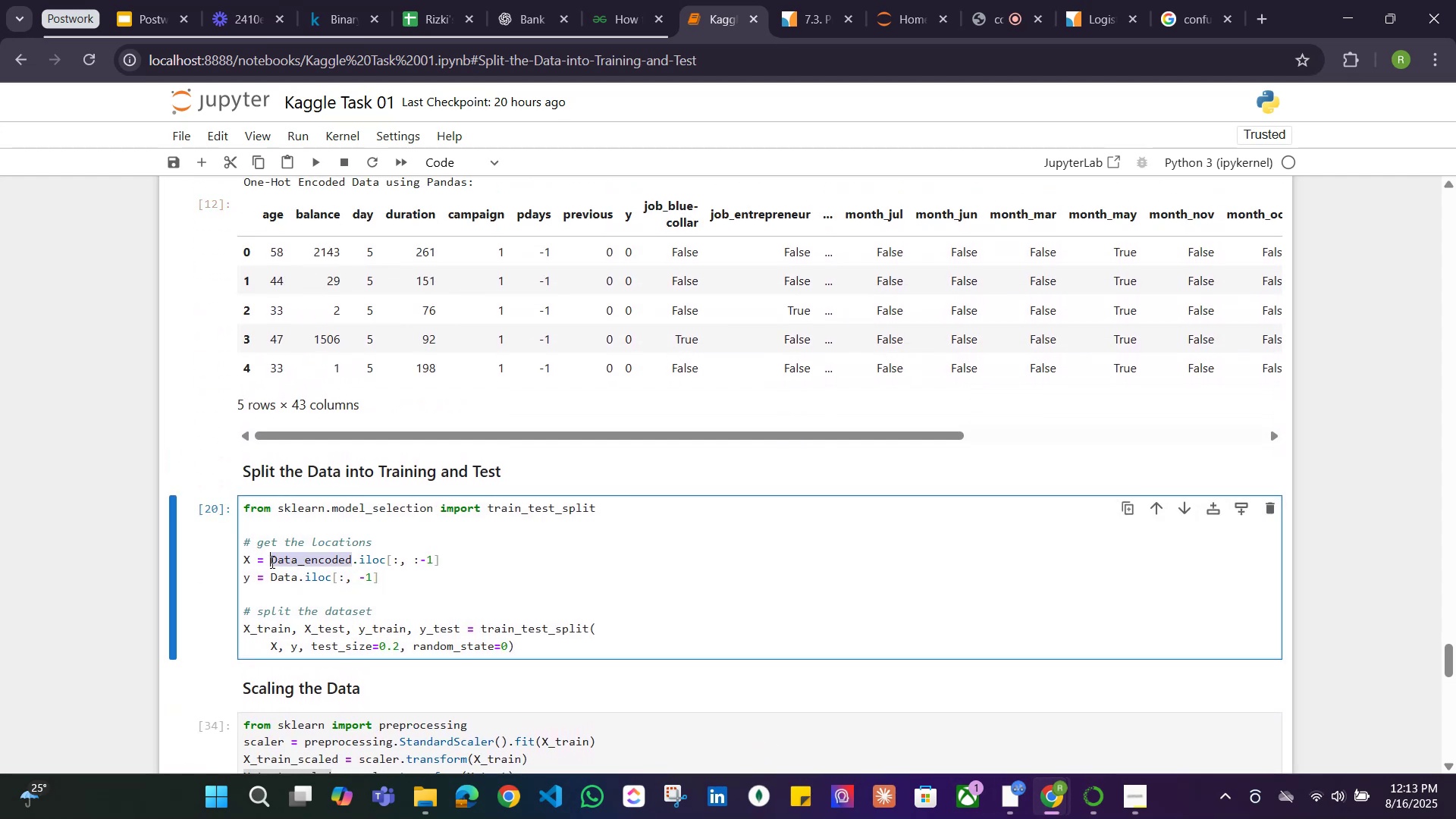 
key(Control+C)
 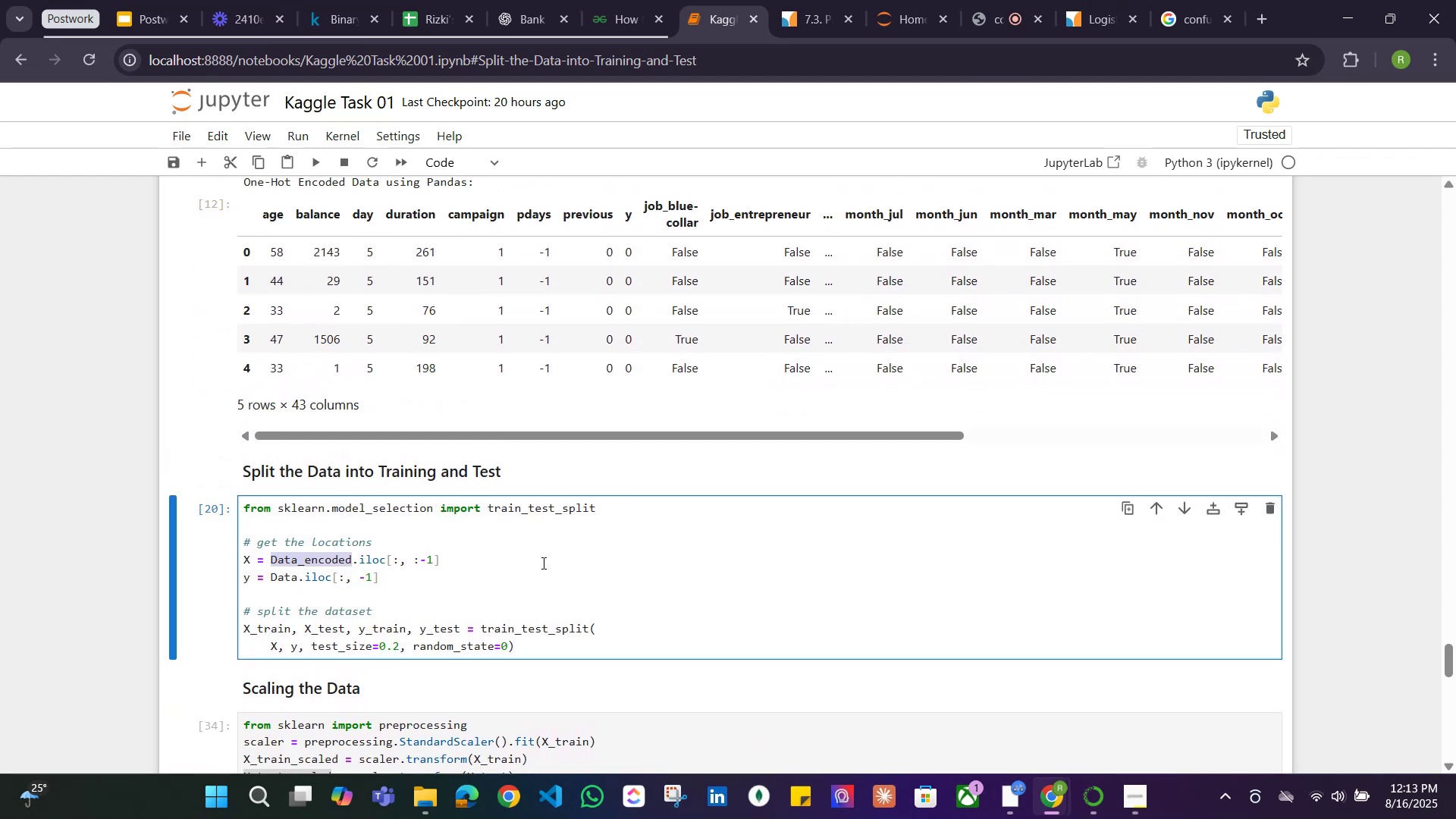 
scroll: coordinate [553, 562], scroll_direction: up, amount: 1.0
 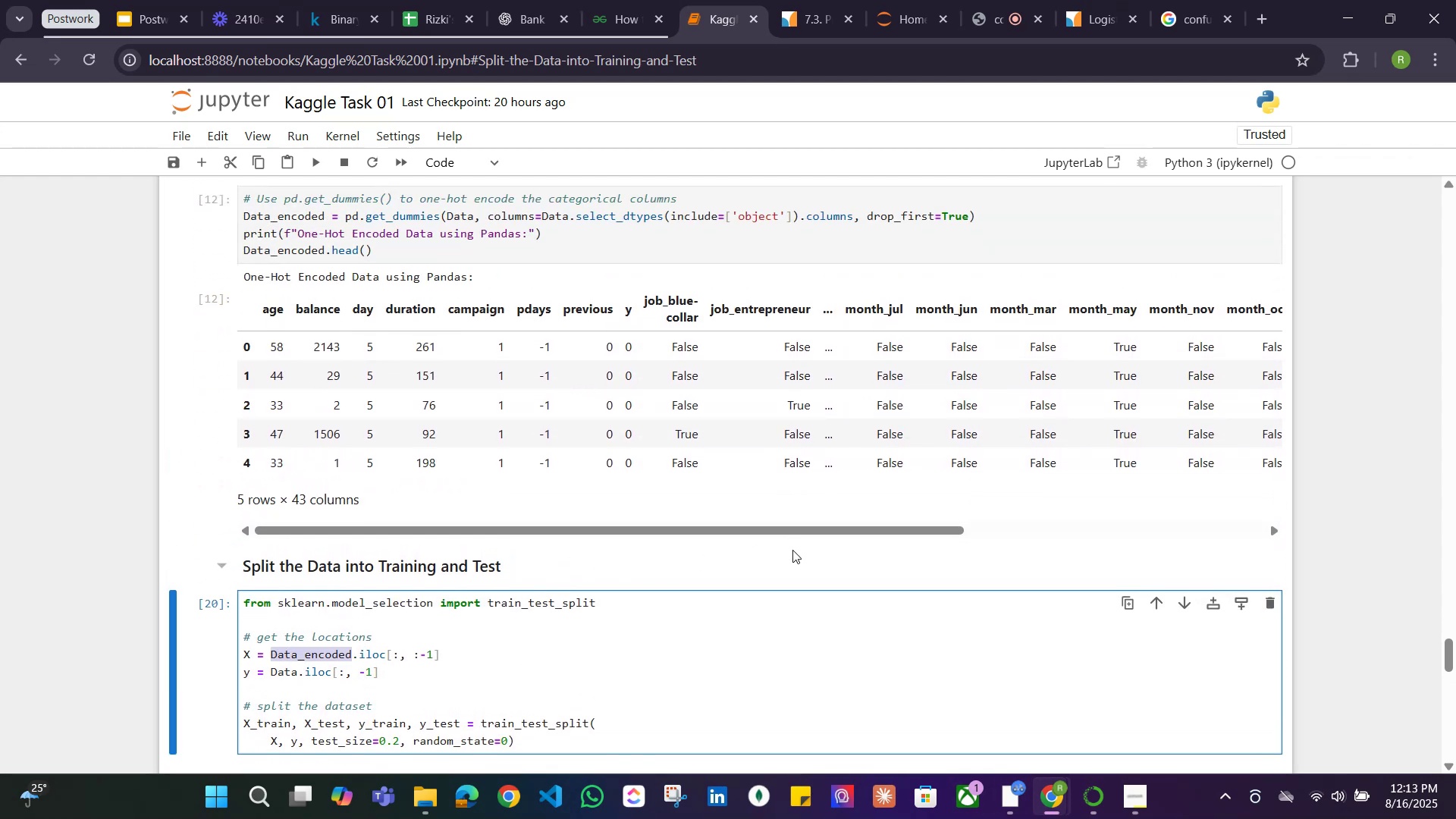 
left_click([791, 551])
 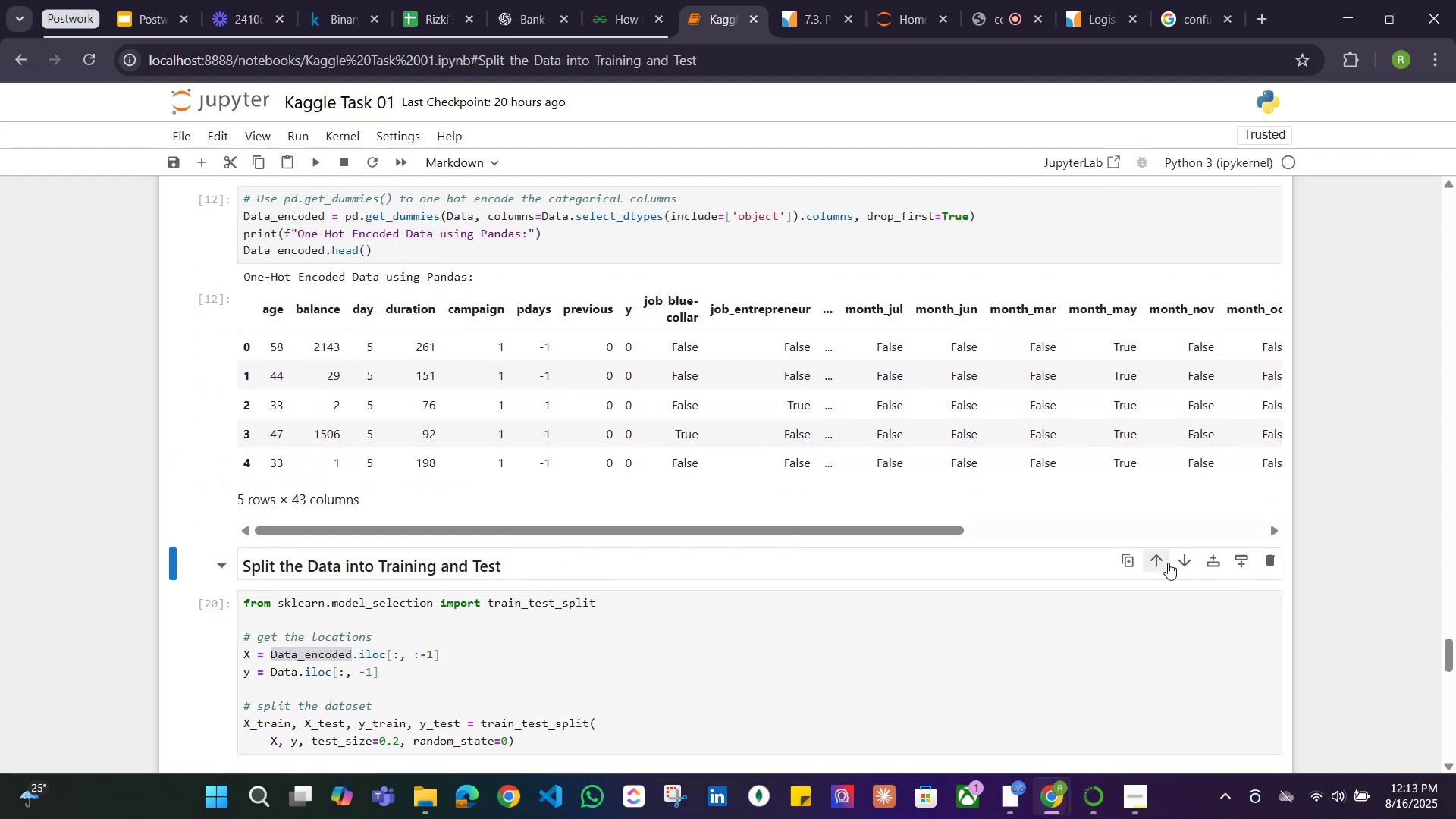 
left_click([1163, 560])
 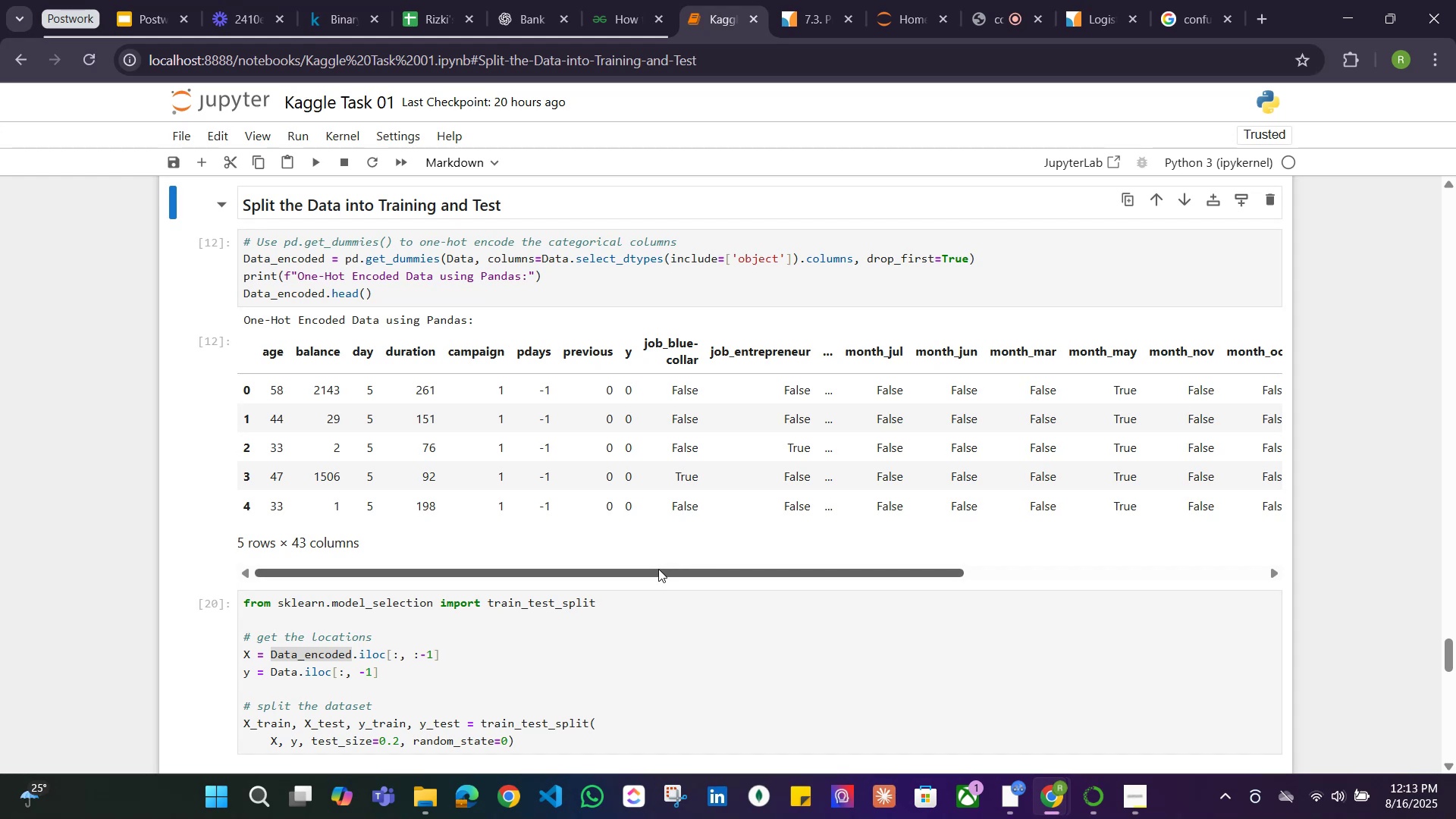 
scroll: coordinate [681, 544], scroll_direction: up, amount: 4.0
 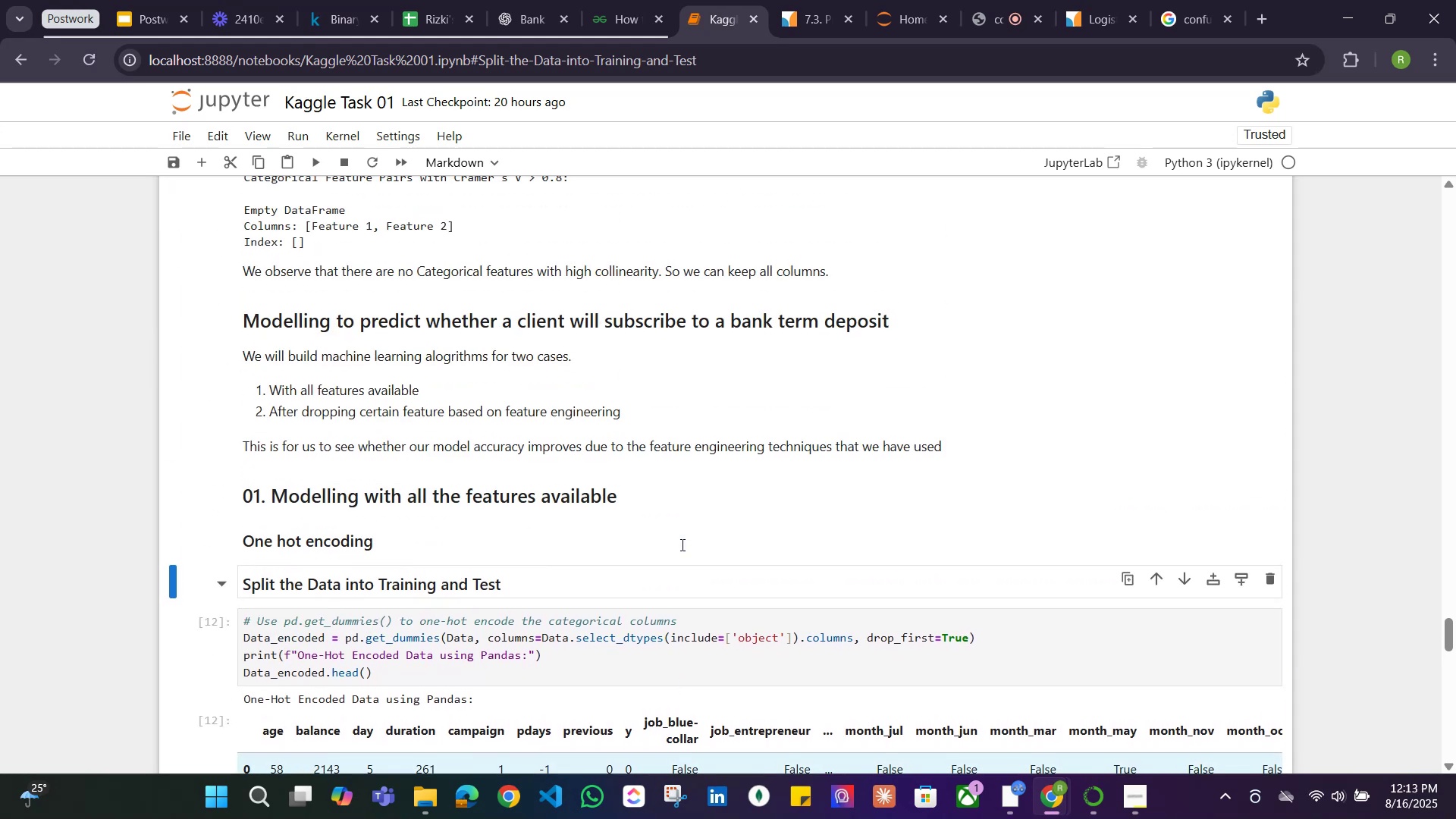 
scroll: coordinate [681, 544], scroll_direction: down, amount: 6.0
 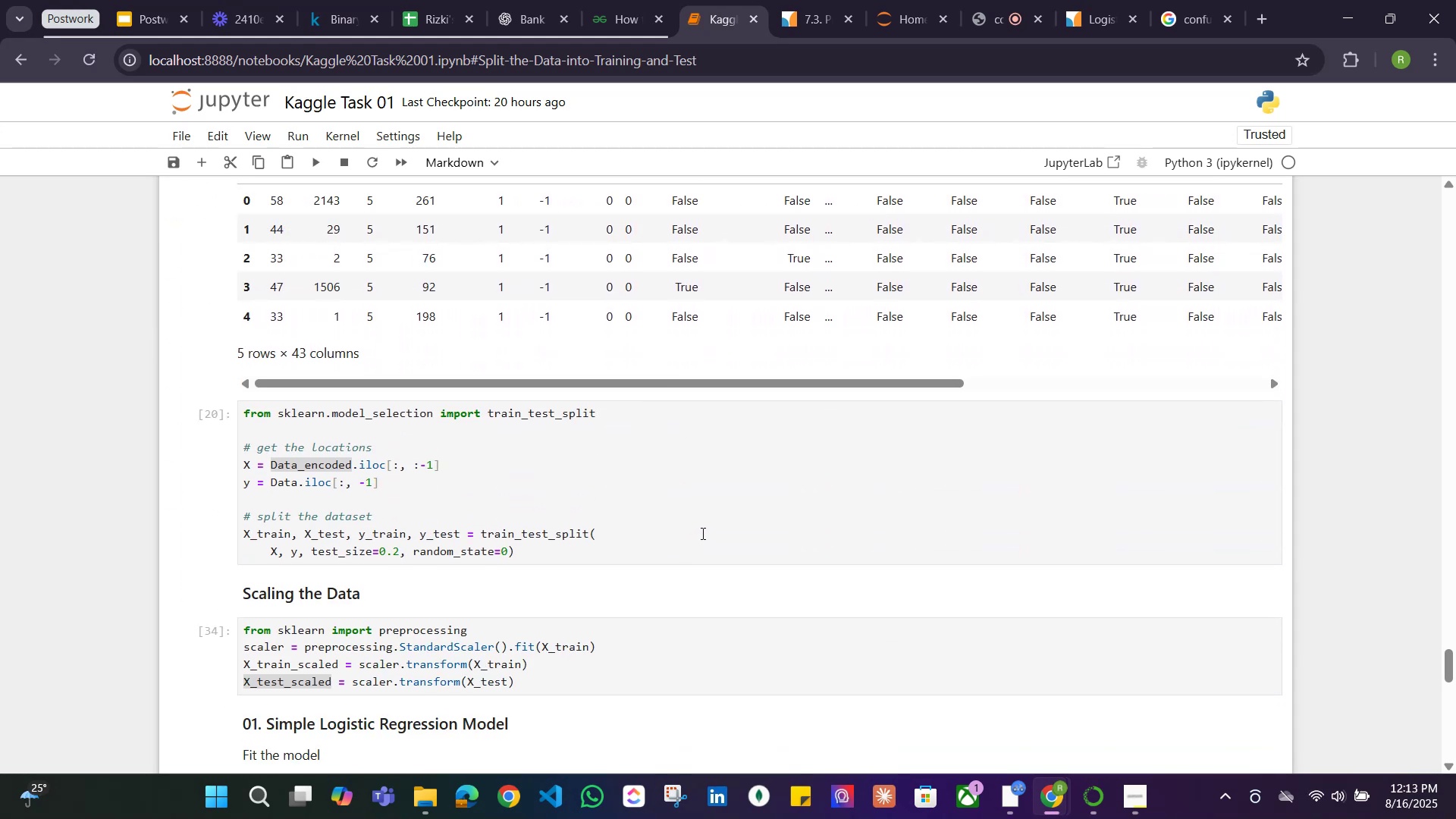 
left_click([701, 533])
 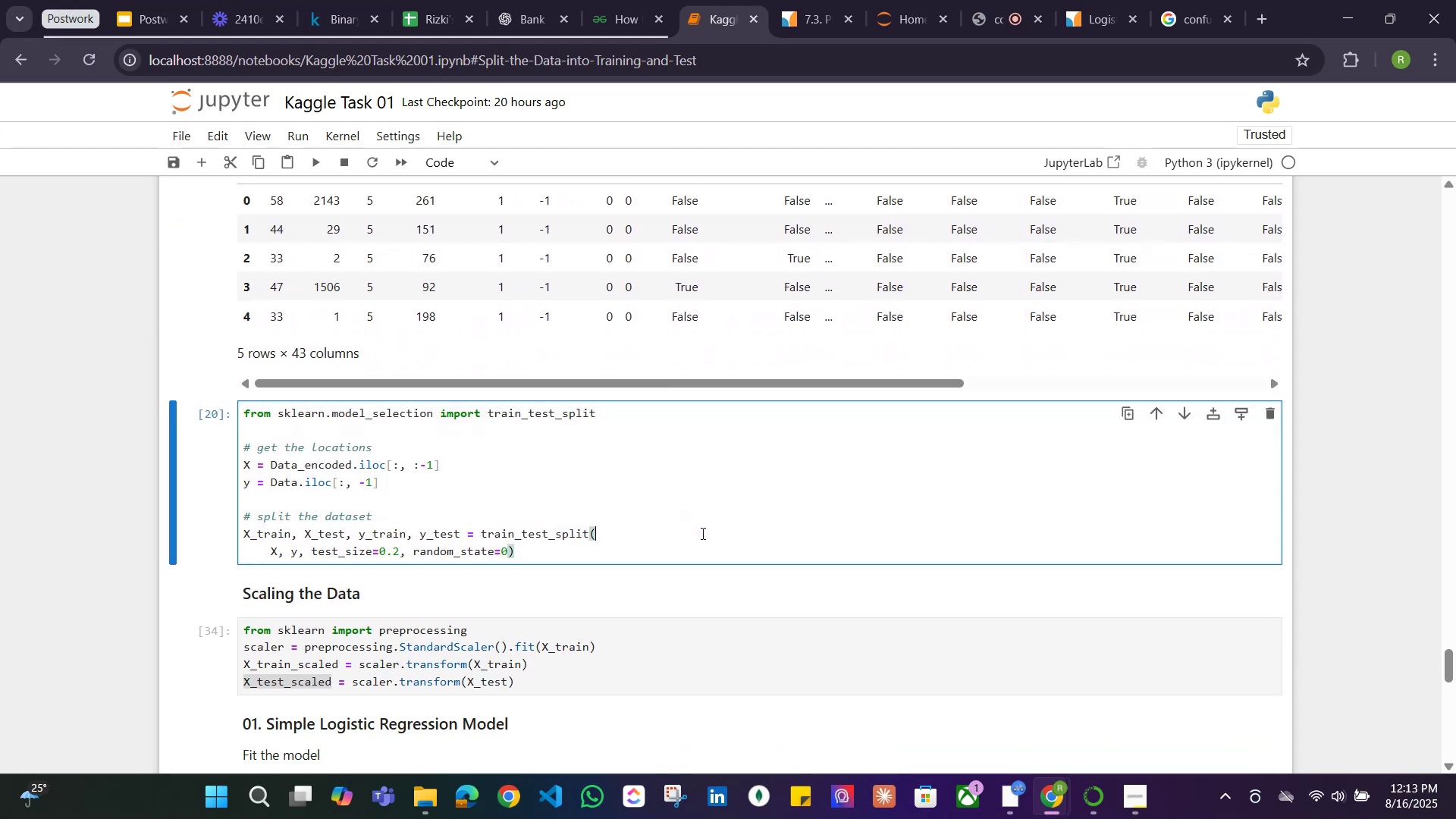 
key(Control+Z)
 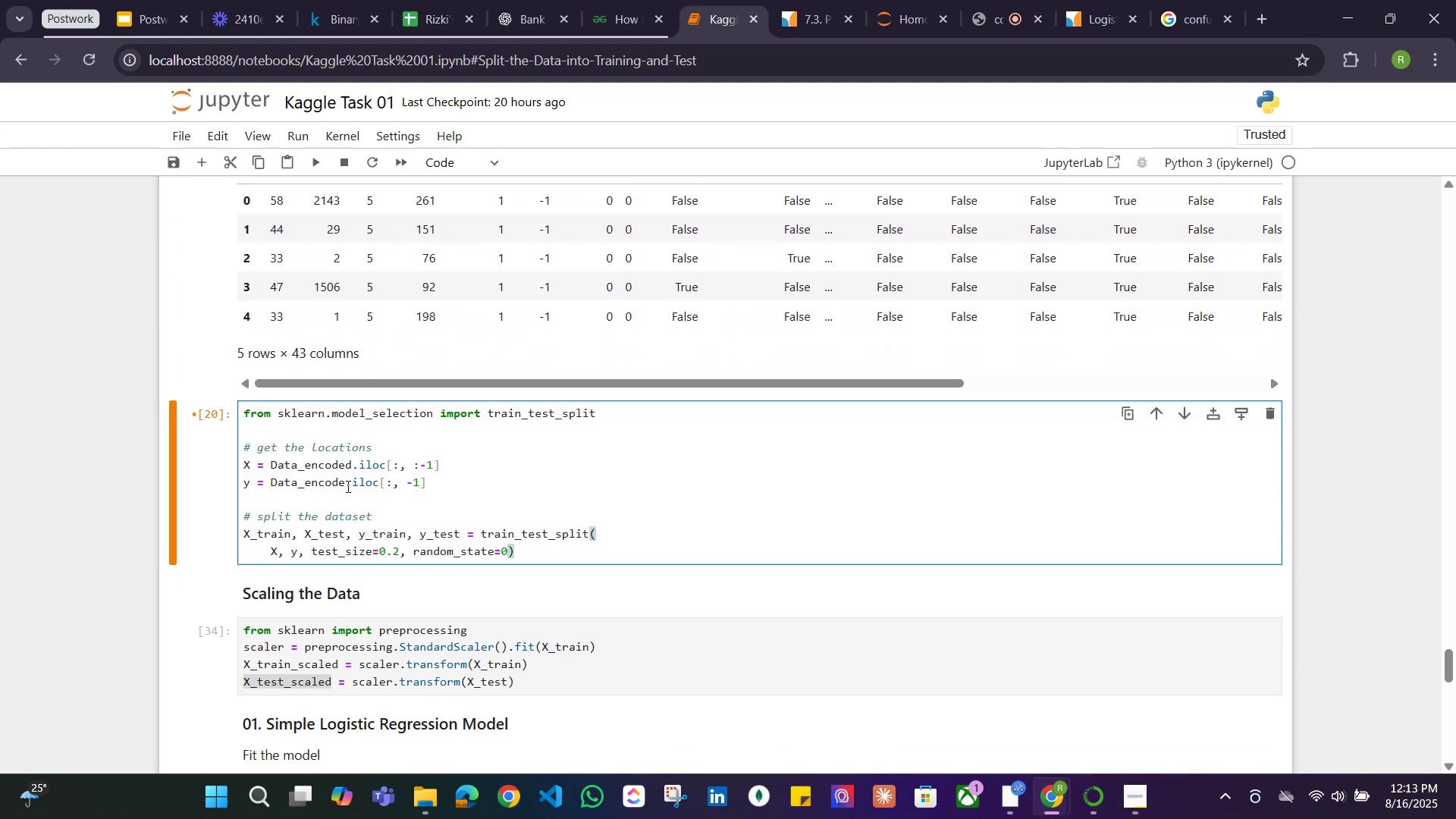 
wait(5.06)
 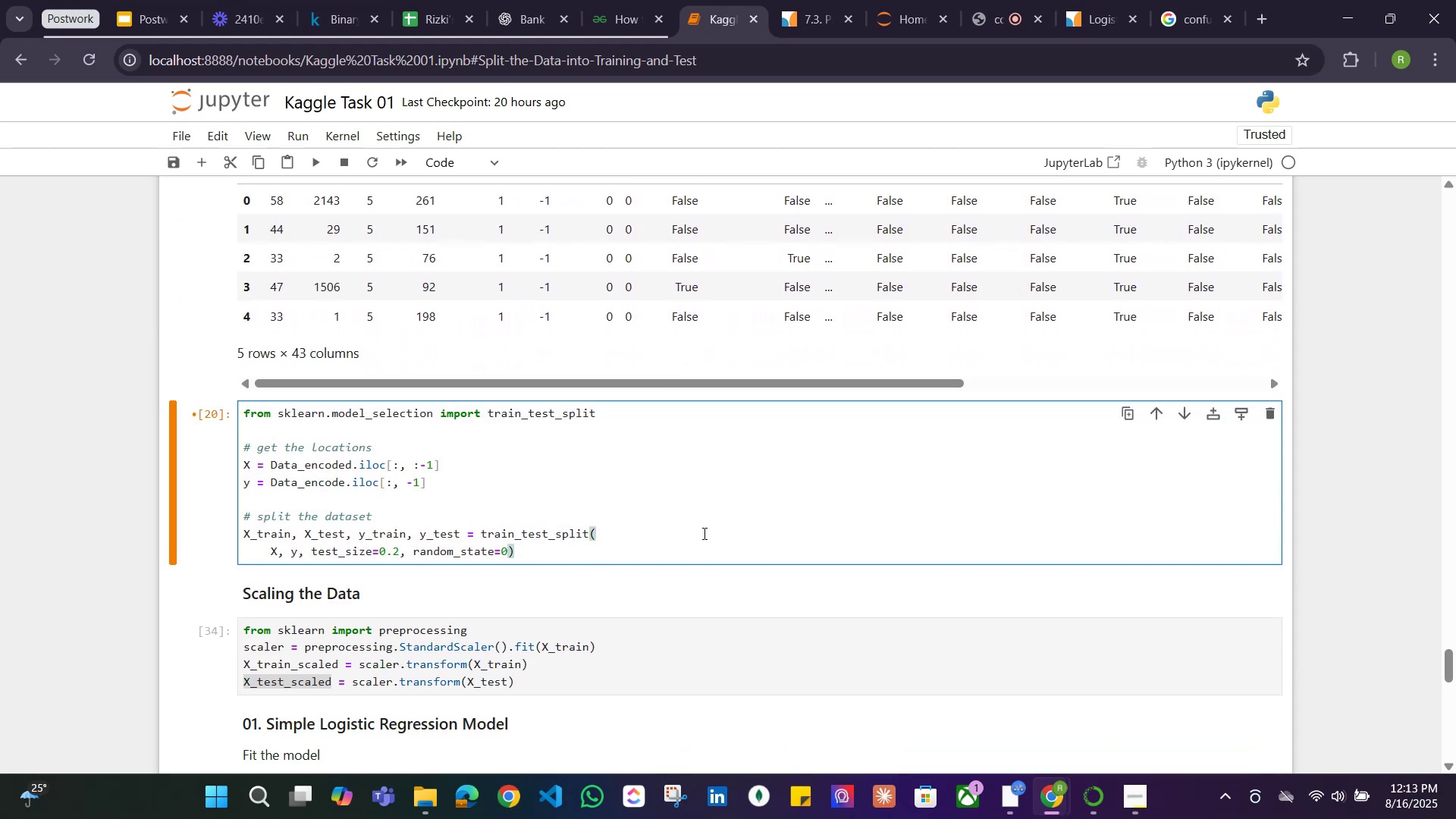 
left_click_drag(start_coordinate=[344, 482], to_coordinate=[300, 482])
 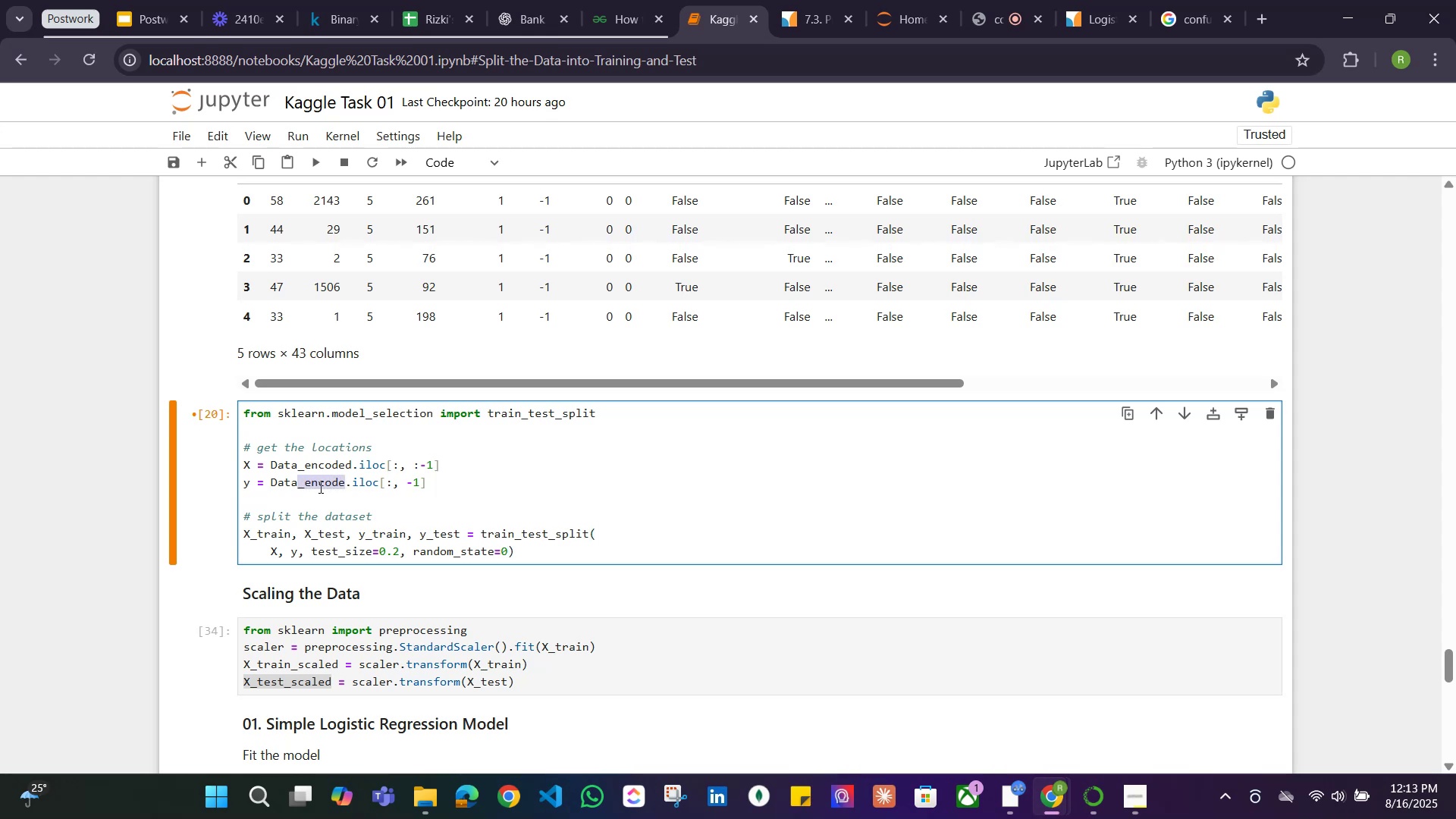 
key(Backspace)
 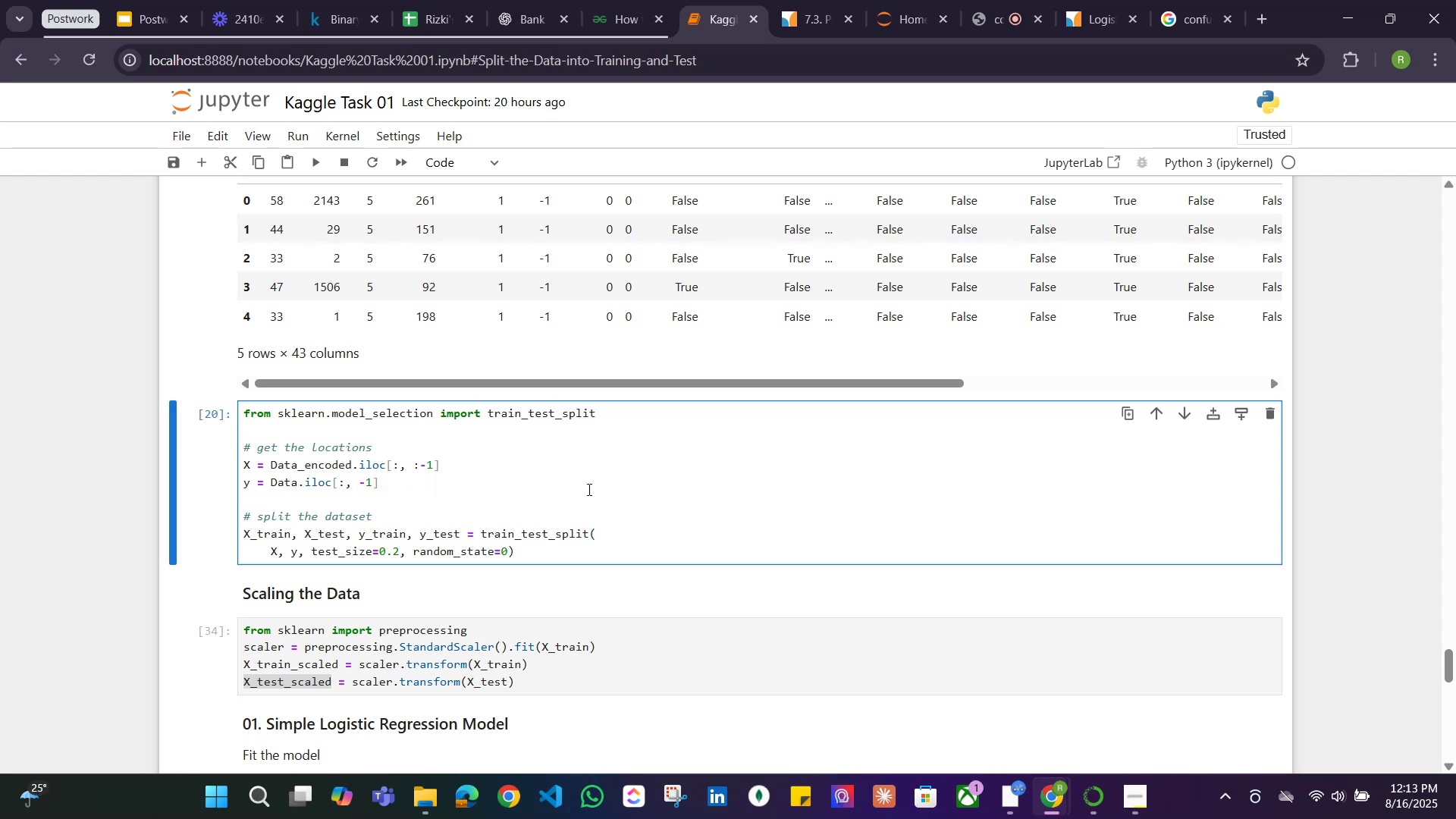 
hold_key(key=ControlLeft, duration=0.69)
 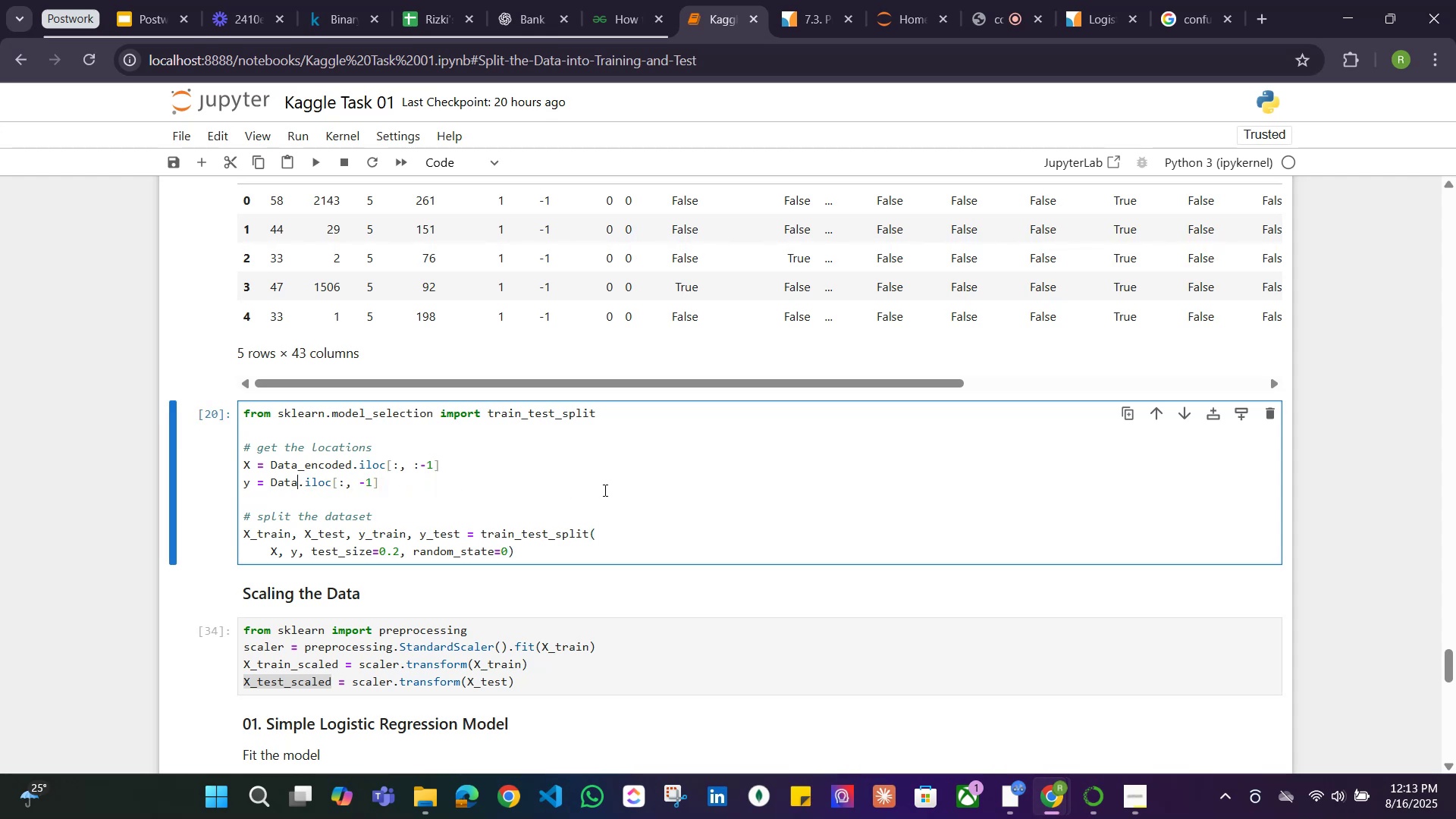 
key(Control+S)
 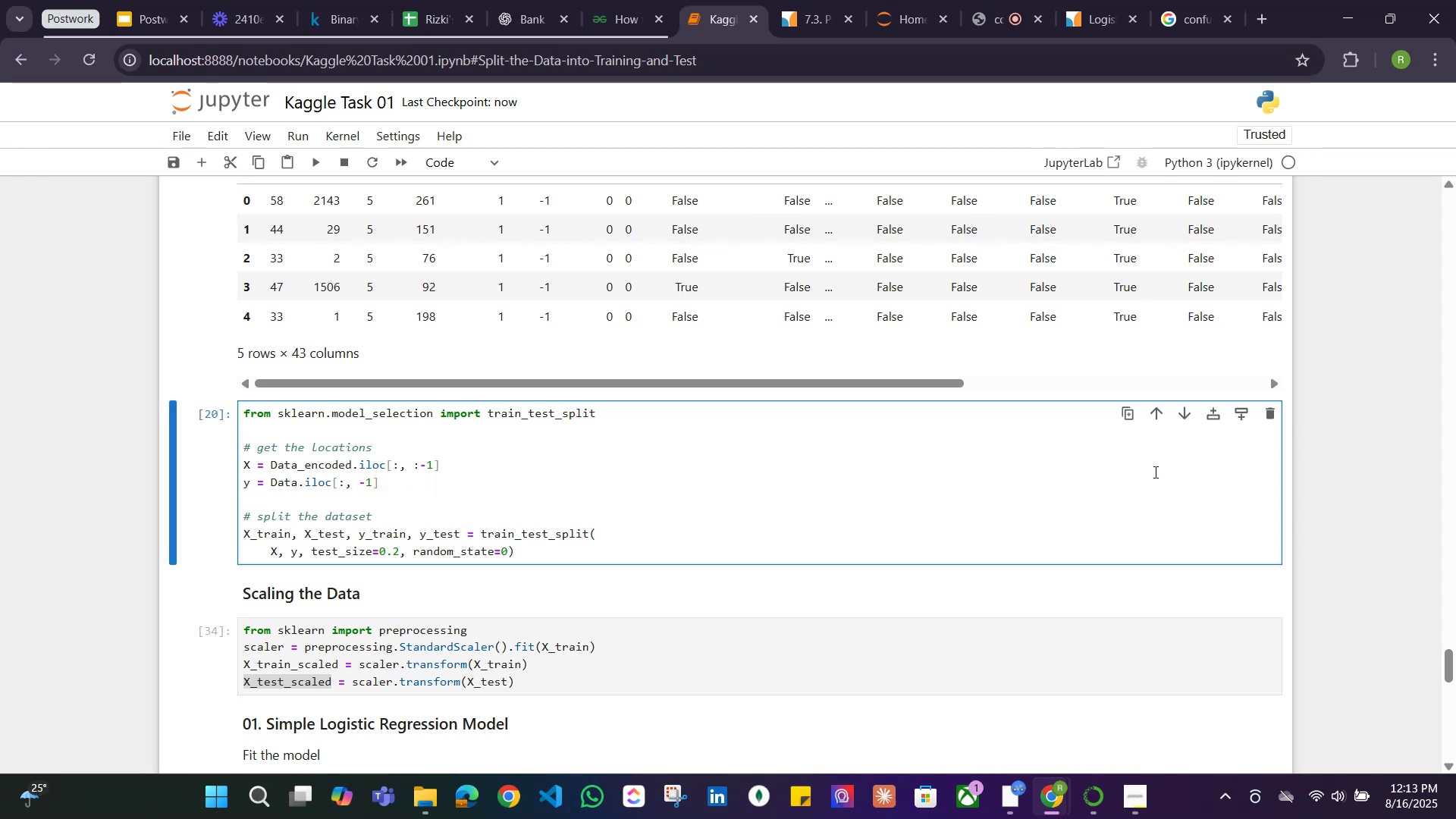 
scroll: coordinate [1028, 552], scroll_direction: up, amount: 3.0
 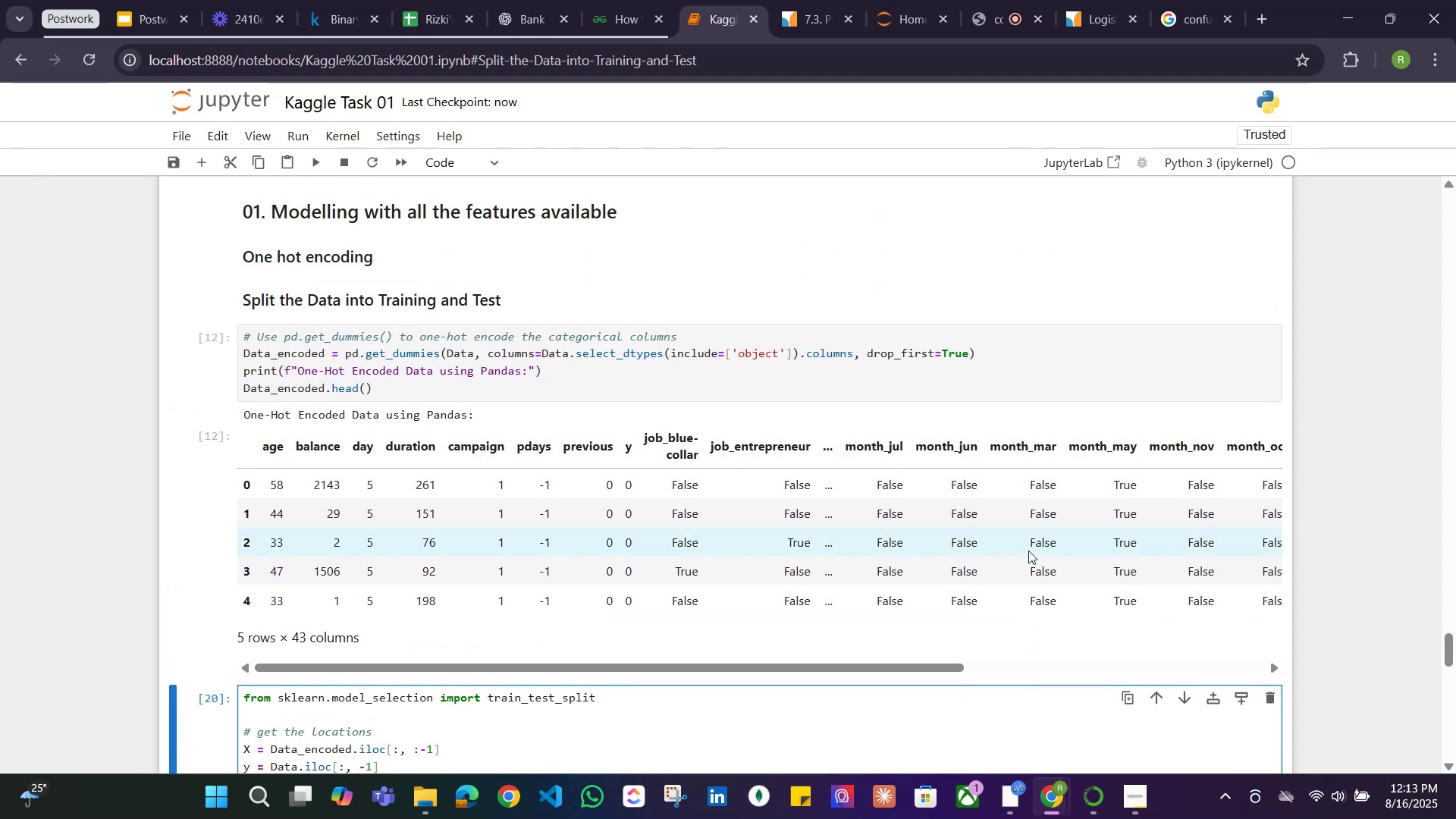 
scroll: coordinate [1028, 551], scroll_direction: down, amount: 2.0
 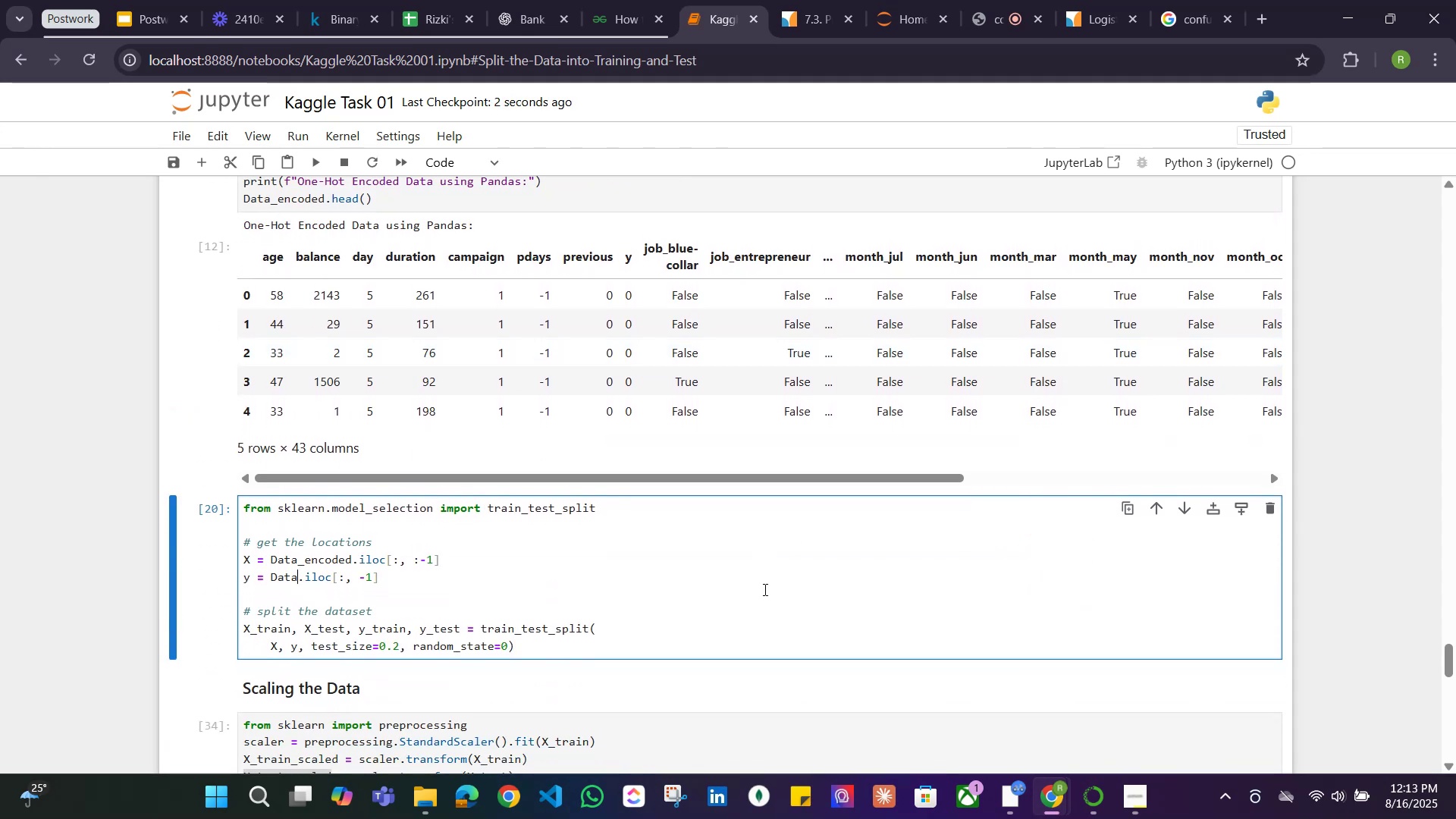 
left_click([802, 589])
 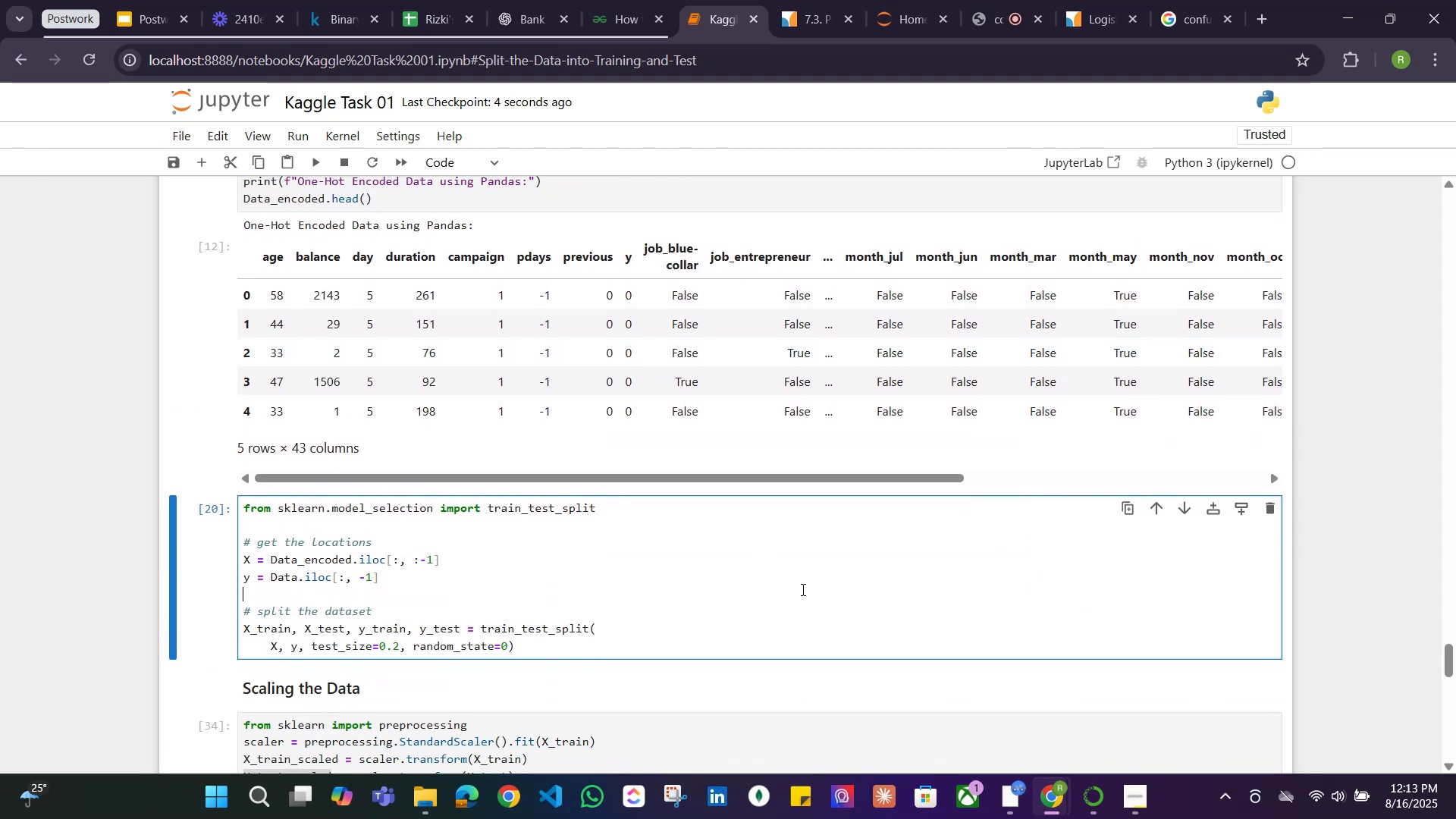 
scroll: coordinate [811, 589], scroll_direction: down, amount: 1.0
 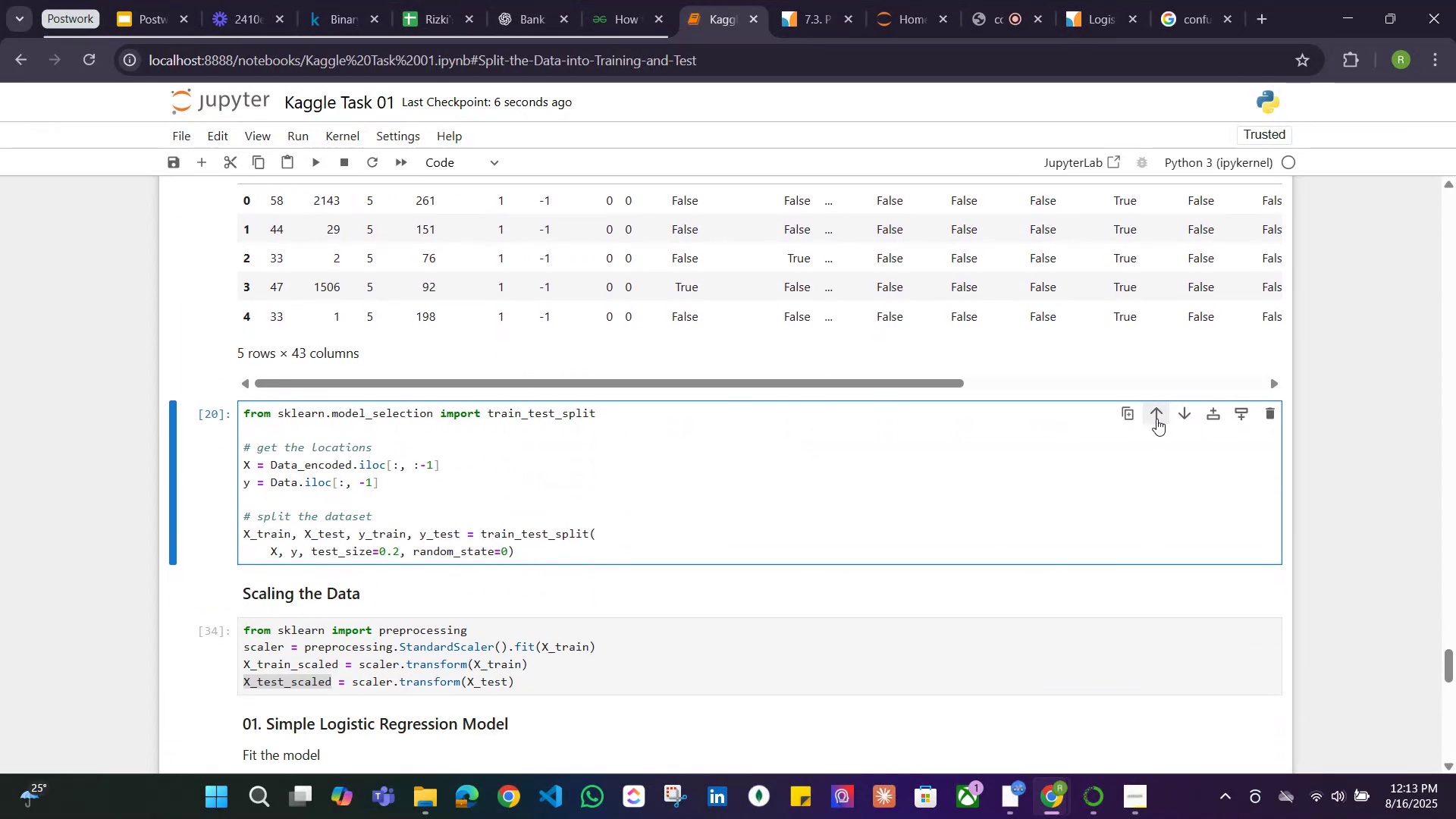 
left_click([1156, 419])
 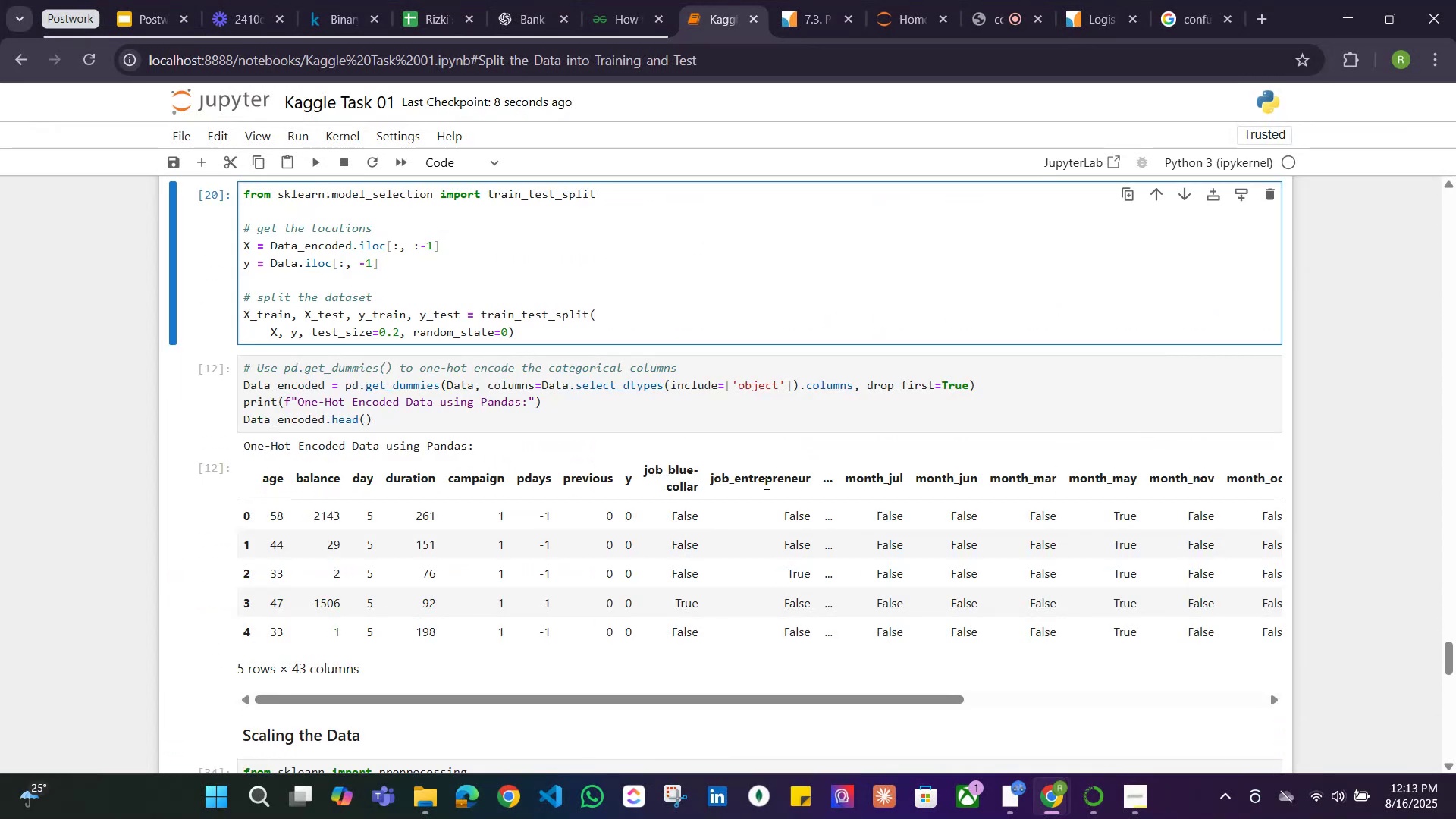 
scroll: coordinate [622, 488], scroll_direction: up, amount: 4.0
 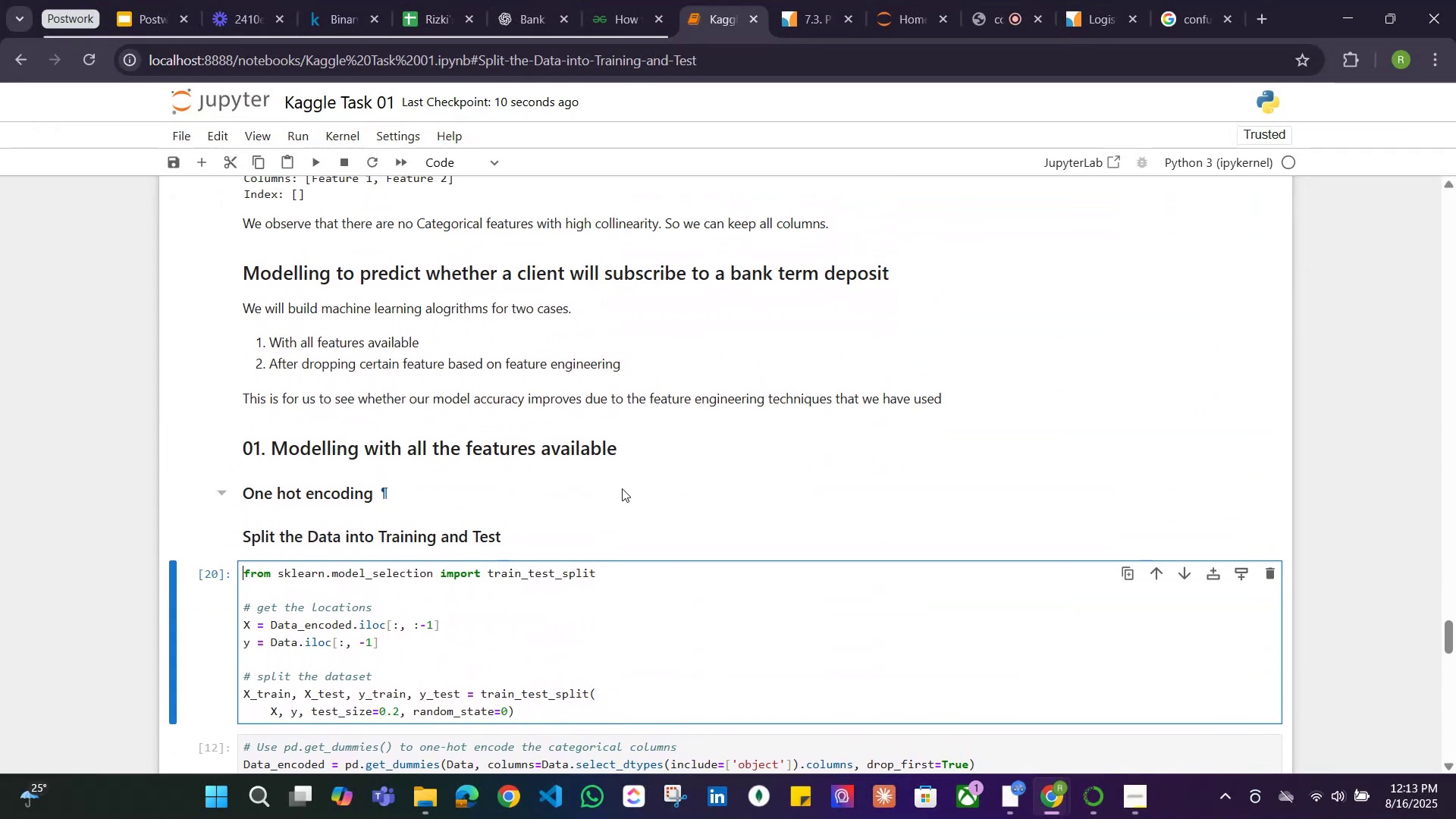 
scroll: coordinate [621, 488], scroll_direction: down, amount: 4.0
 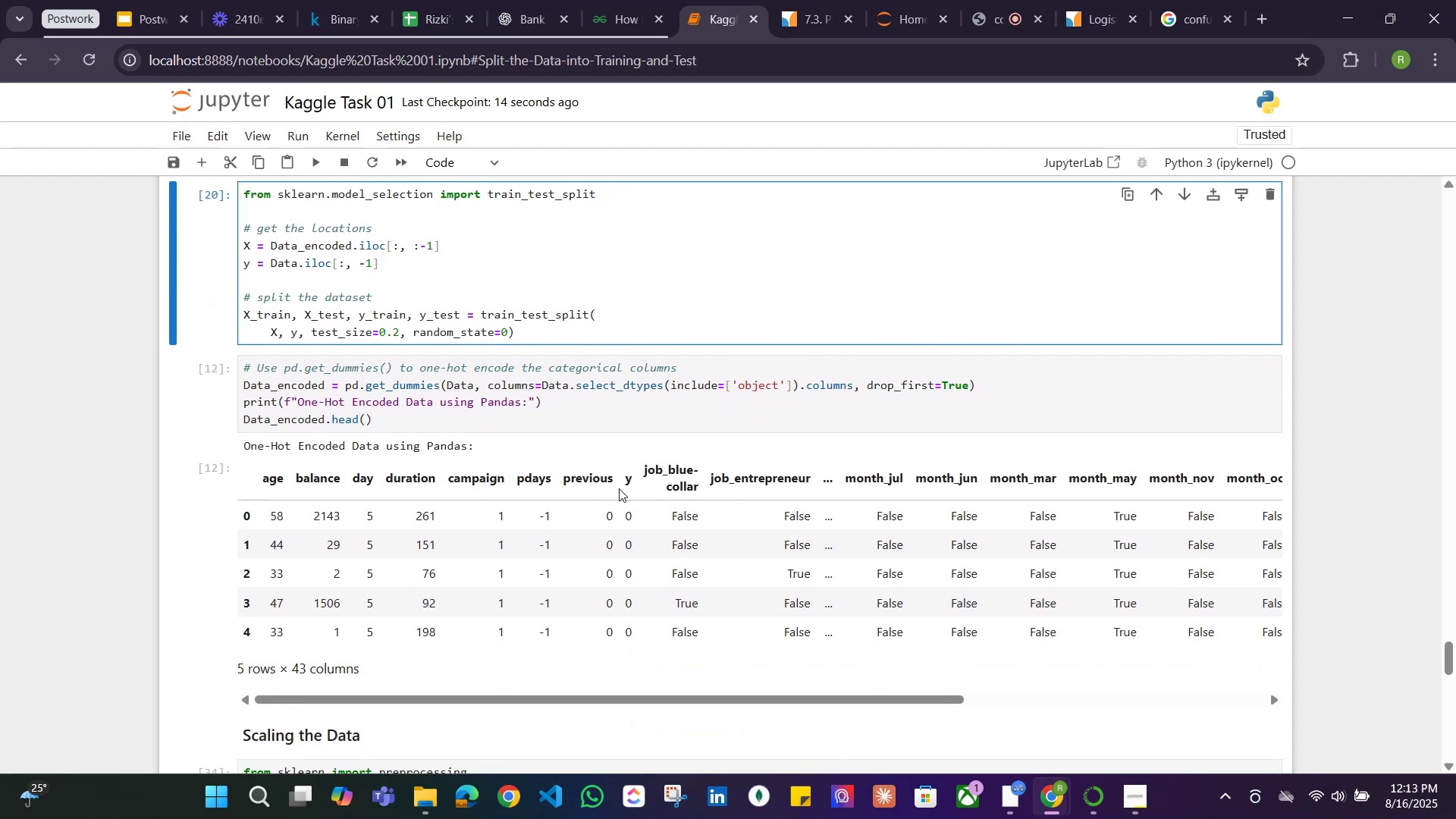 
scroll: coordinate [619, 488], scroll_direction: up, amount: 2.0
 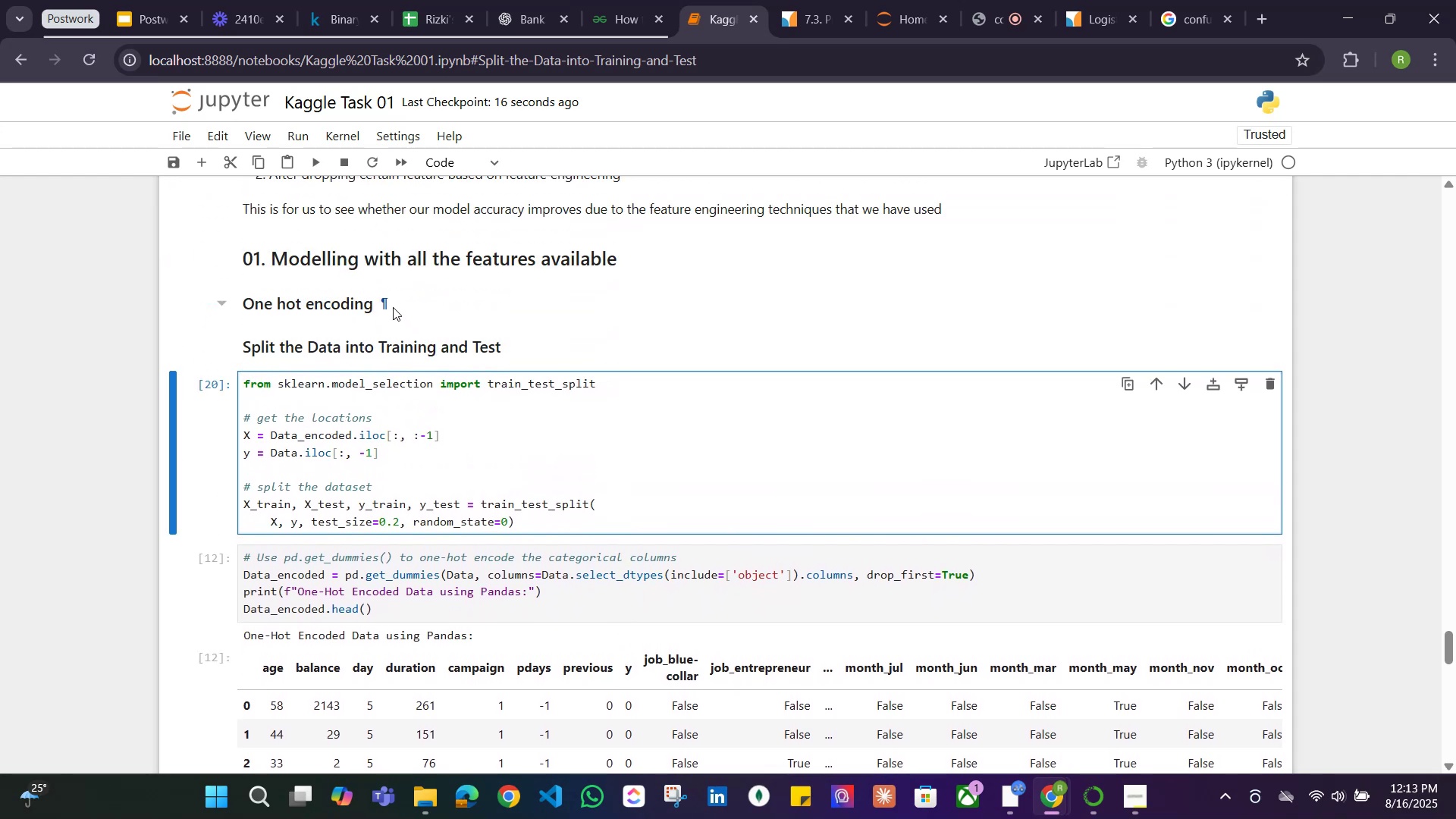 
double_click([393, 307])
 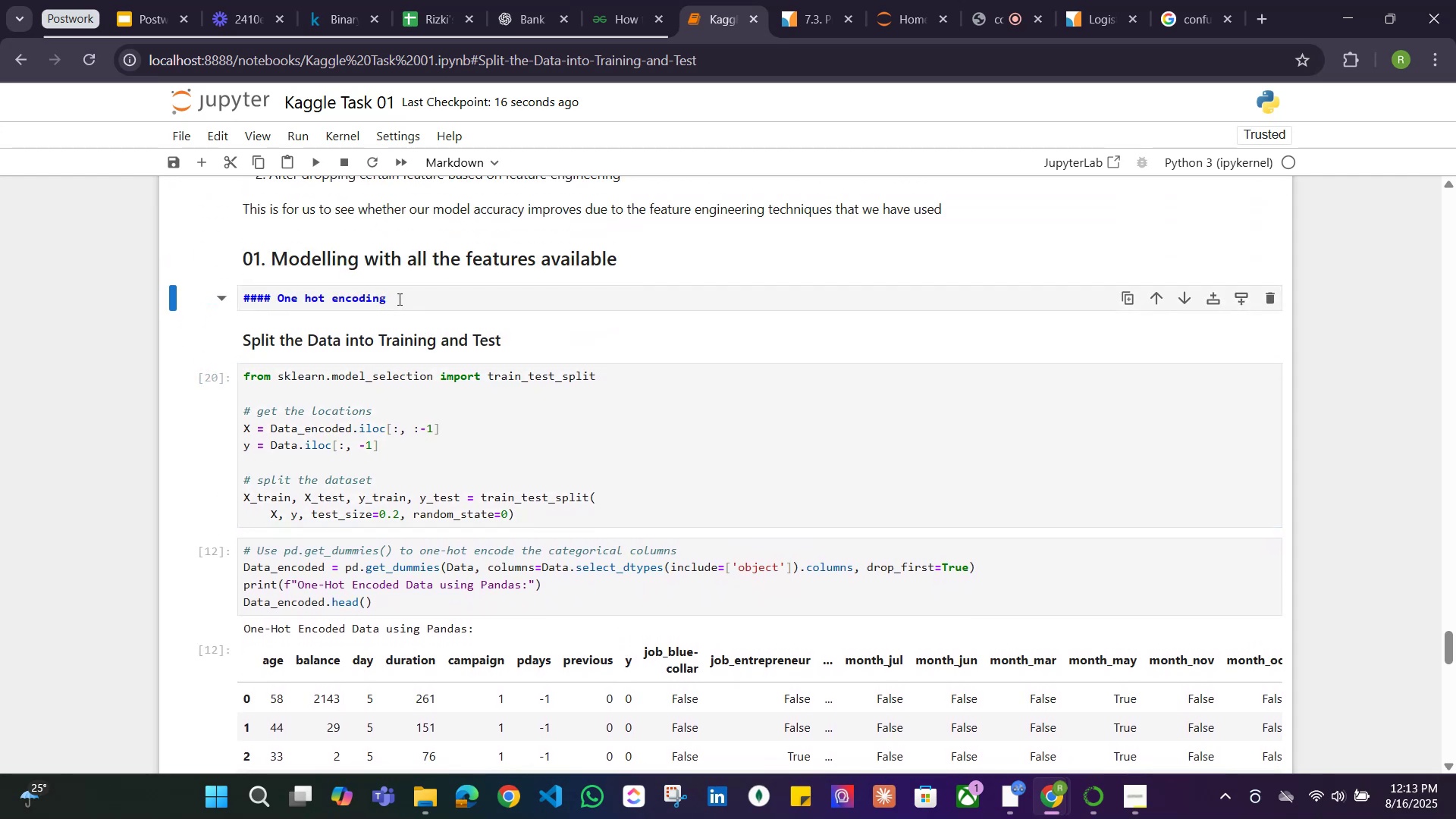 
left_click_drag(start_coordinate=[400, 293], to_coordinate=[216, 300])
 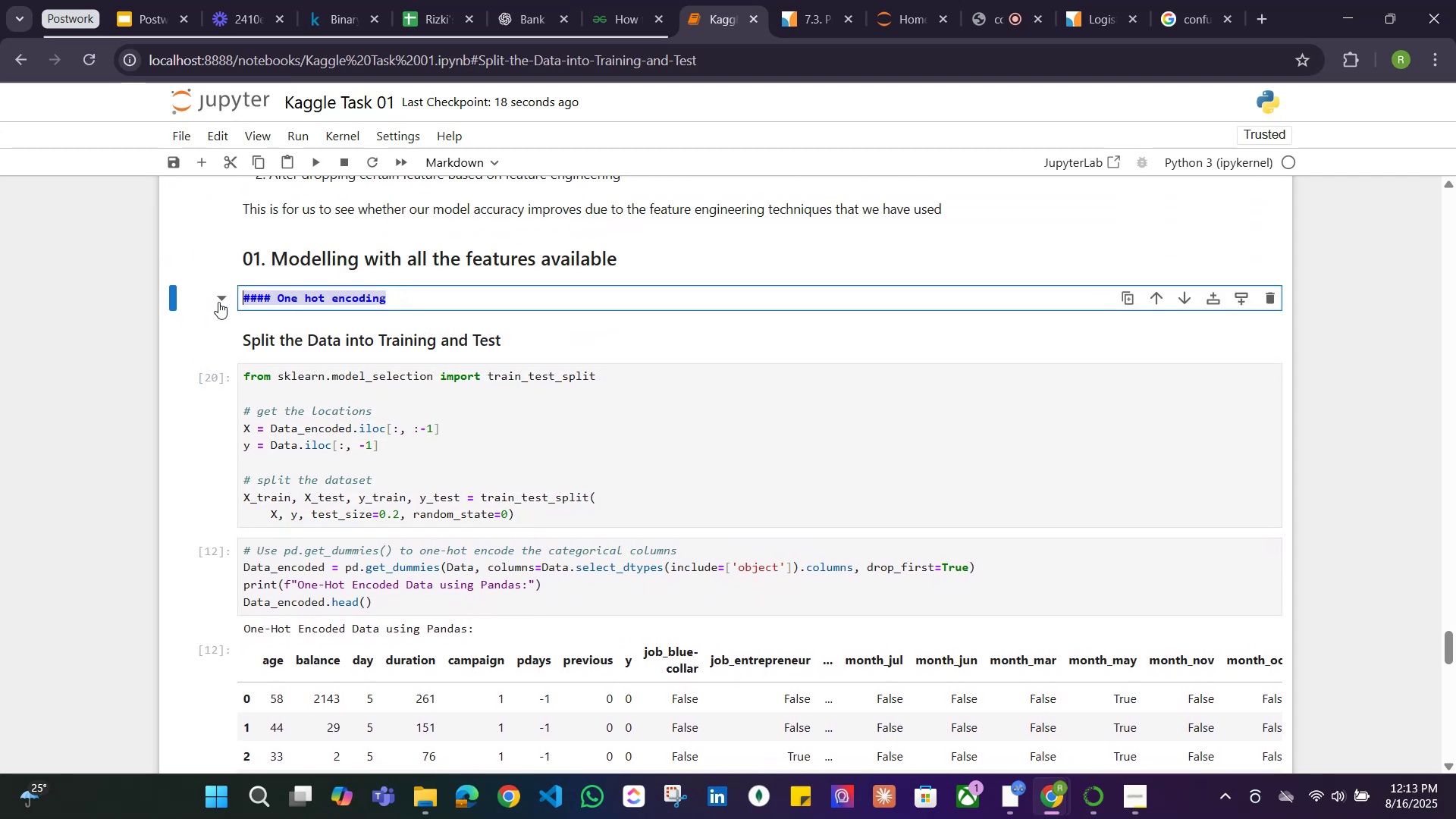 
key(Control+C)
 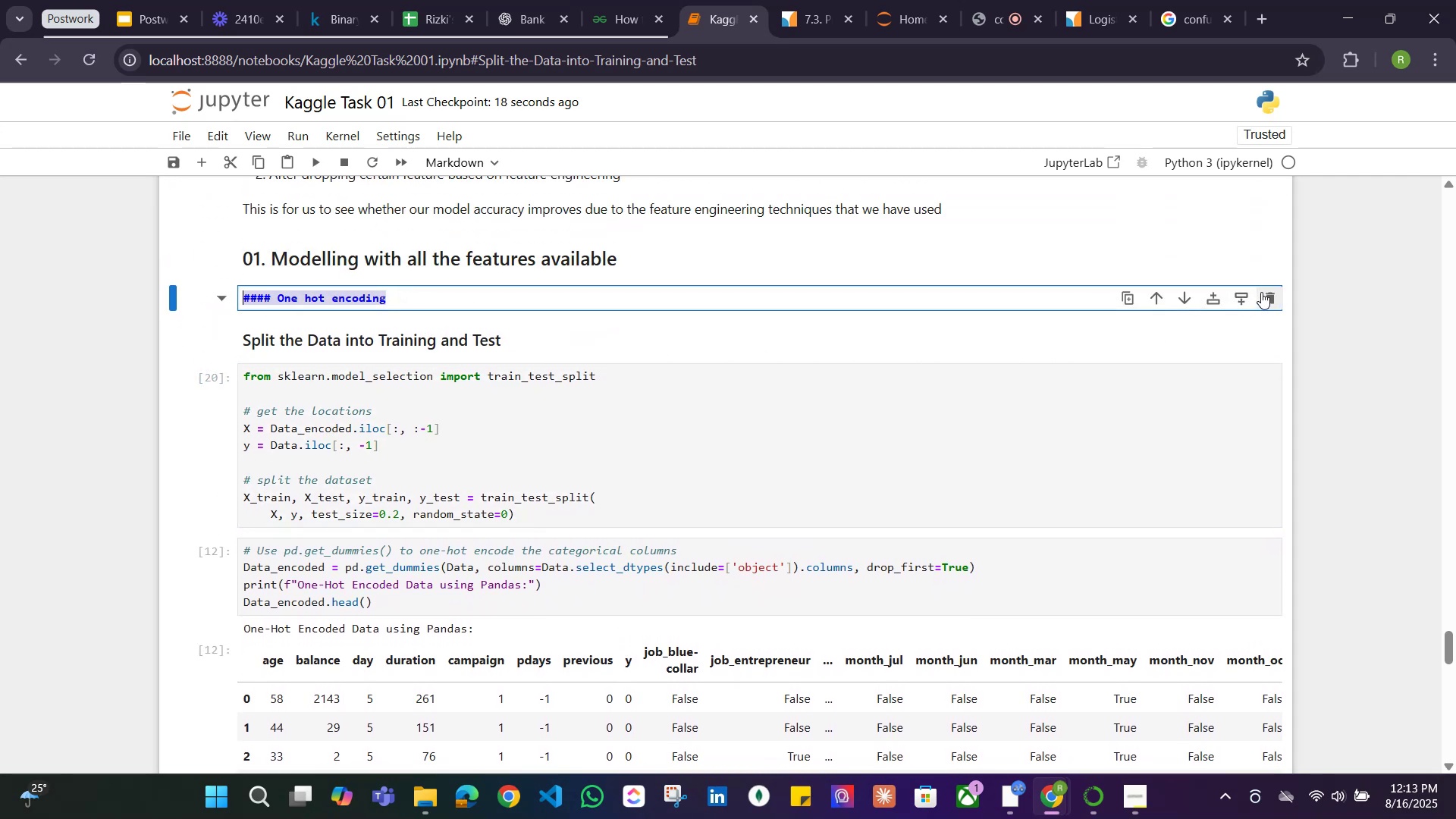 
left_click([1264, 293])
 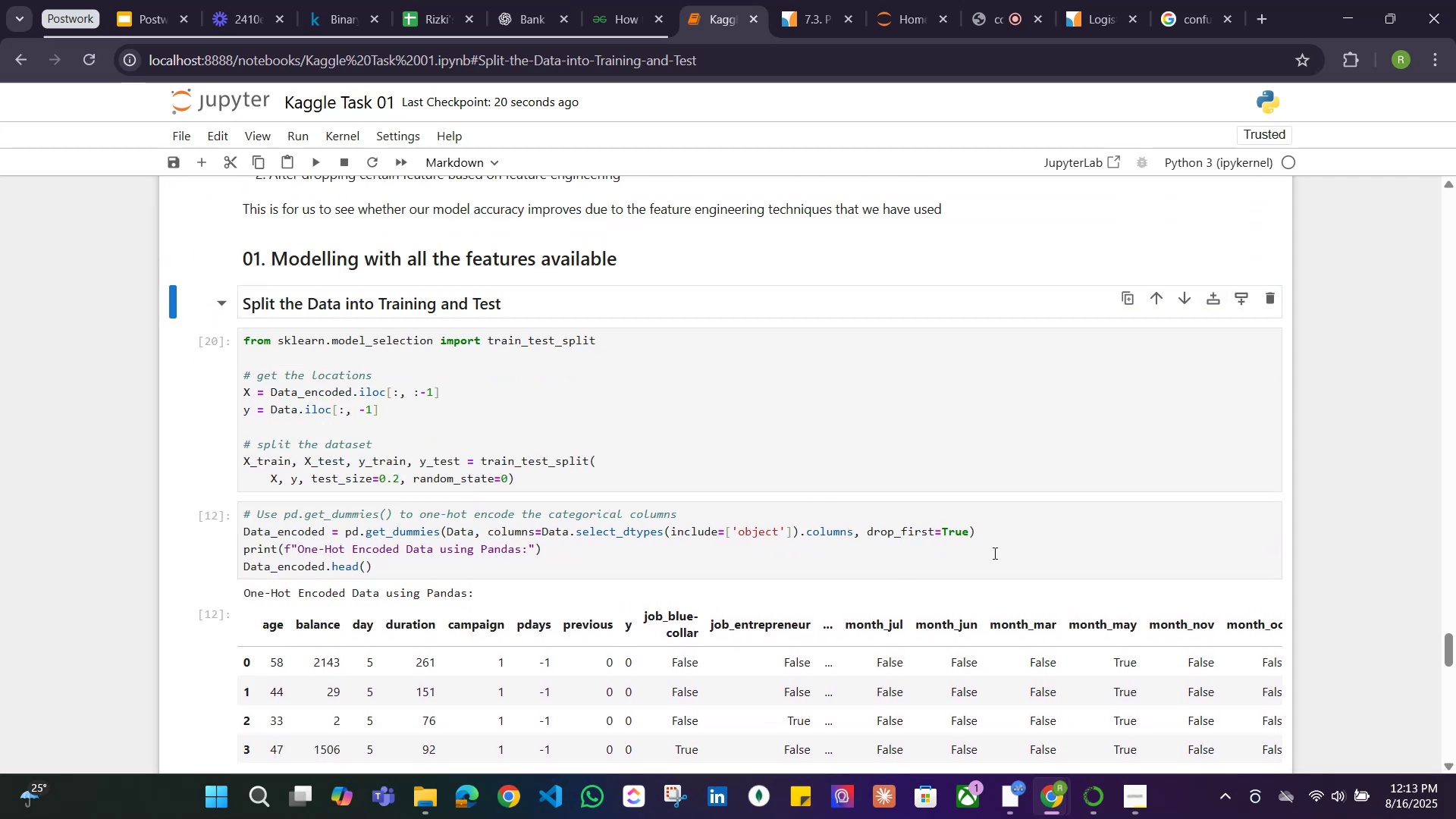 
left_click([1021, 537])
 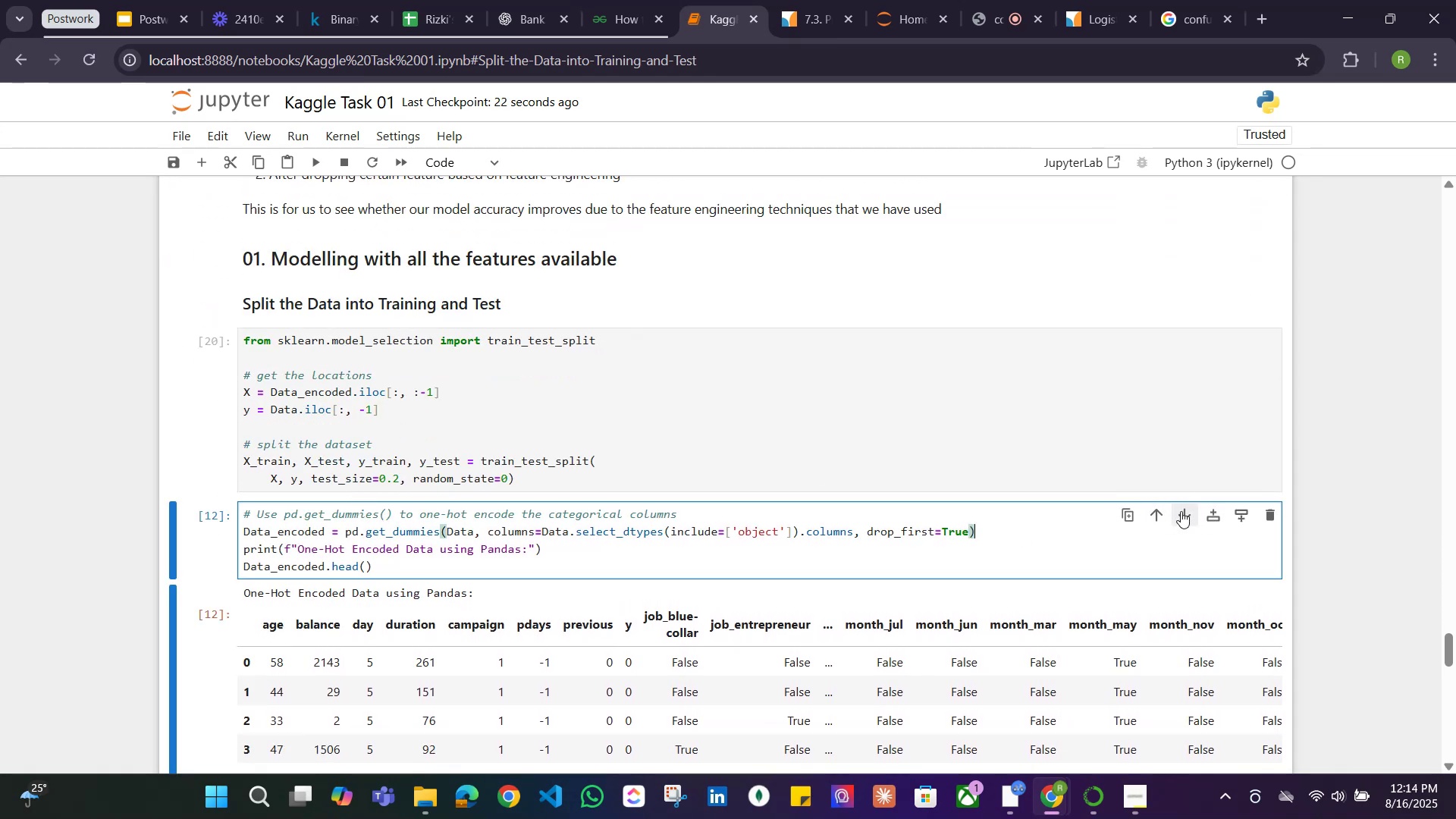 
left_click([1209, 513])
 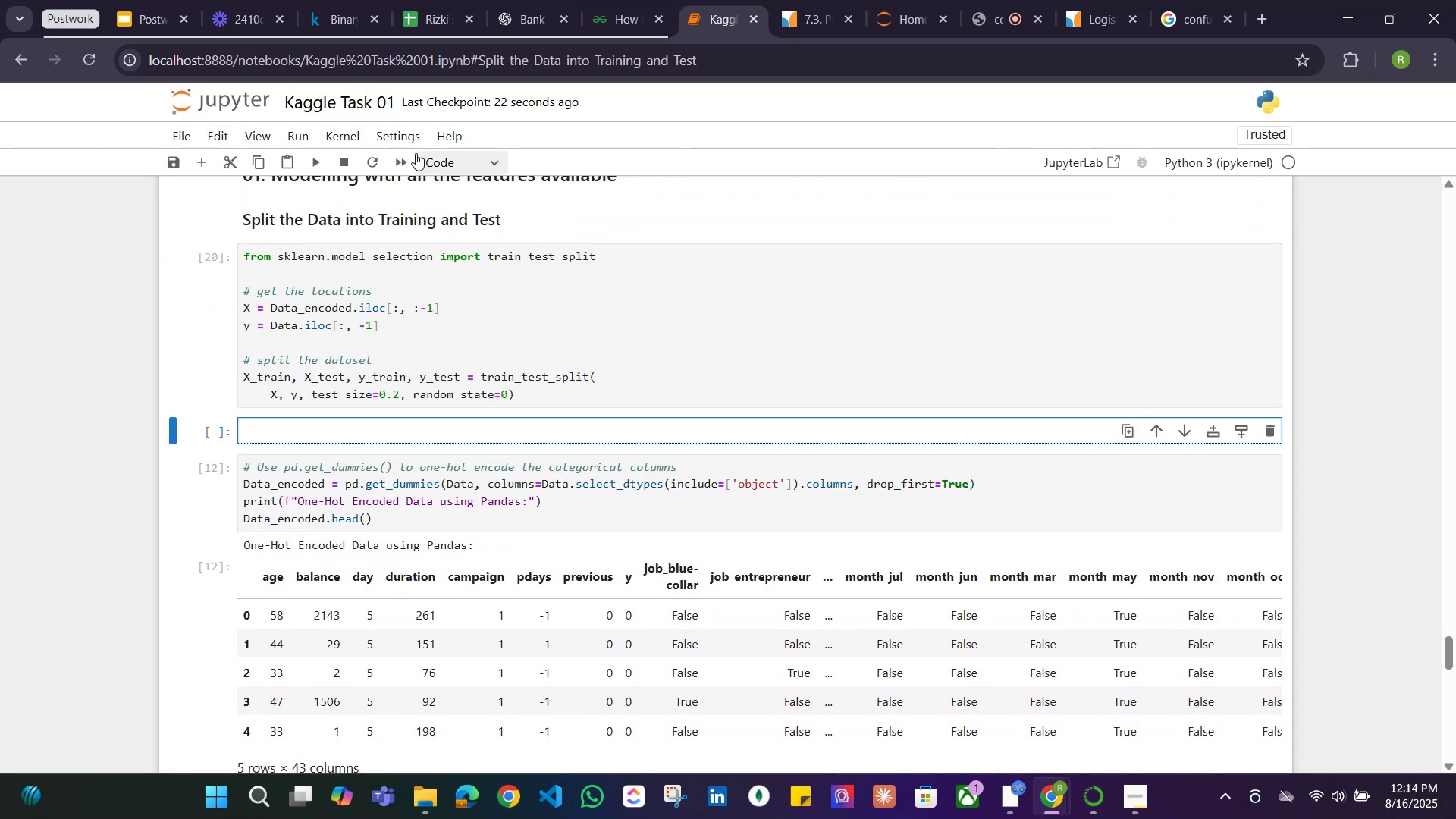 
left_click([463, 159])
 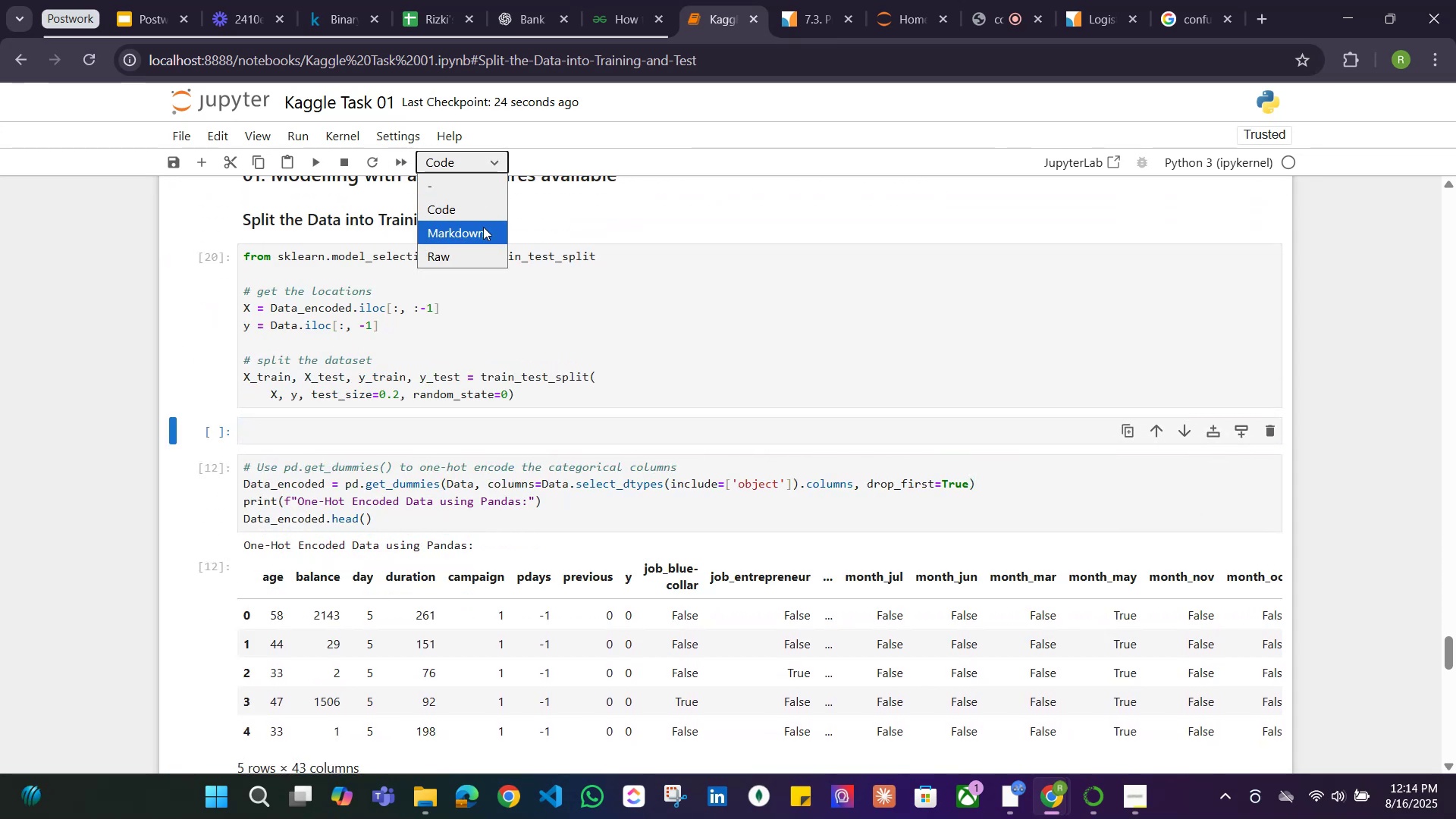 
left_click([483, 227])
 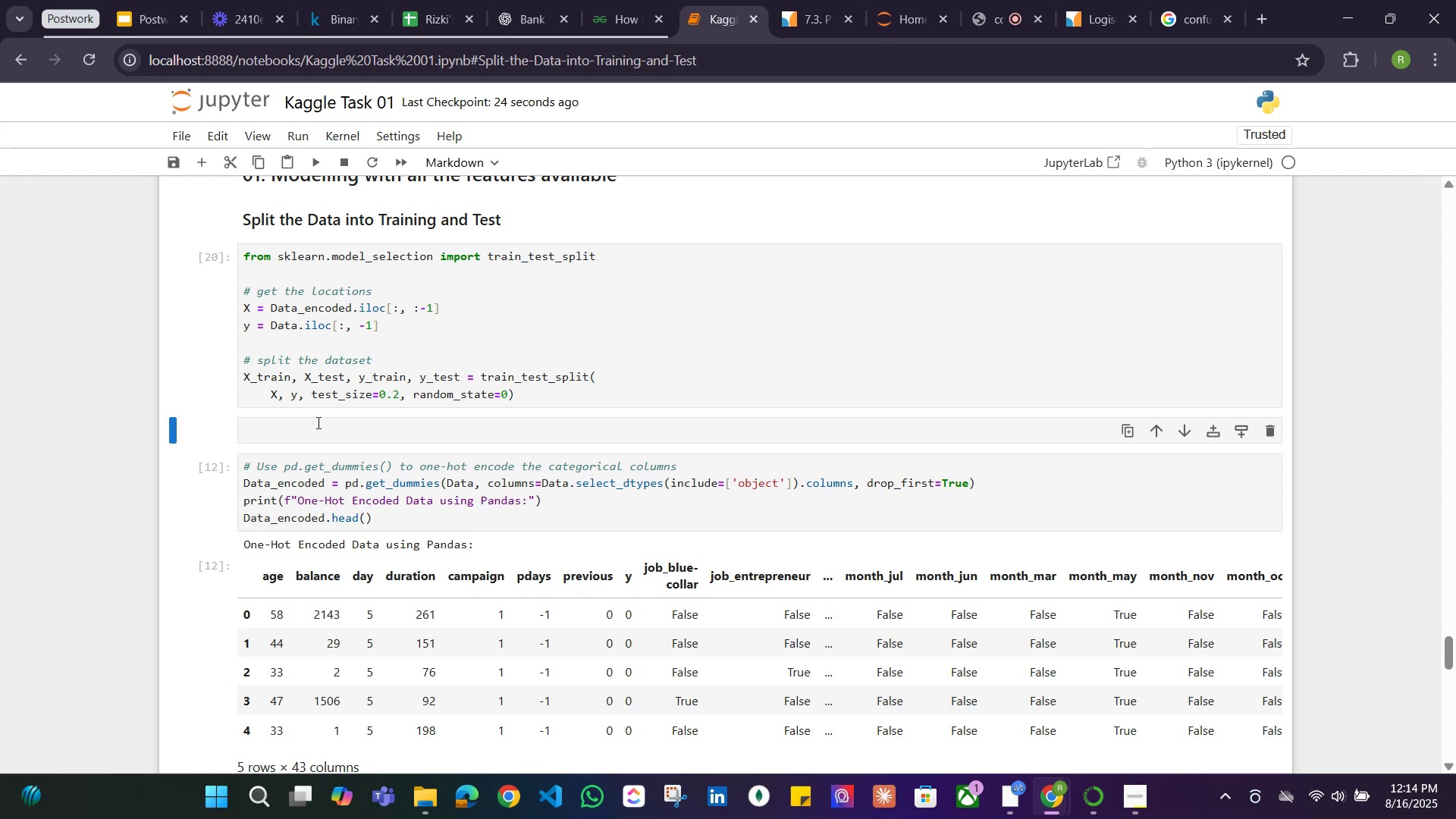 
left_click([317, 423])
 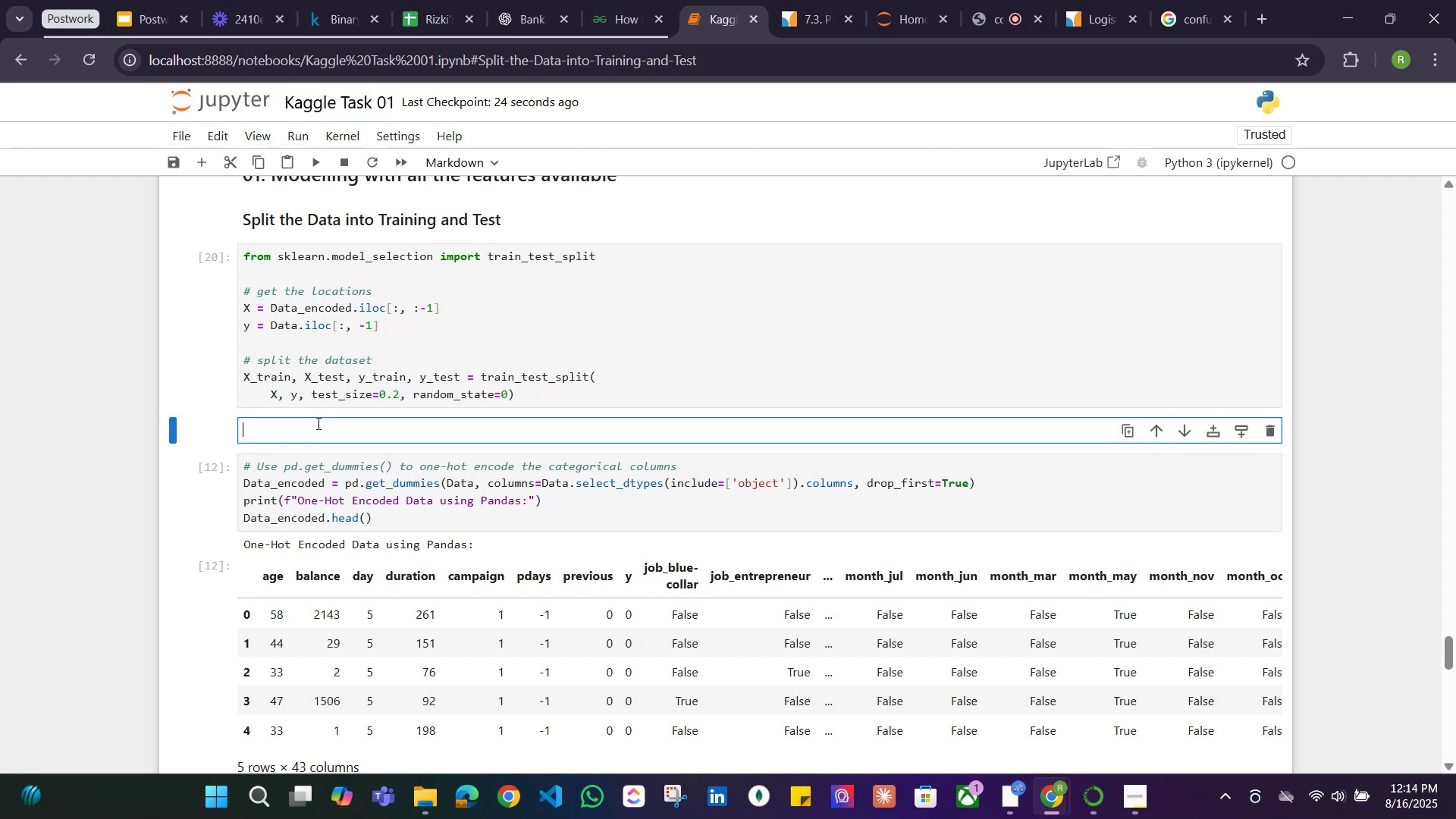 
key(Control+V)
 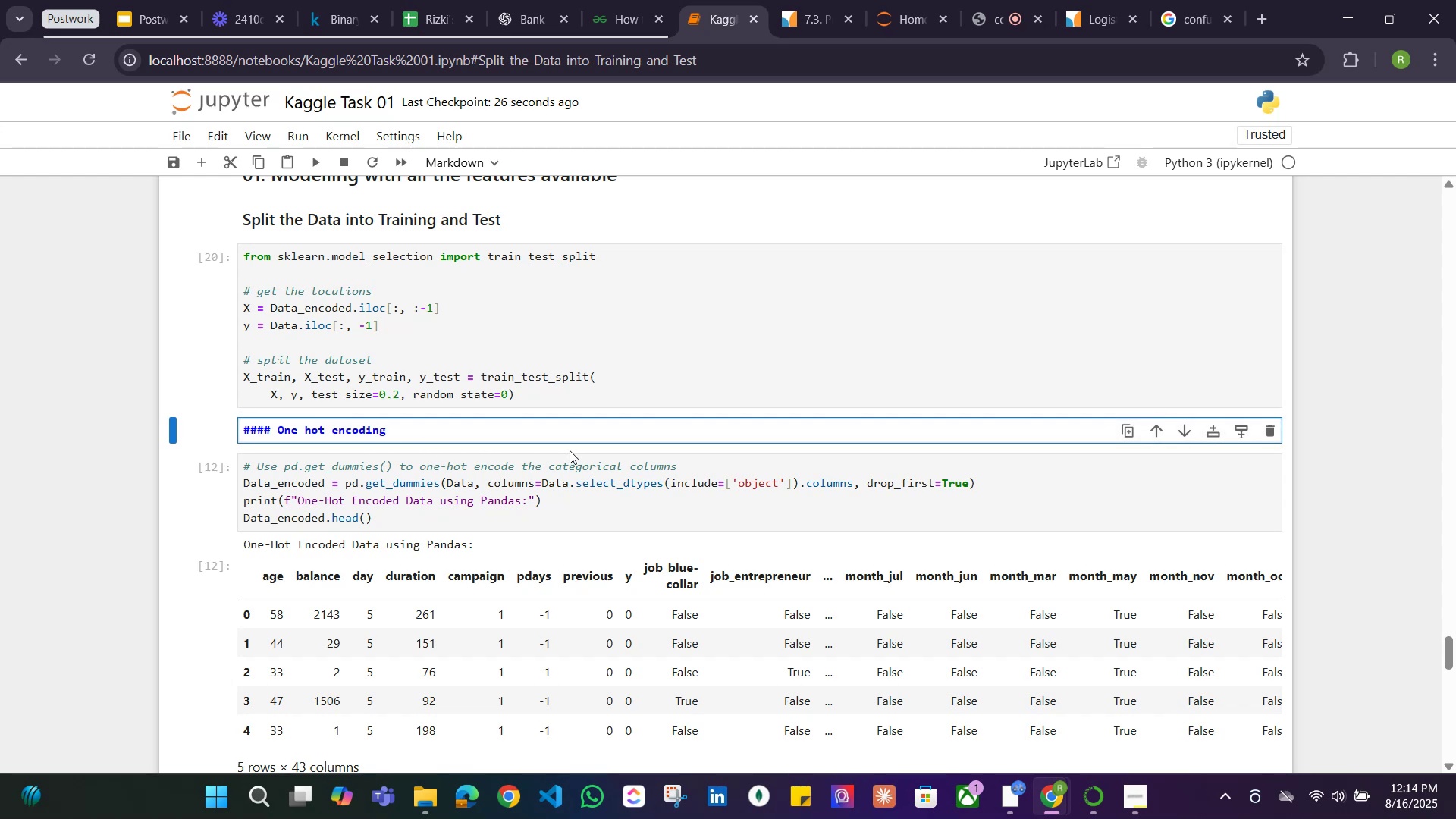 
key(Shift+ShiftRight)
 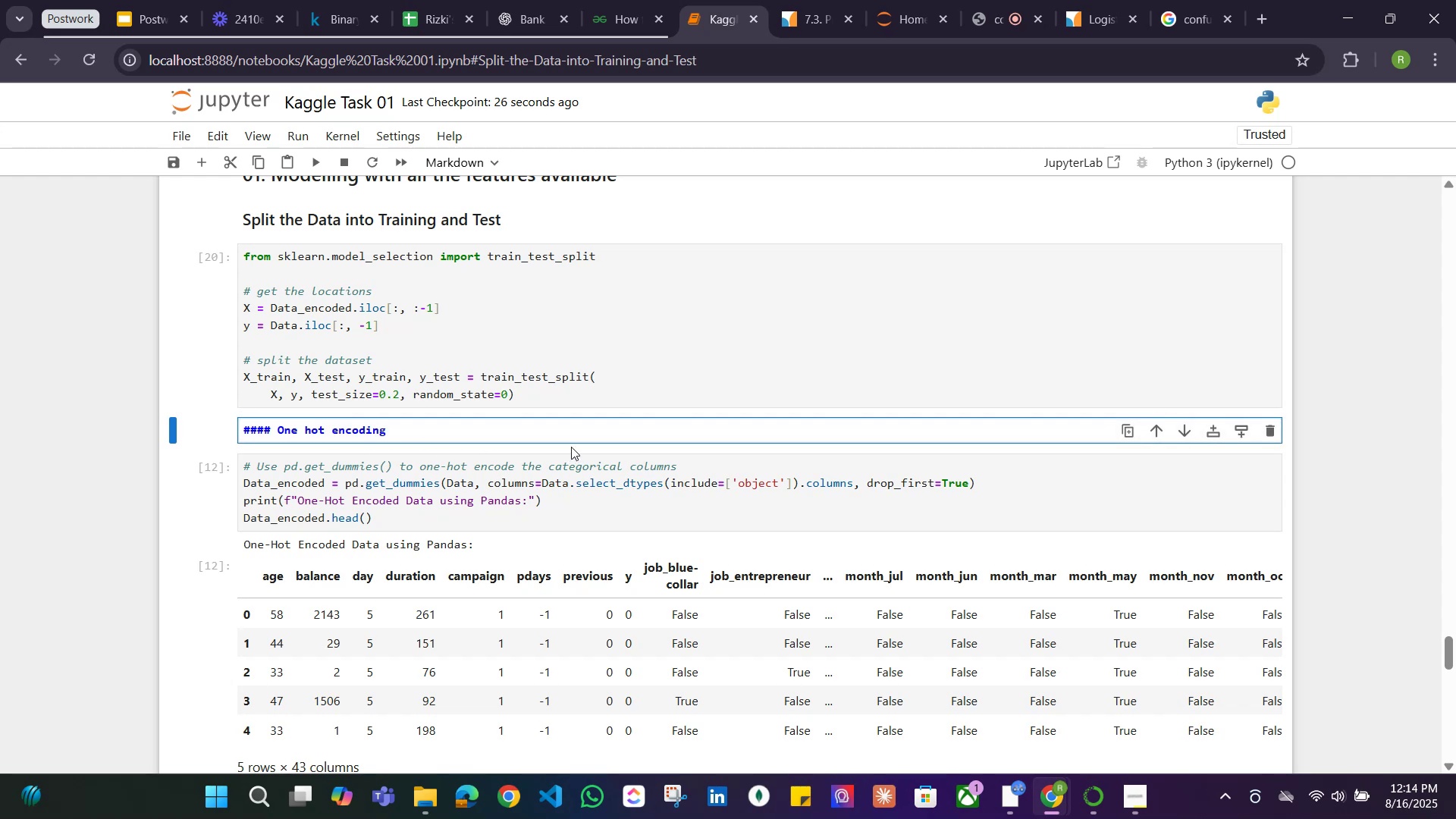 
key(Shift+Enter)
 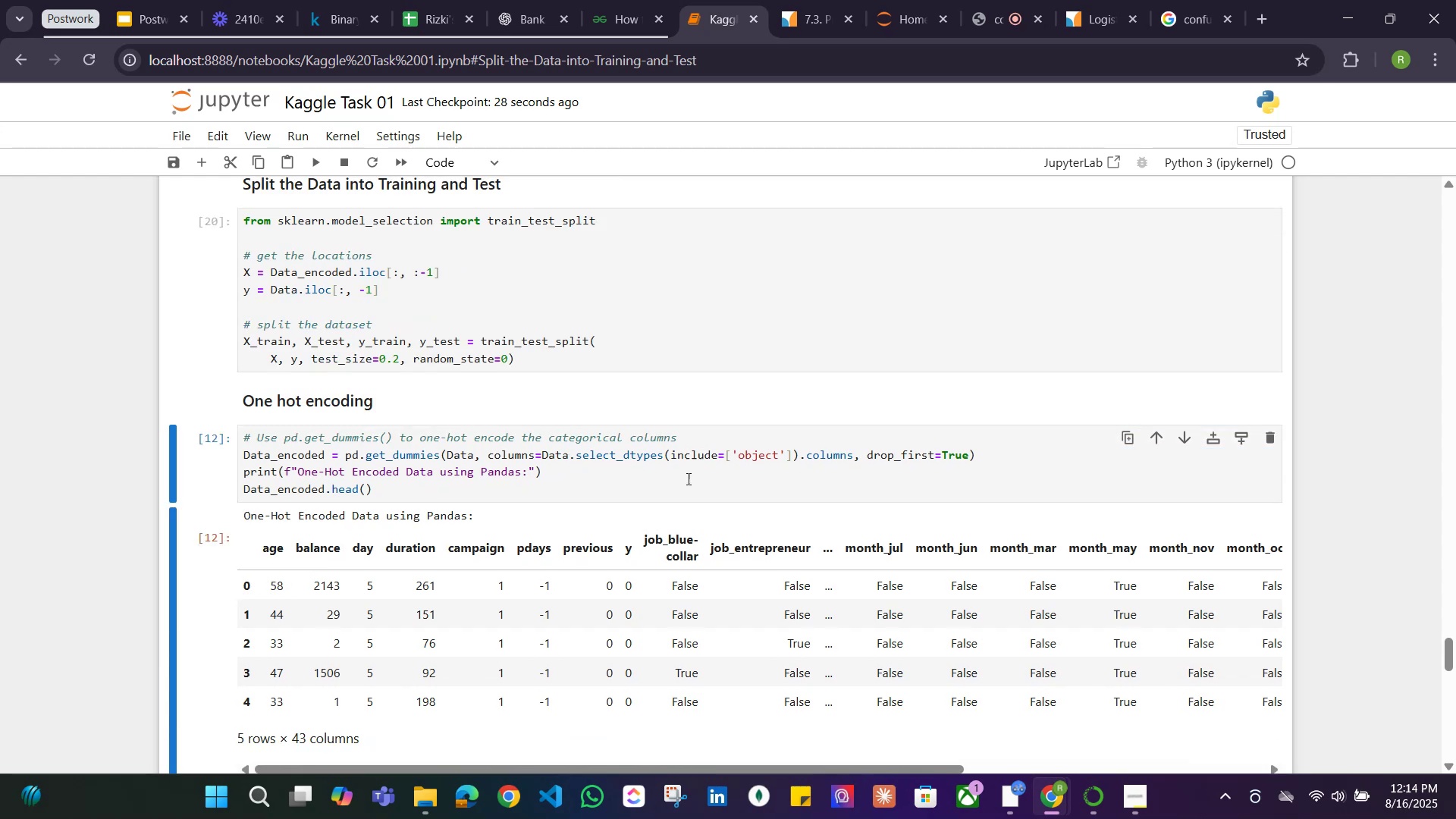 
left_click([623, 482])
 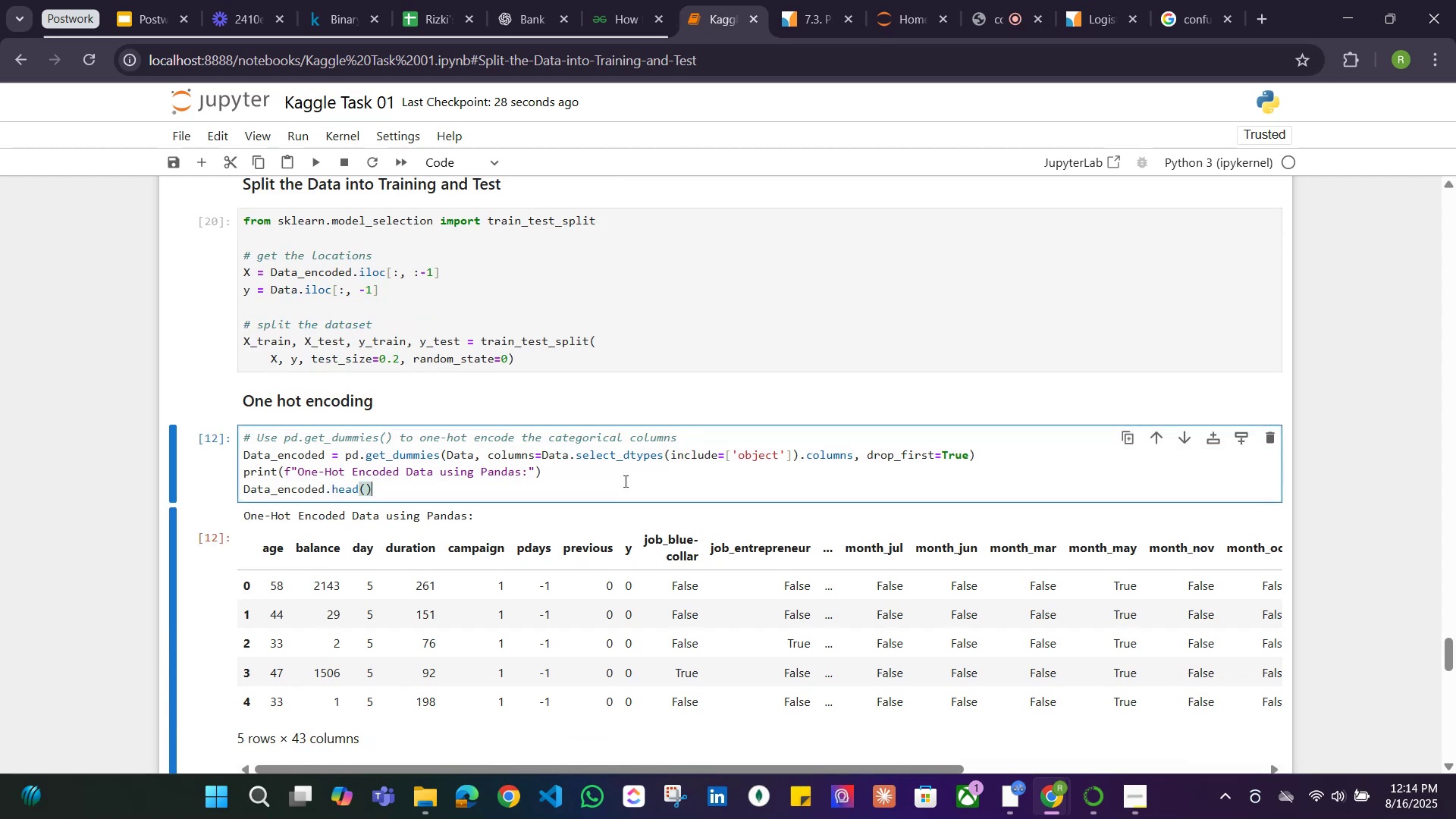 
scroll: coordinate [625, 483], scroll_direction: down, amount: 4.0
 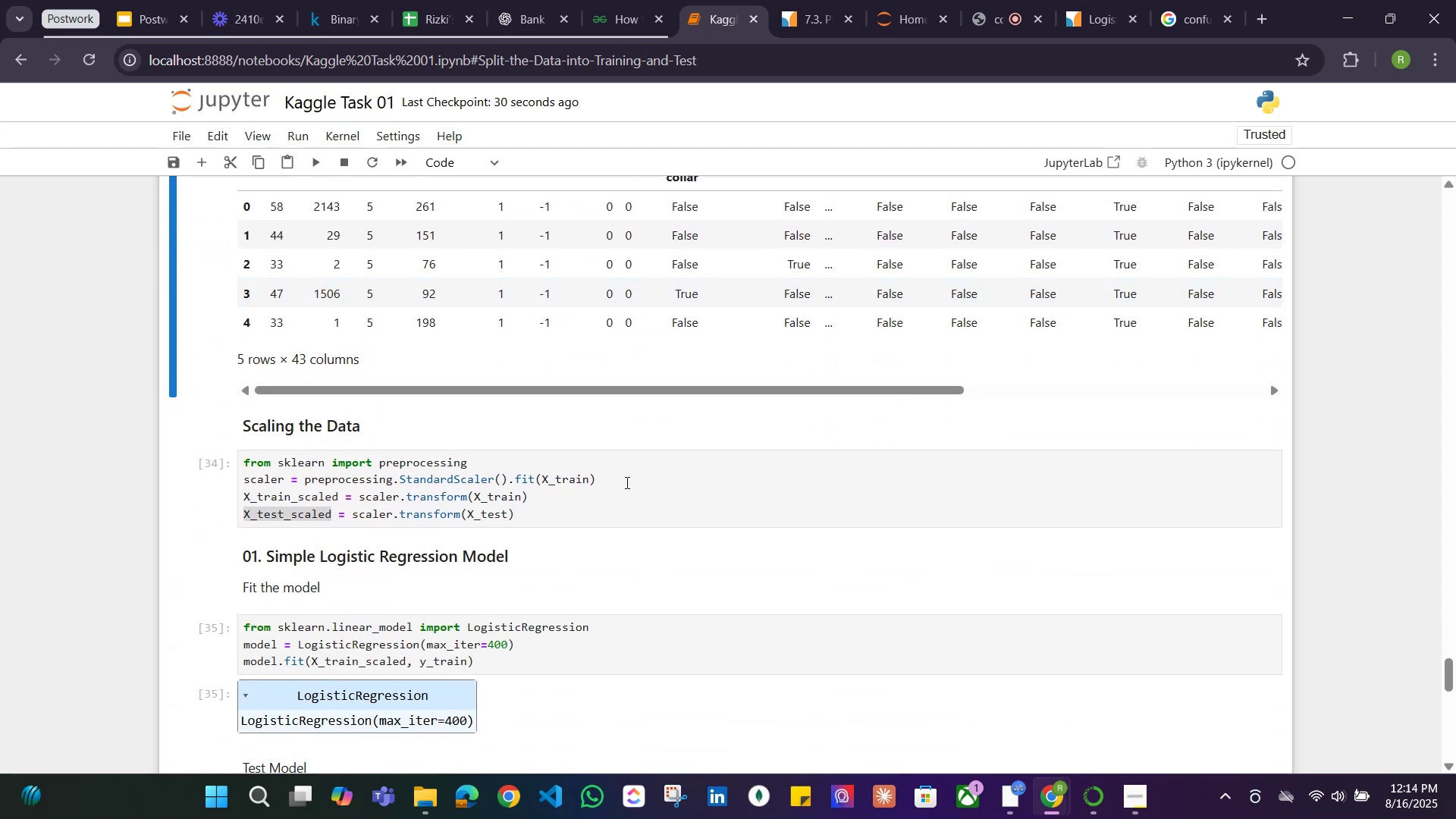 
scroll: coordinate [644, 455], scroll_direction: up, amount: 2.0
 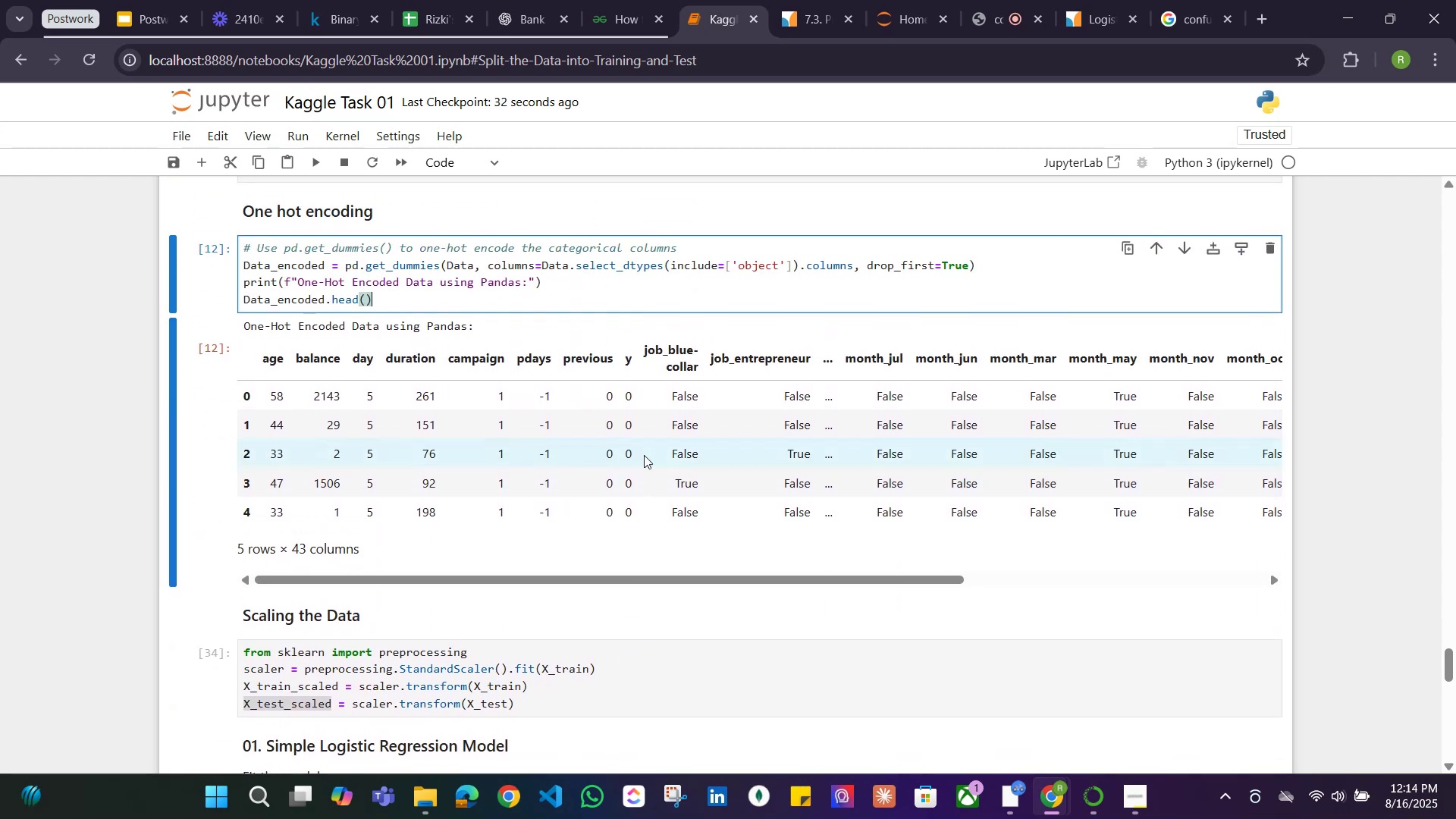 
scroll: coordinate [644, 455], scroll_direction: down, amount: 3.0
 